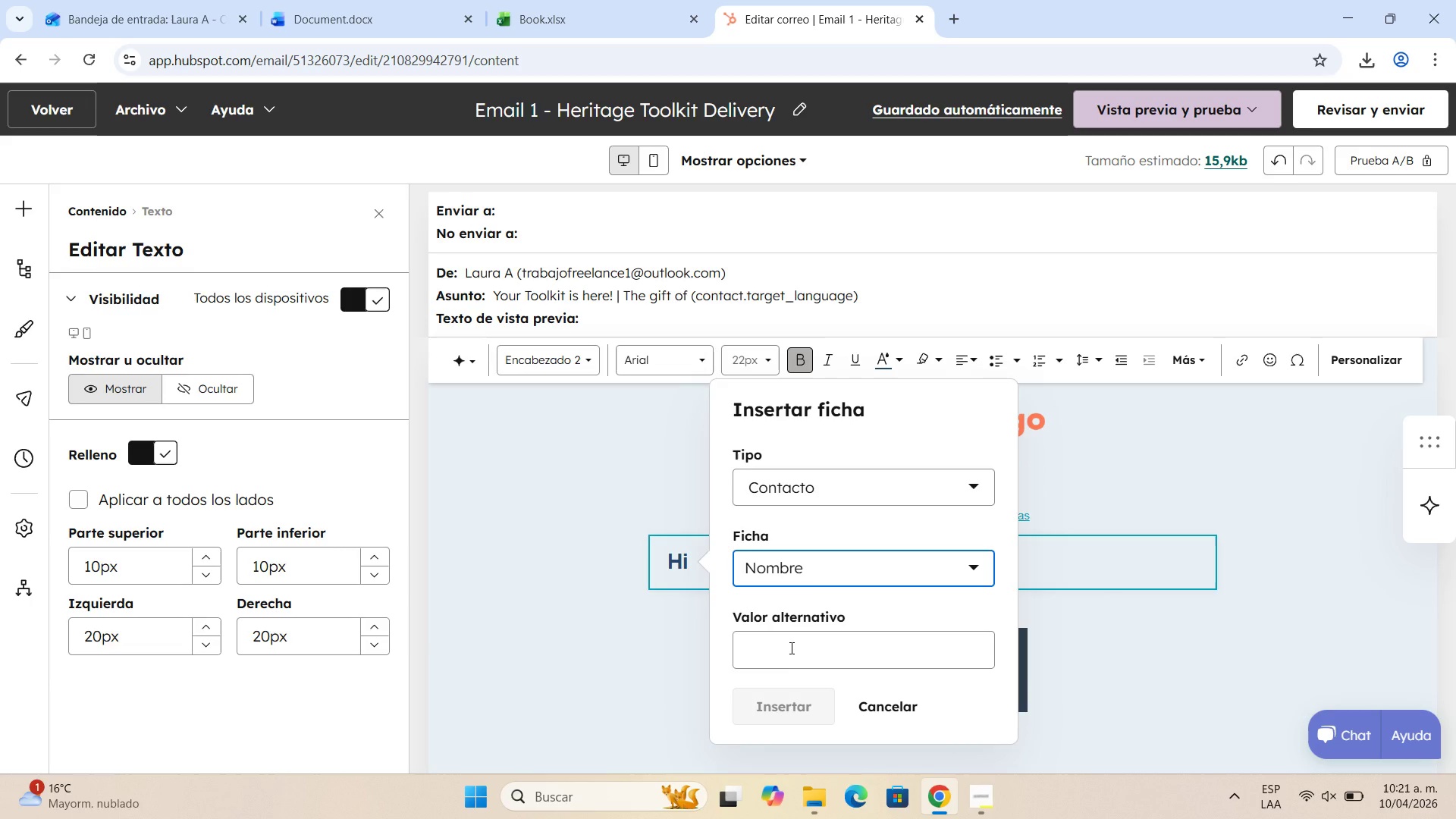 
left_click([839, 642])
 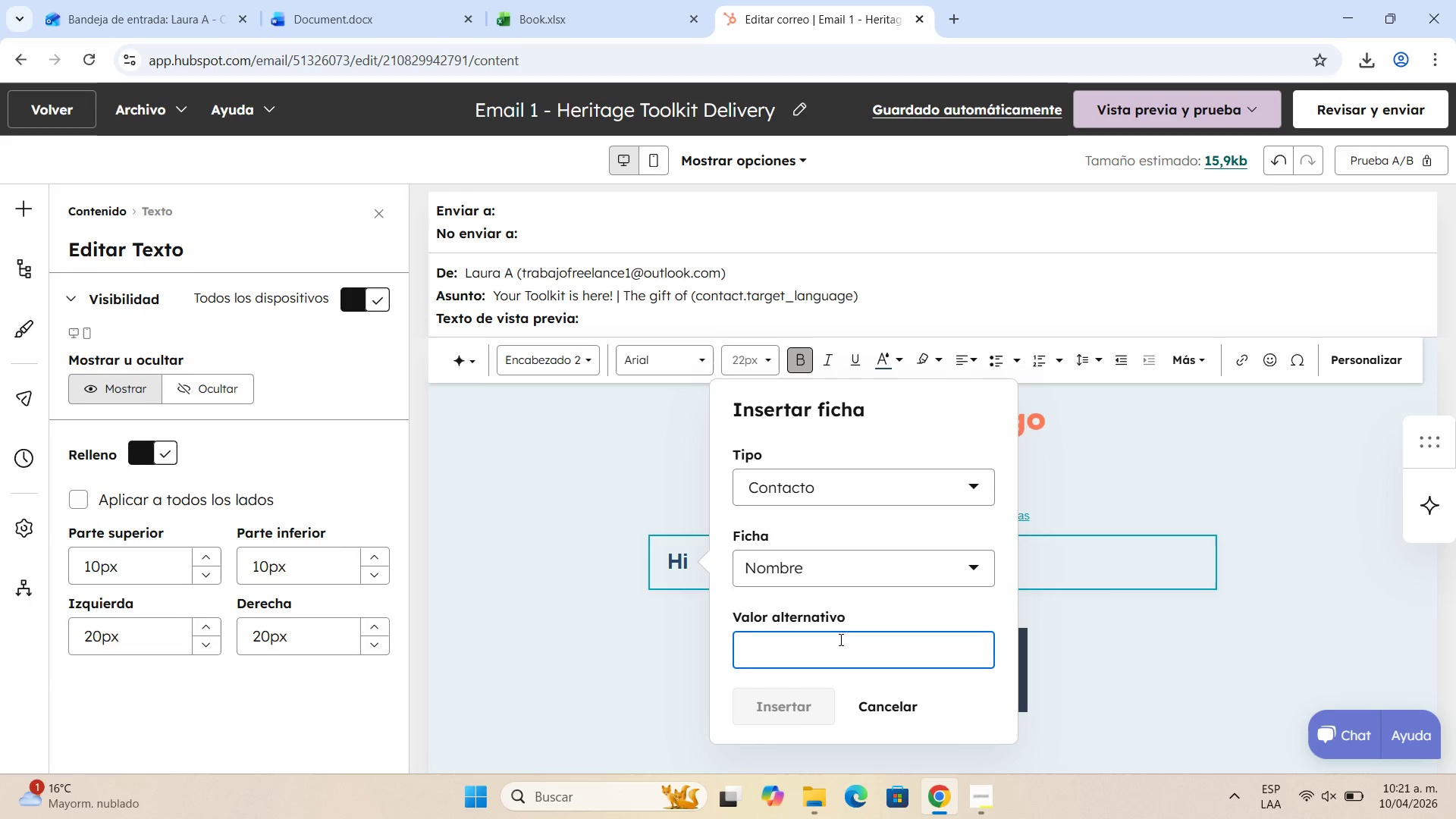 
wait(10.92)
 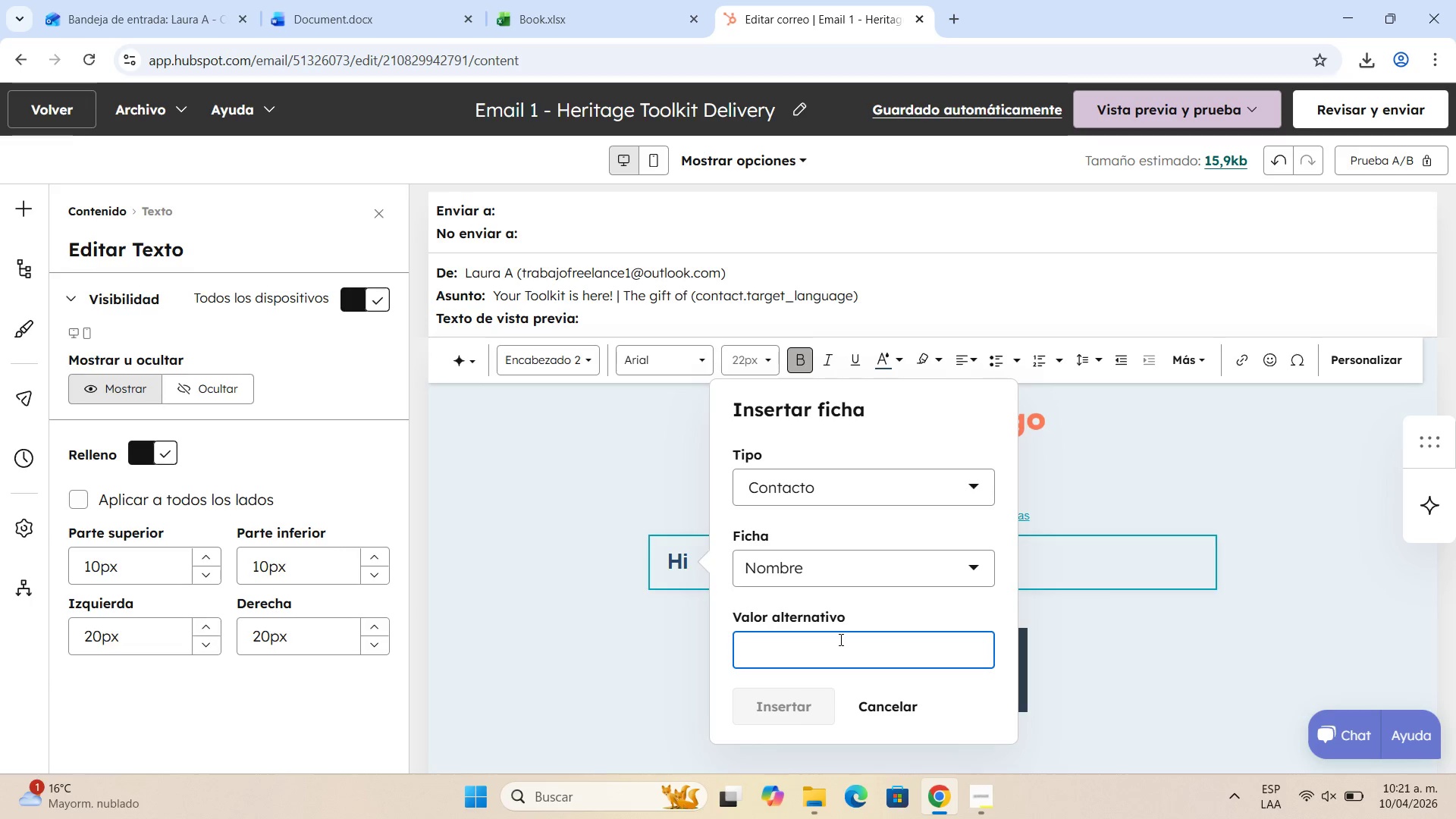 
type(P)
key(Backspace)
key(Backspace)
type(Hi)
key(Backspace)
key(Backspace)
key(Backspace)
 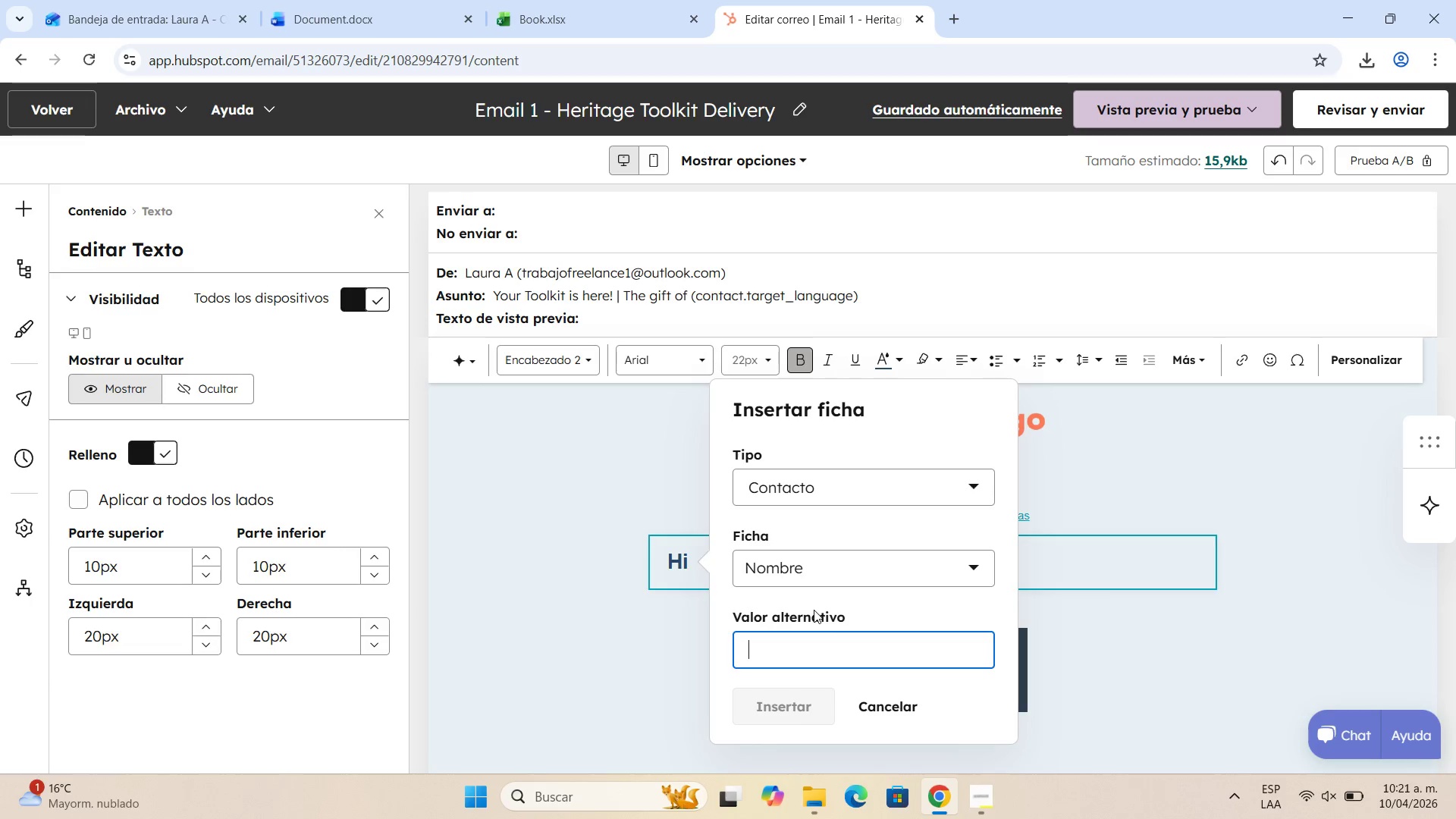 
wait(14.44)
 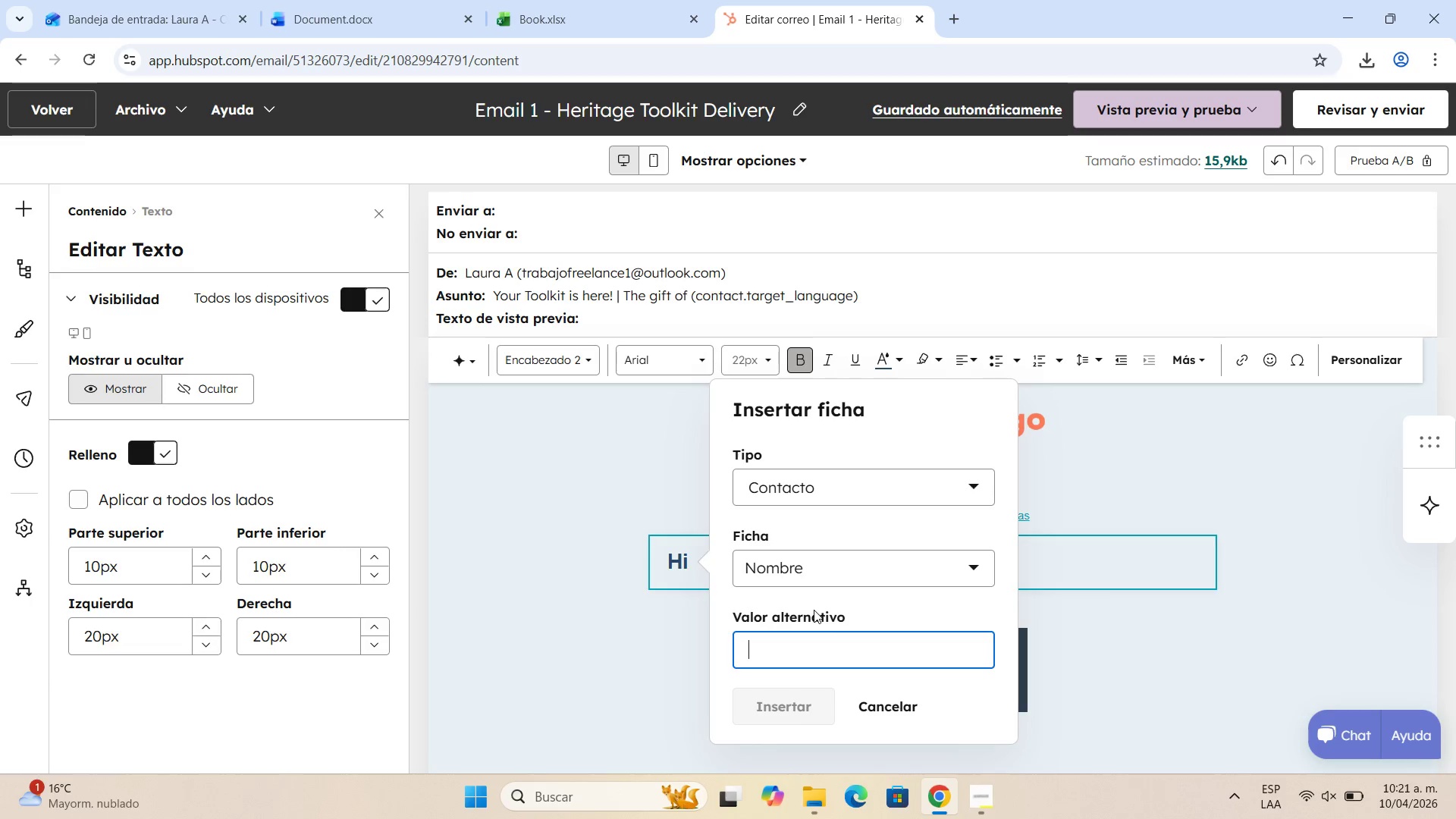 
left_click([786, 652])
 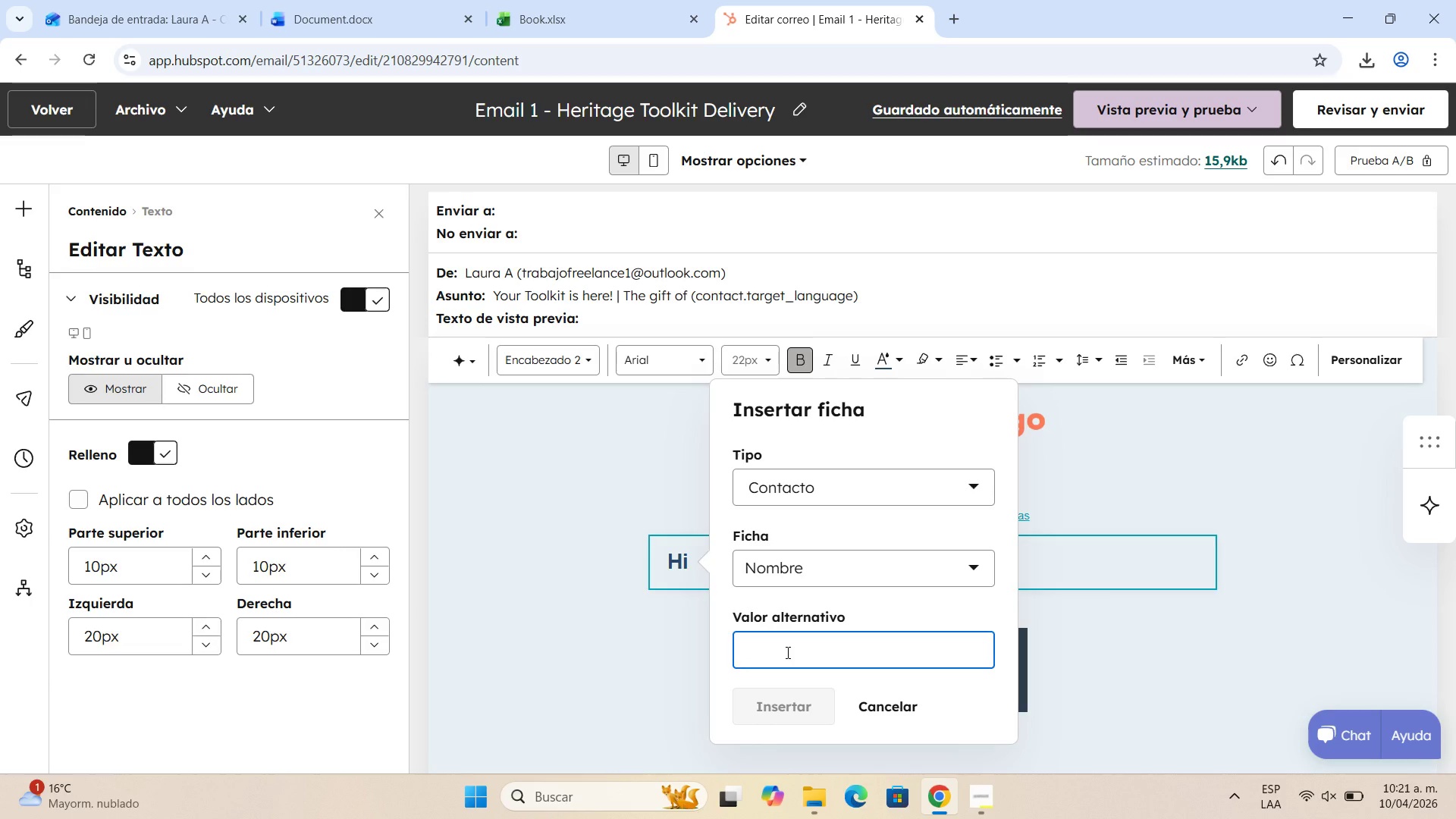 
type(Go)
key(Backspace)
key(Backspace)
 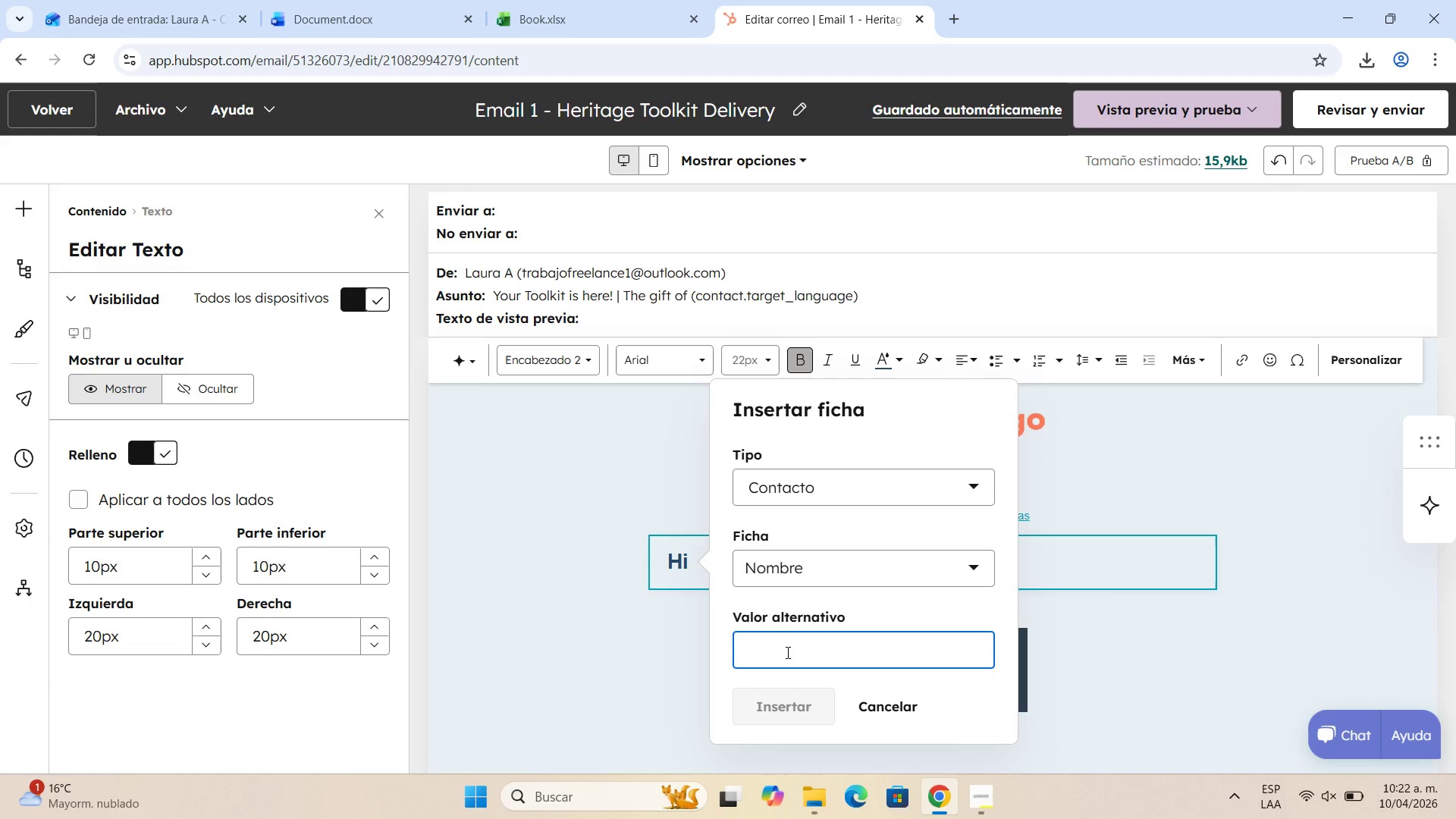 
type(nice to meet y)
key(Backspace)
type(It[s a pleaure)
key(Backspace)
key(Backspace)
key(Backspace)
type(sure)
 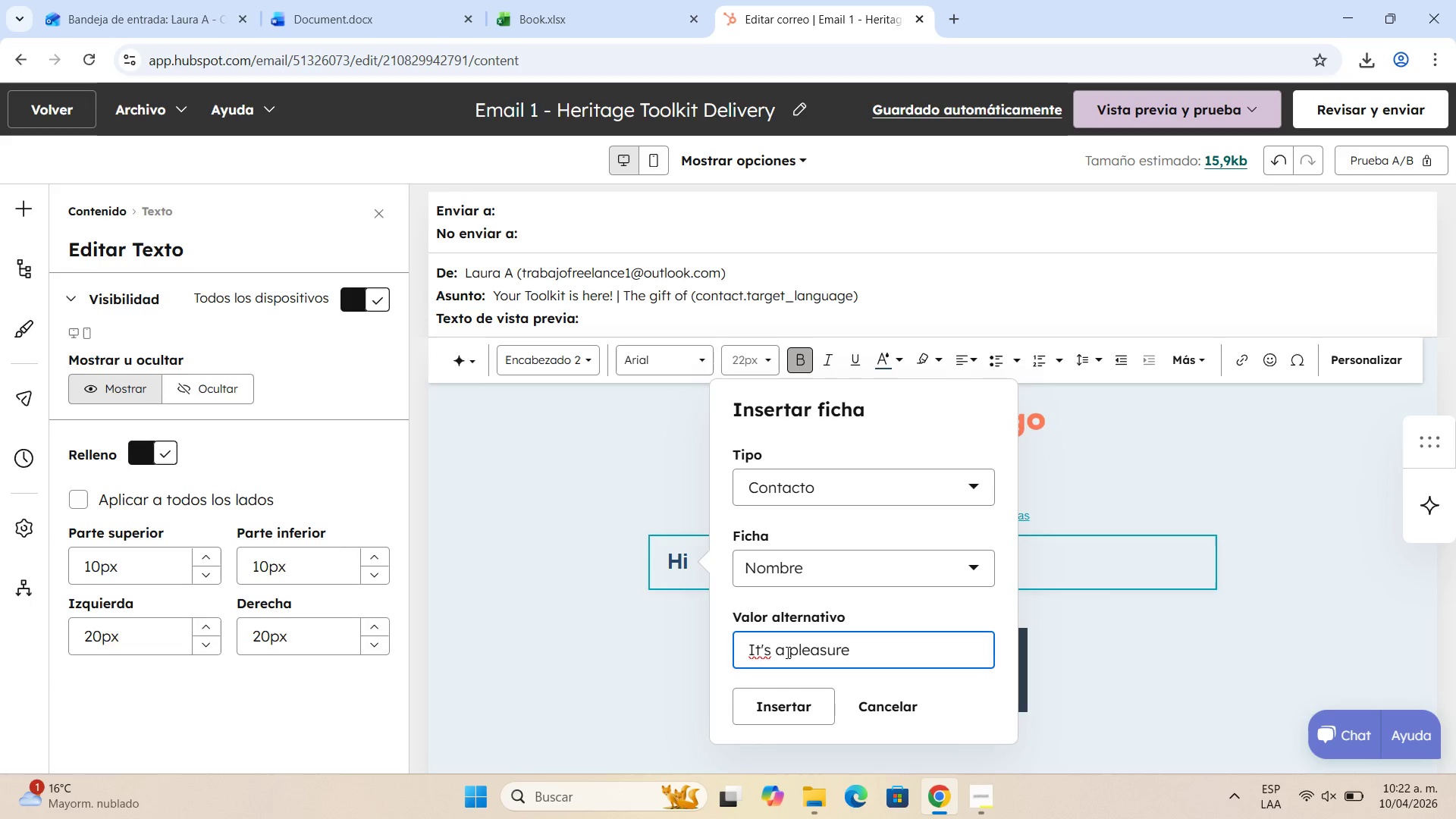 
left_click([789, 705])
 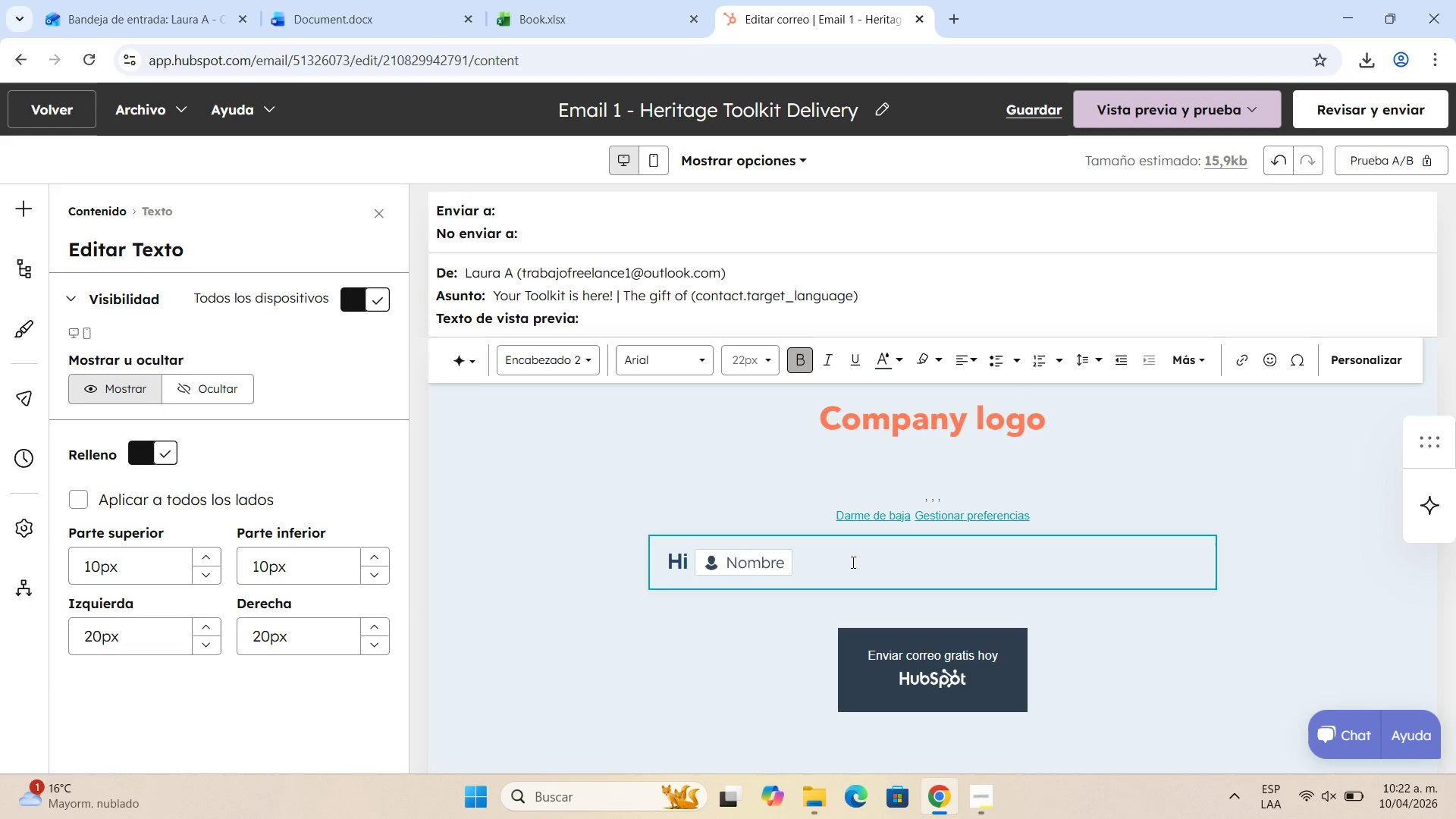 
left_click([852, 562])
 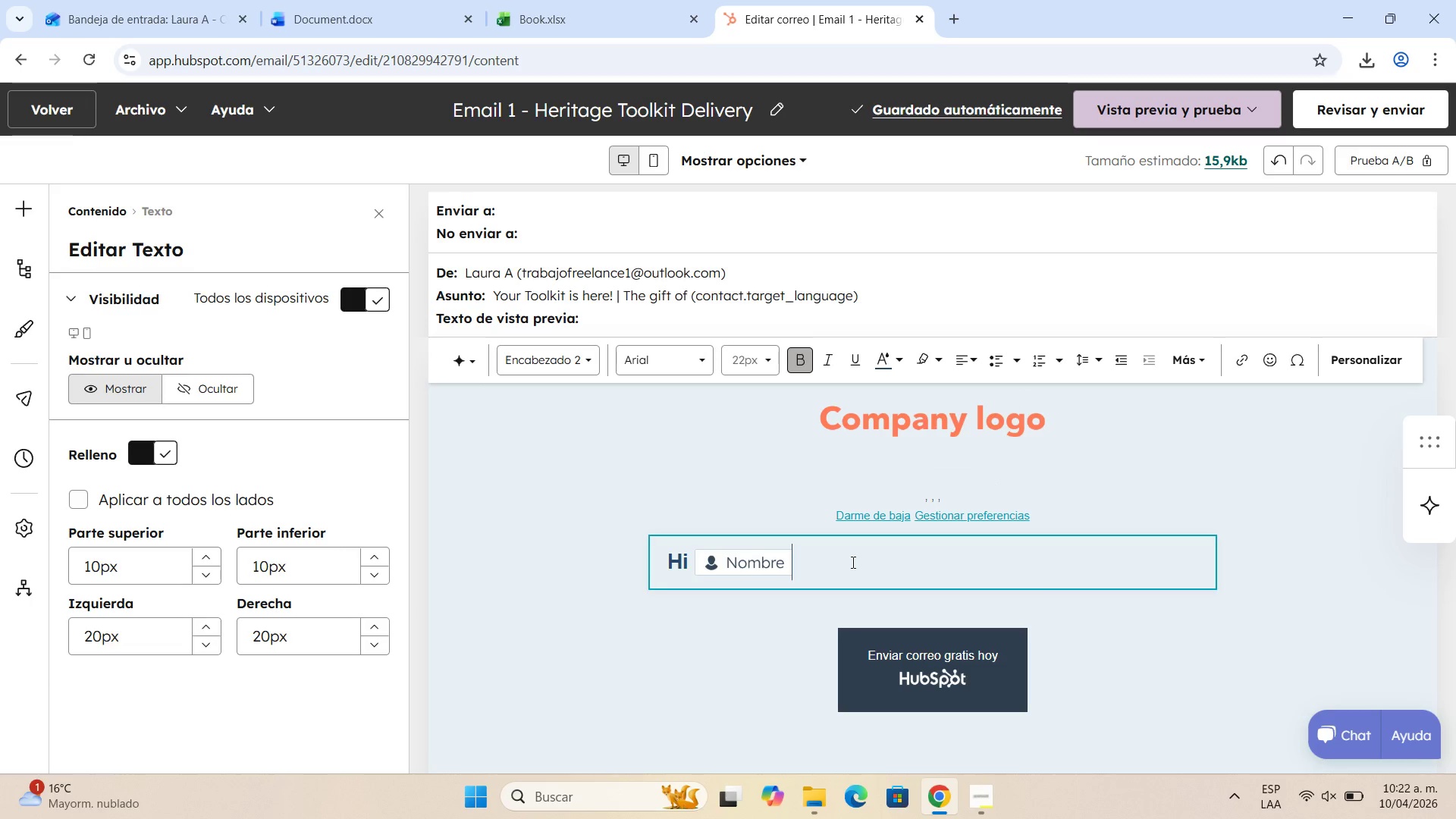 
wait(9.22)
 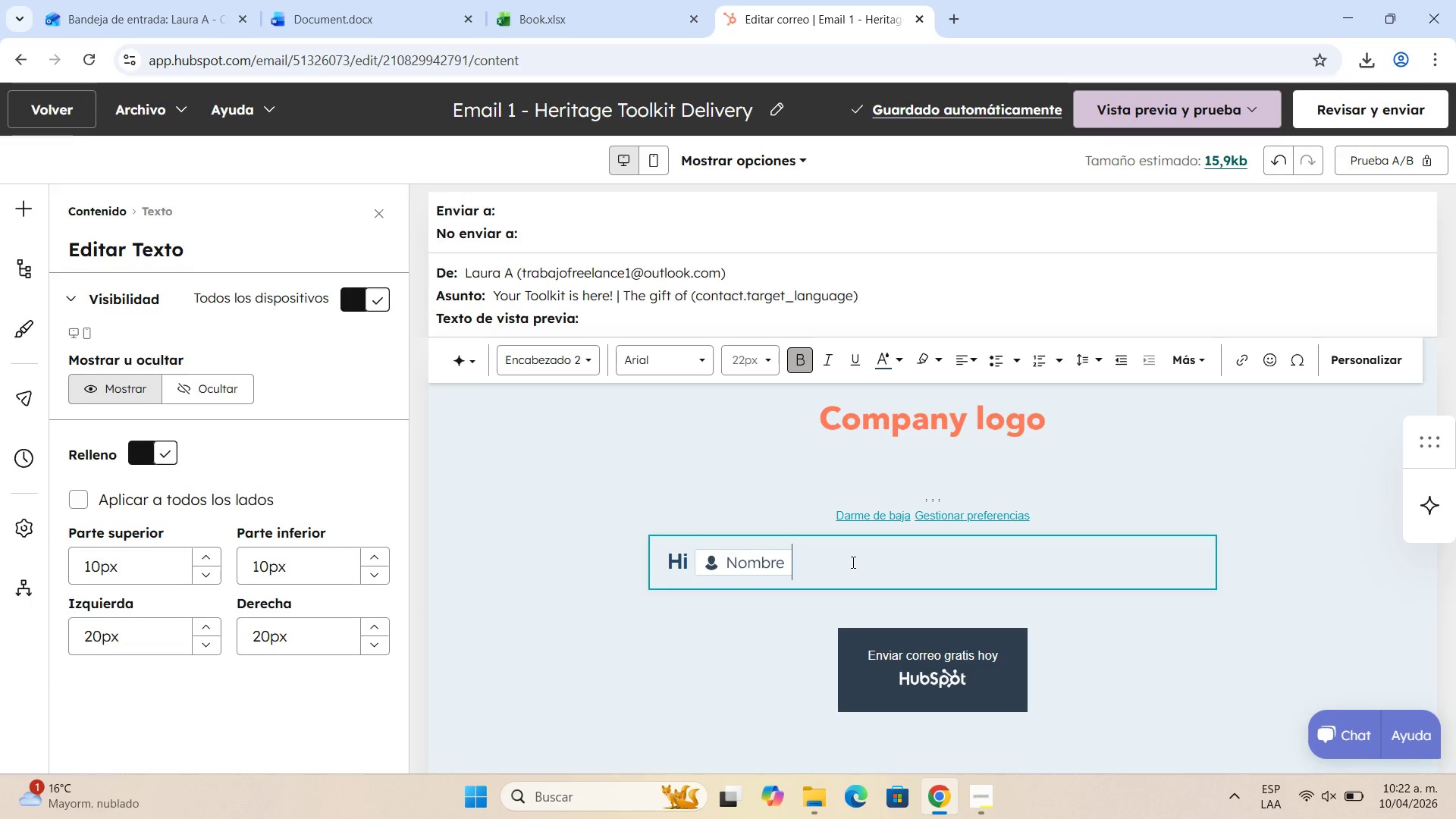 
type(, here is your heritage )
key(Backspace)
key(Backspace)
key(Backspace)
key(Backspace)
key(Backspace)
key(Backspace)
key(Backspace)
key(Backspace)
key(Backspace)
type(Heritage Learnr Toolkit! Raising a child in an contact)
key(Backspace)
key(Backspace)
key(Backspace)
key(Backspace)
 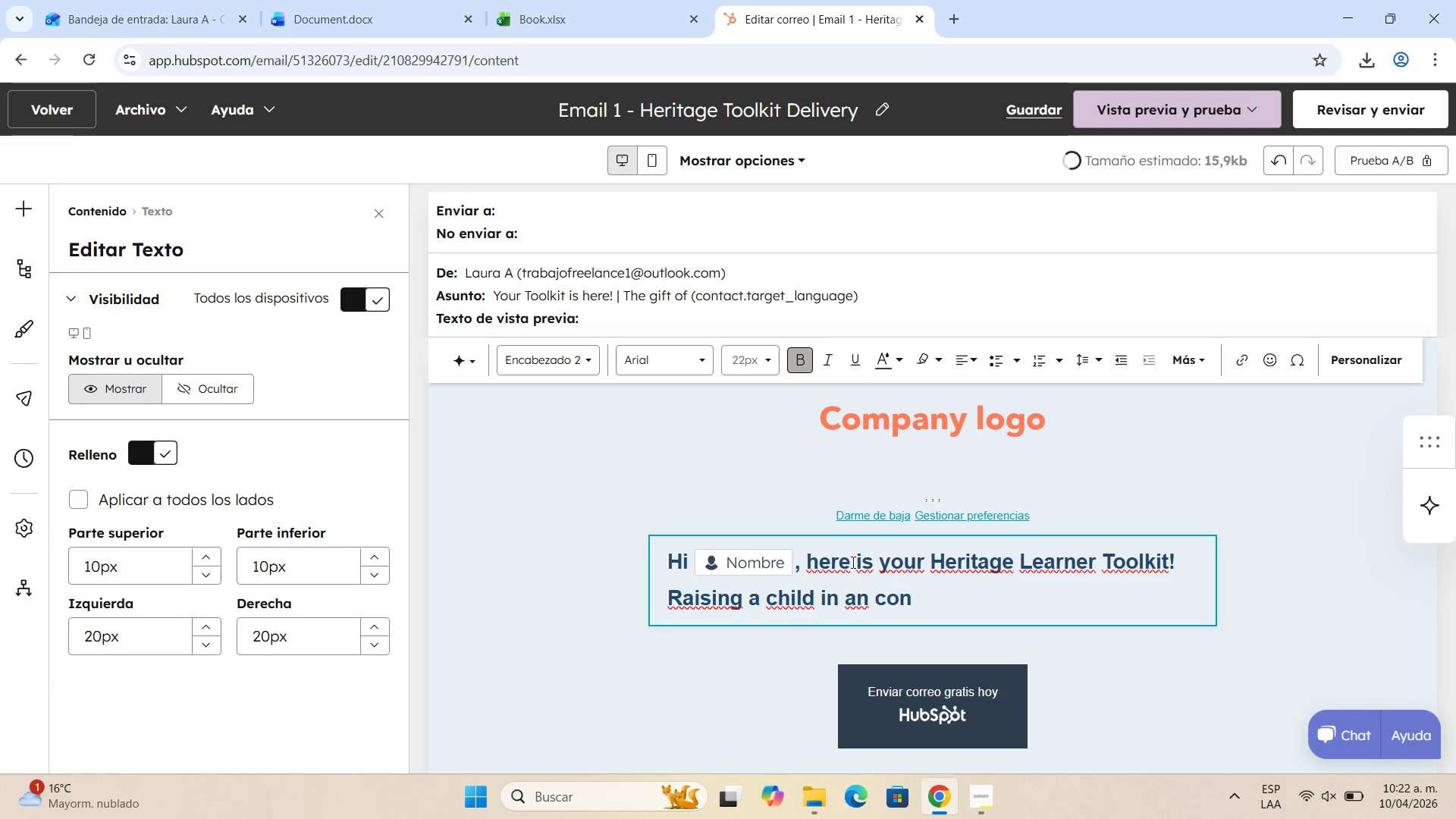 
key(Backspace)
 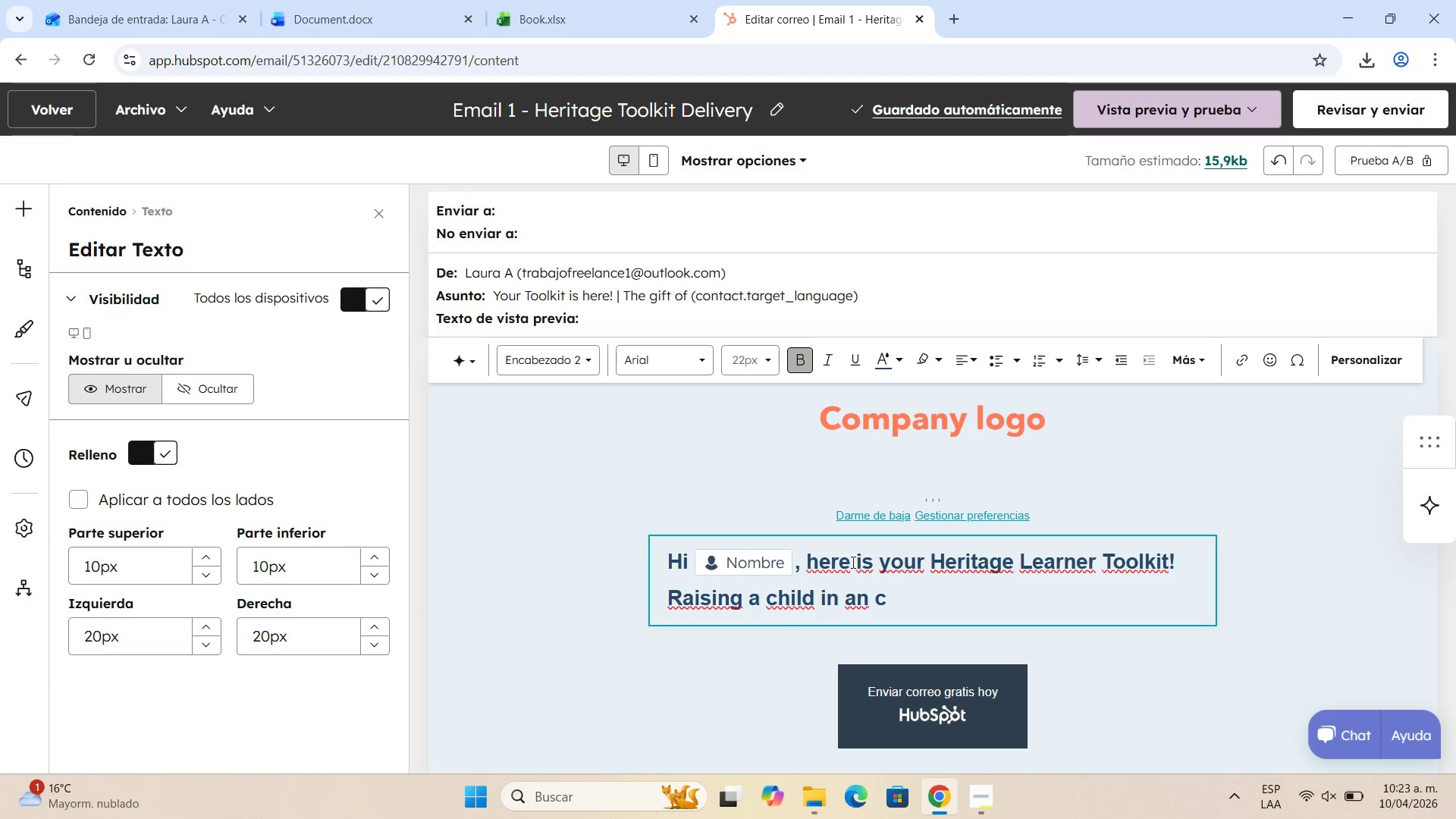 
key(Backspace)
 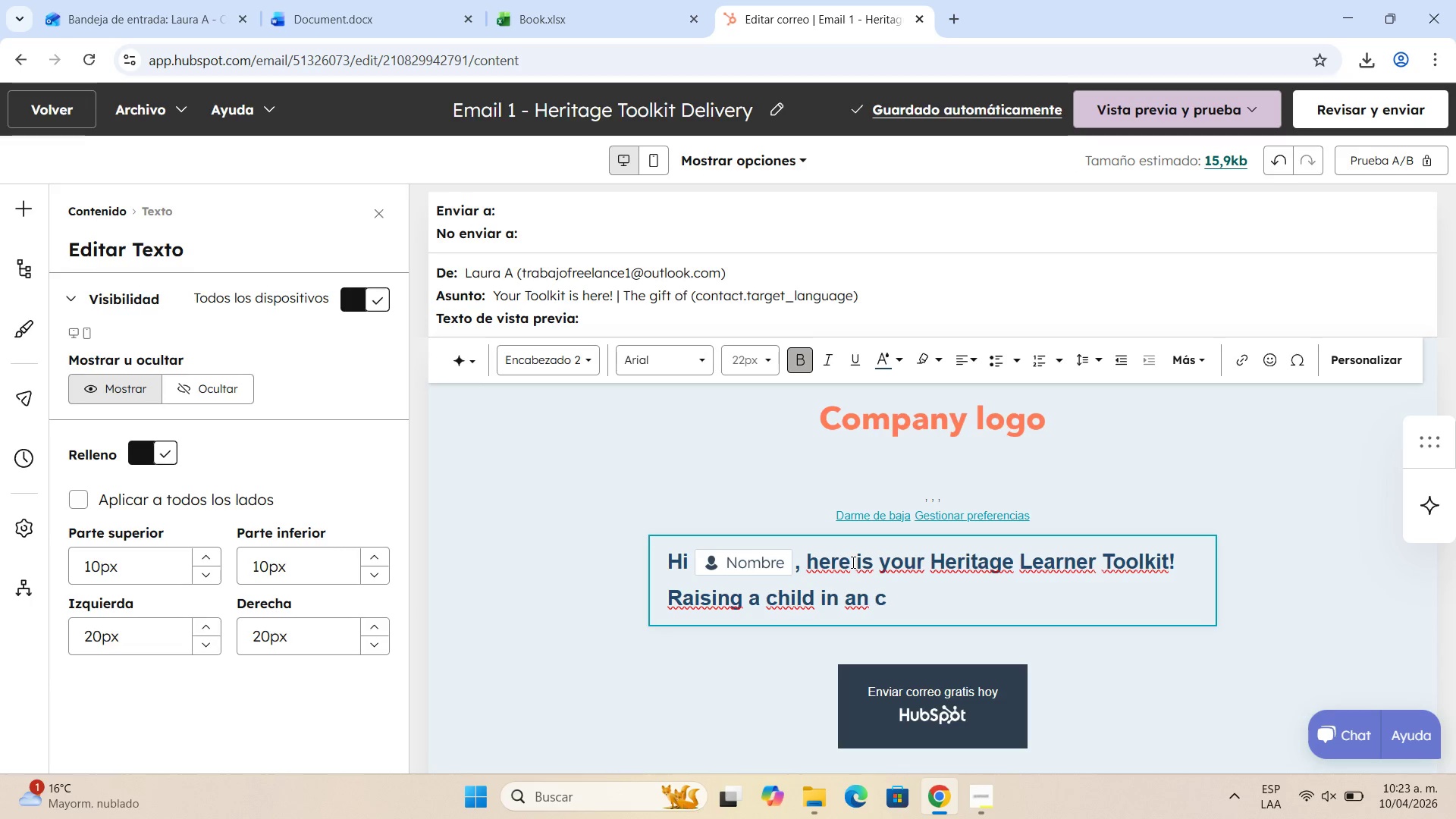 
key(Backspace)
 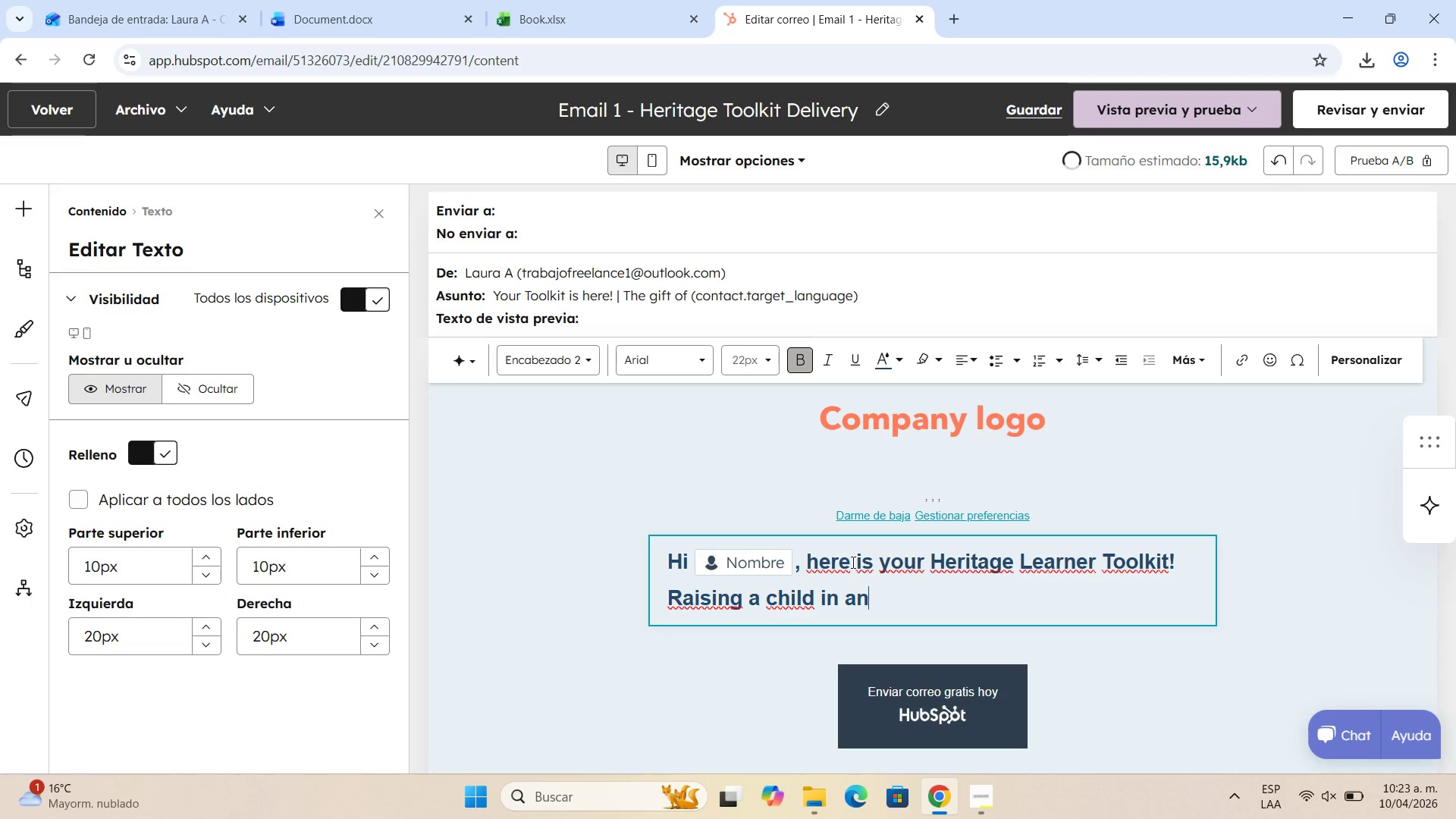 
key(Backspace)
 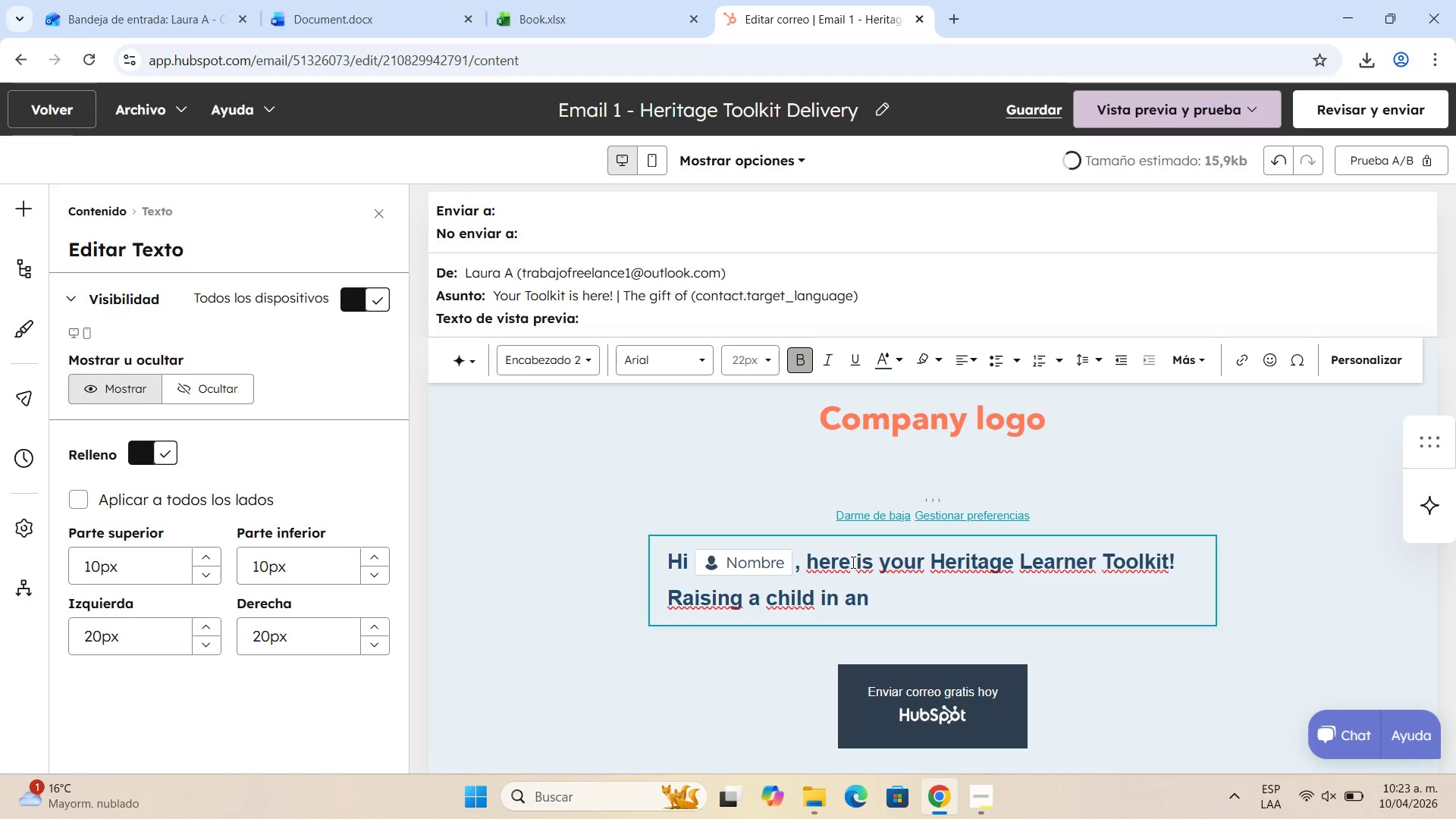 
key(Backspace)
 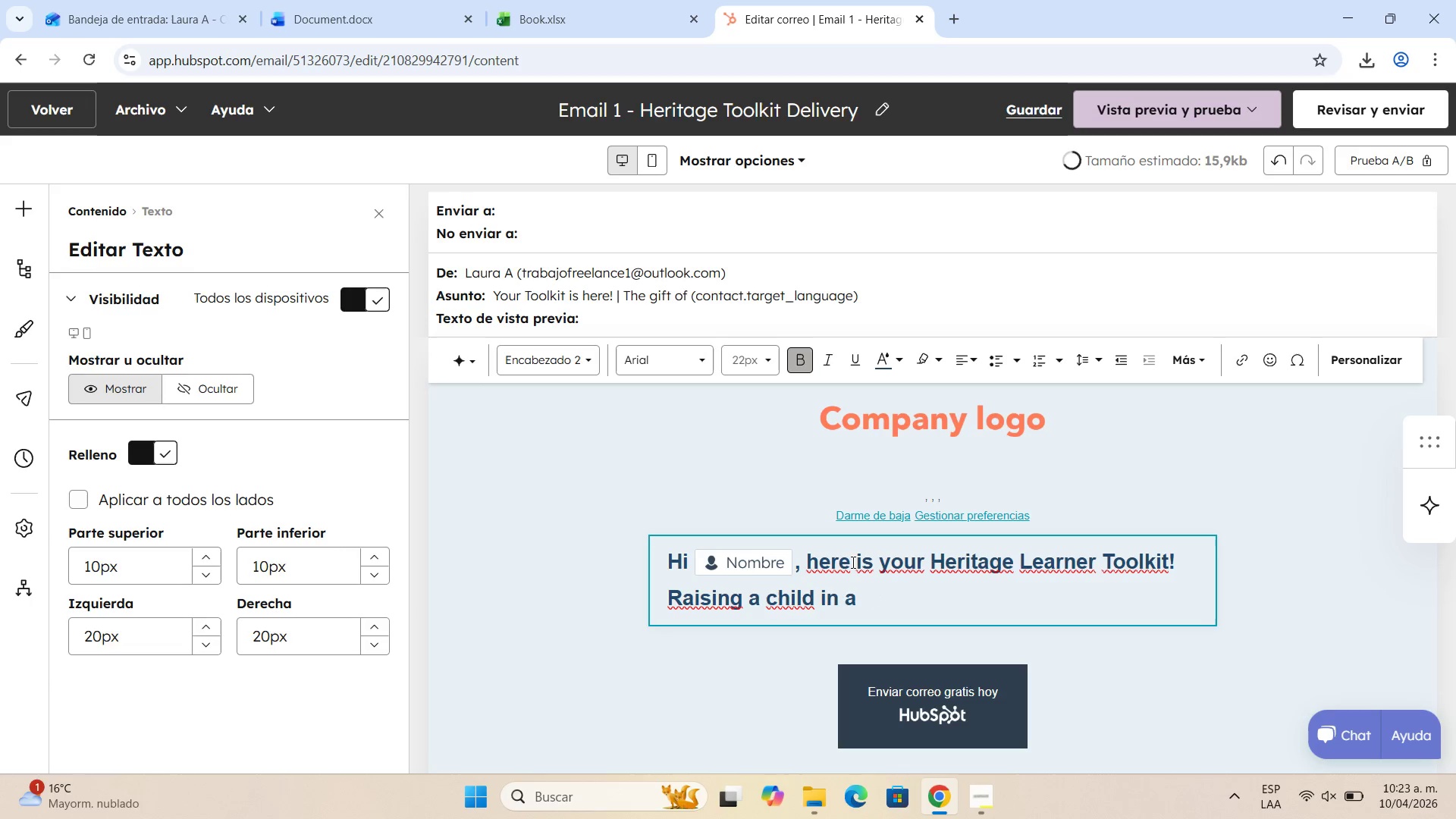 
key(Backspace)
 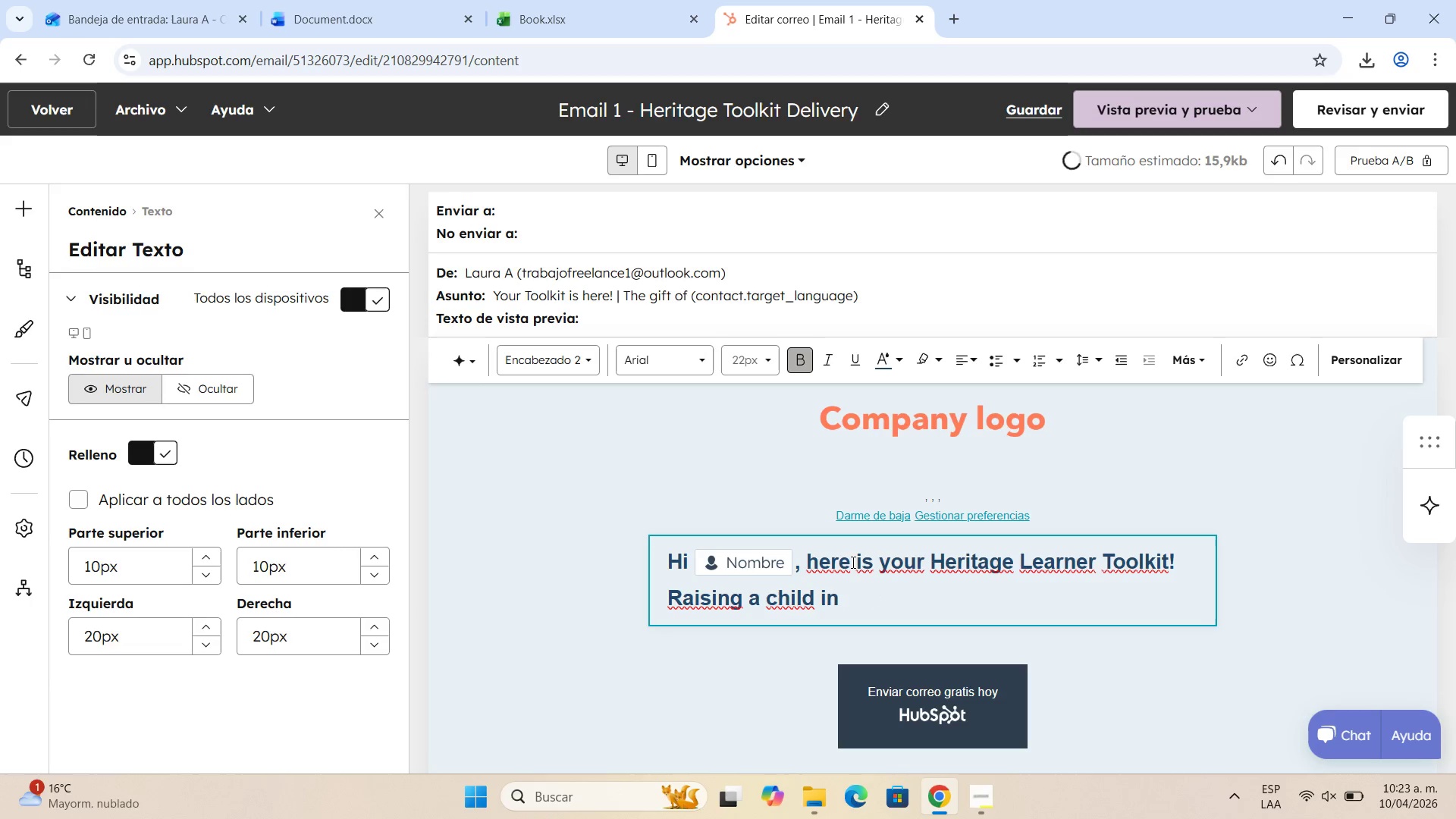 
key(A)
 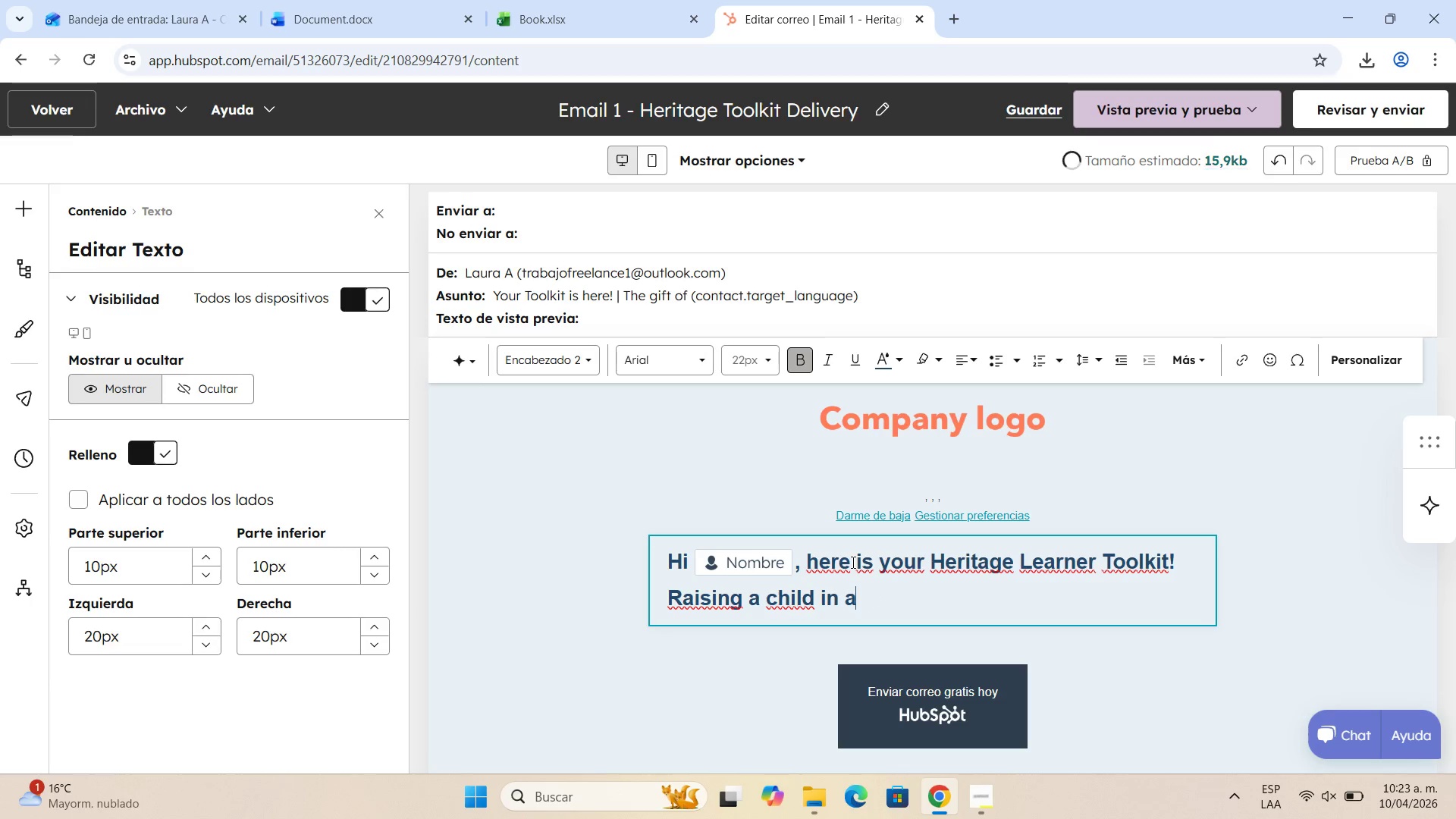 
key(Space)
 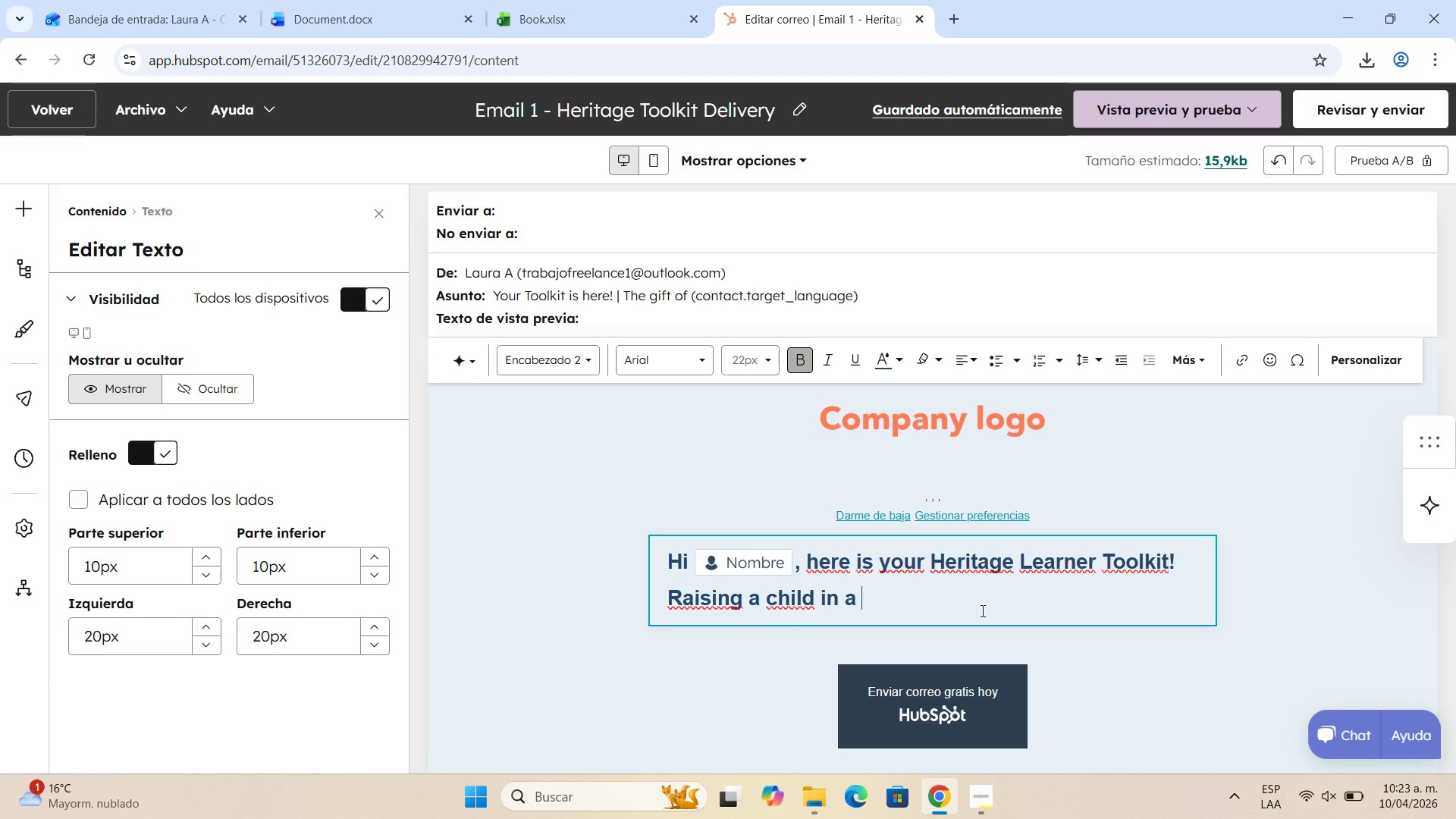 
wait(59.23)
 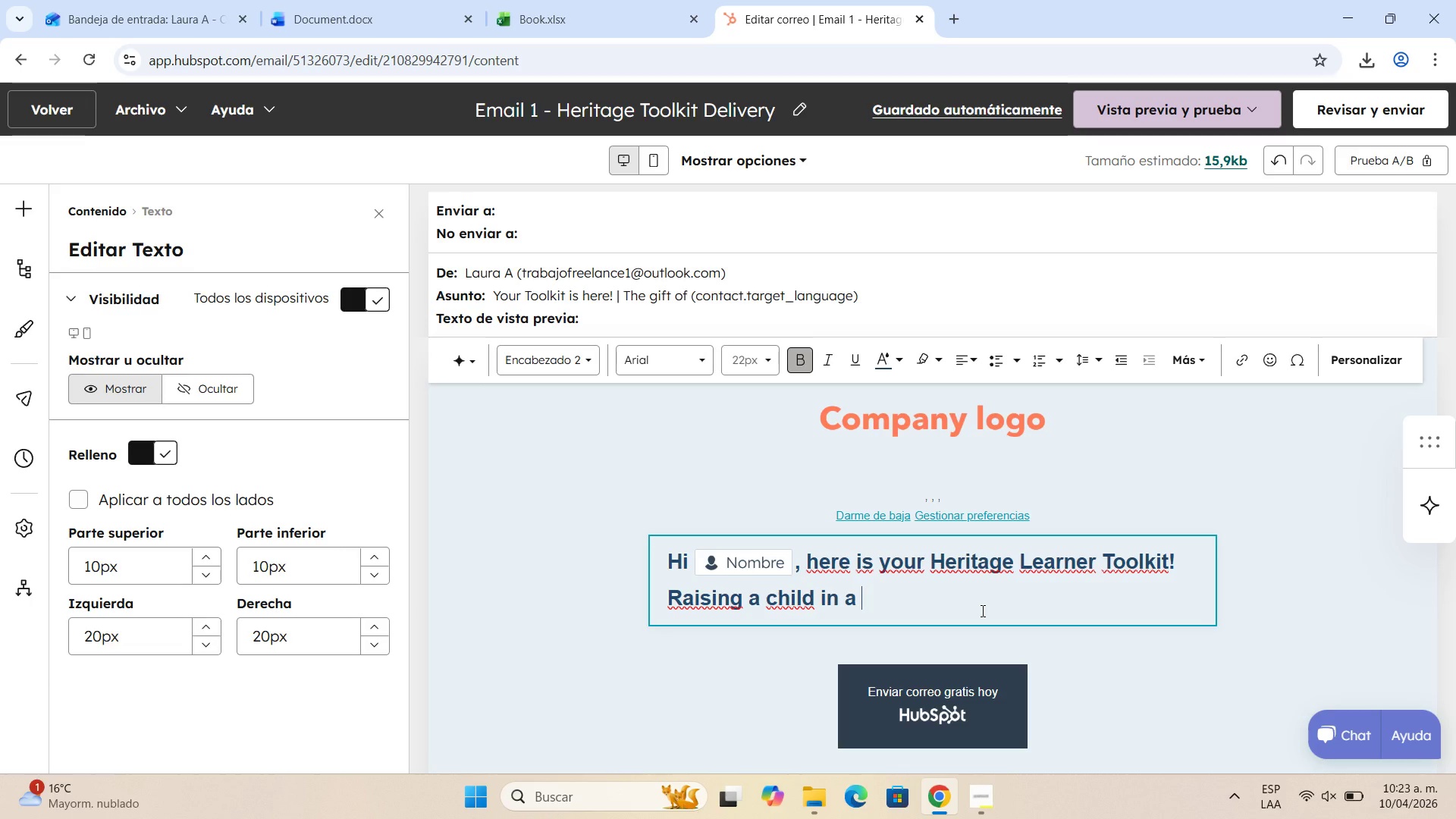 
left_click([981, 610])
 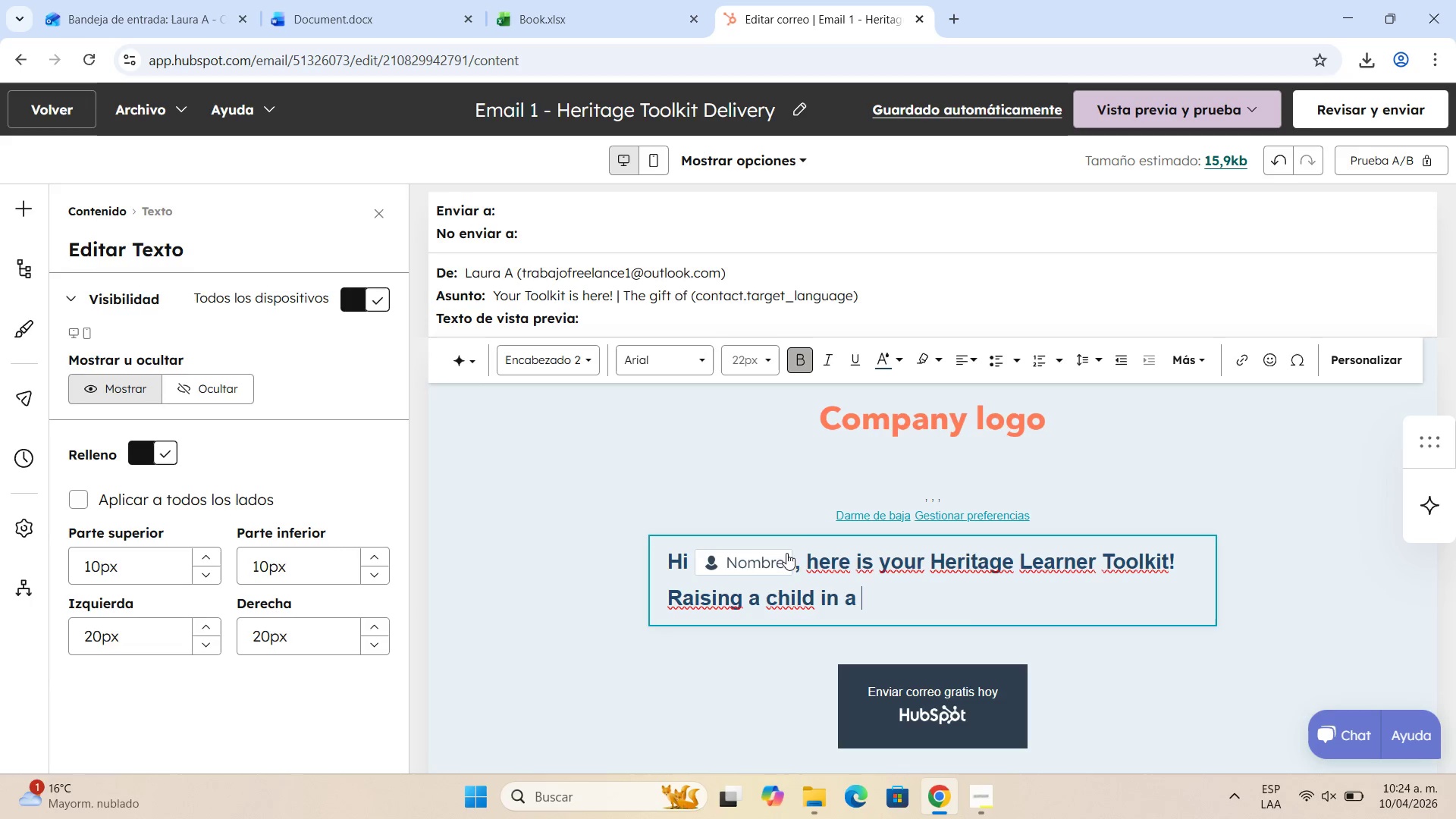 
scroll: coordinate [755, 478], scroll_direction: down, amount: 4.0
 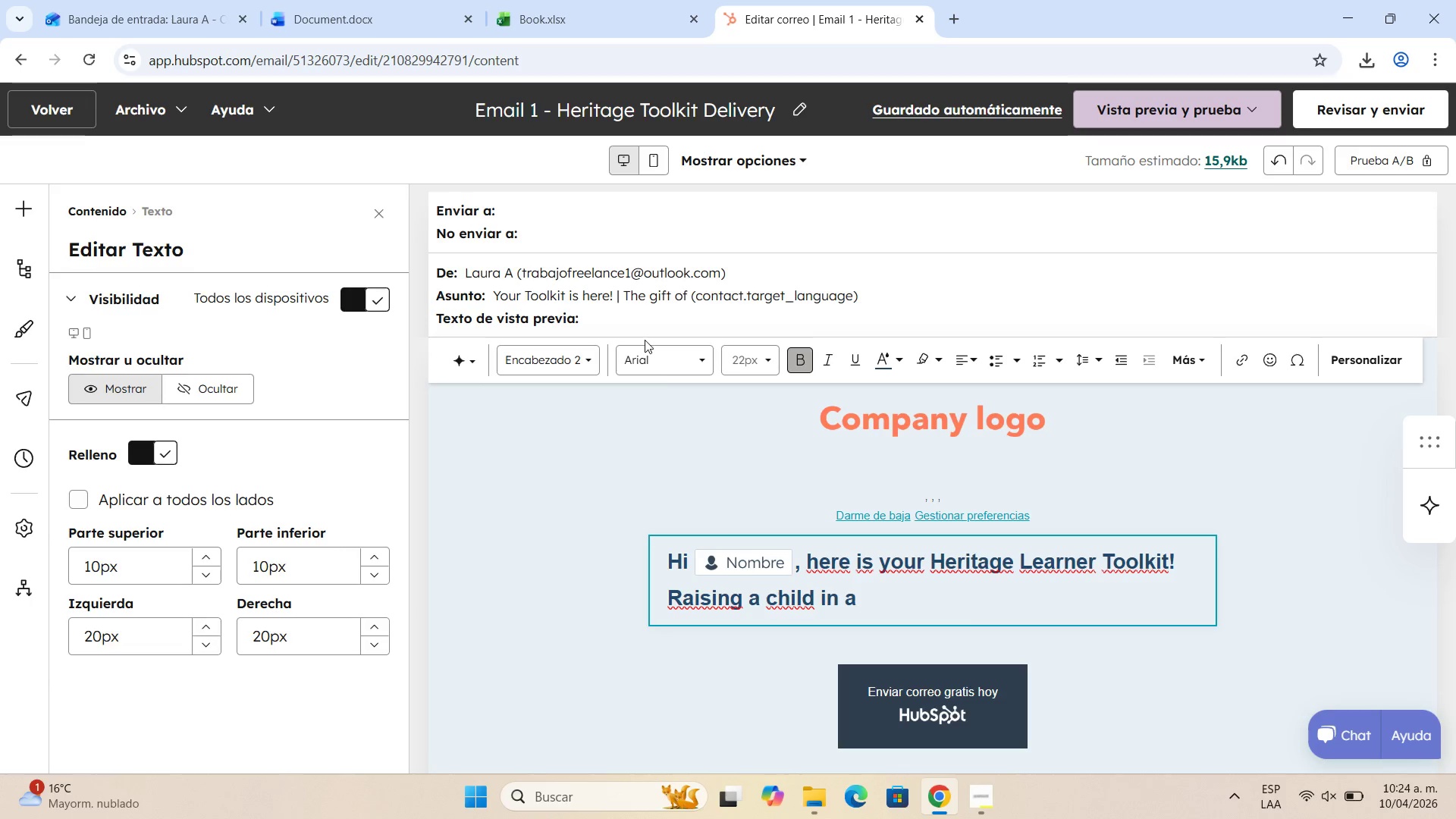 
left_click([658, 362])
 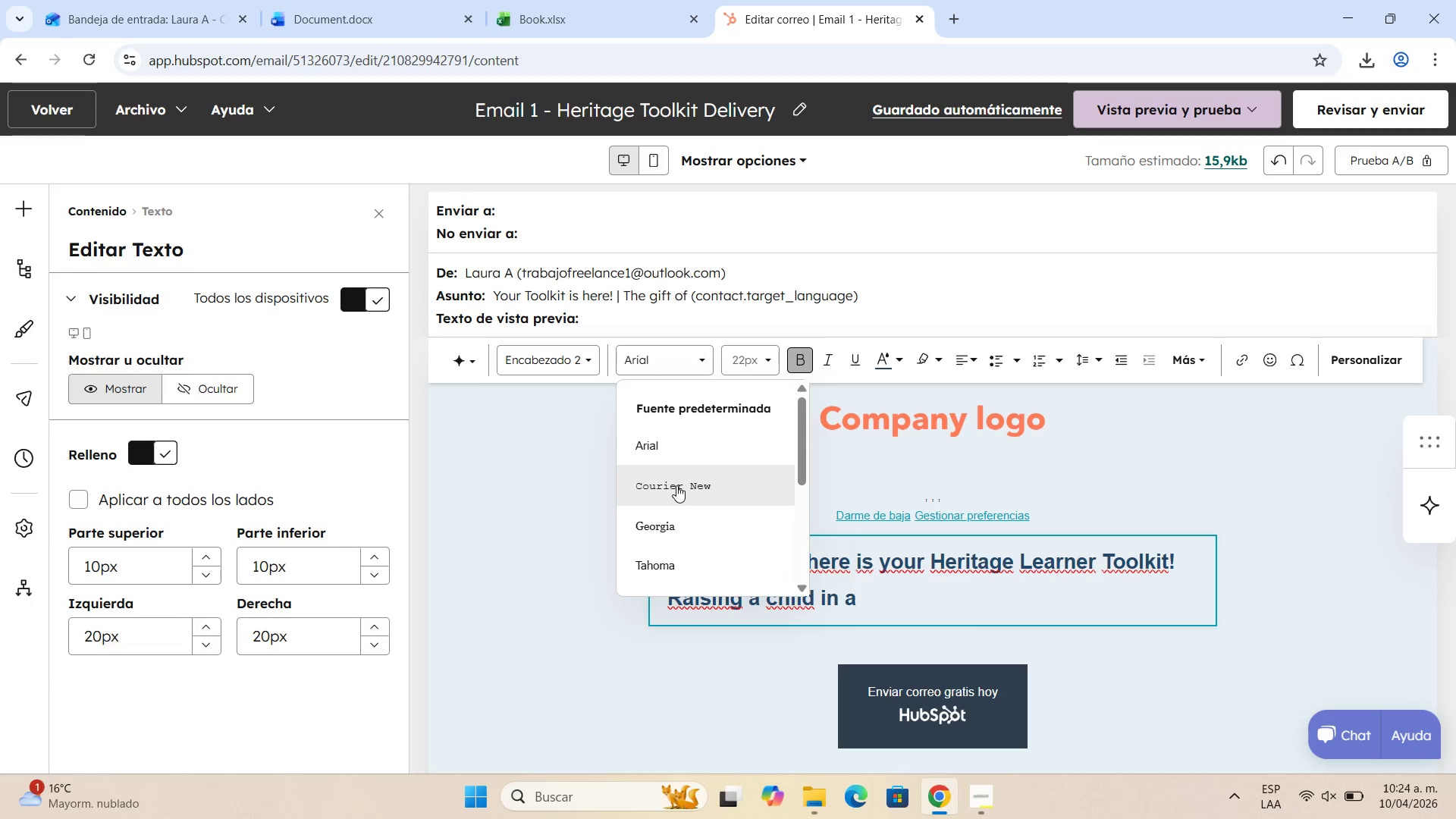 
left_click([676, 485])
 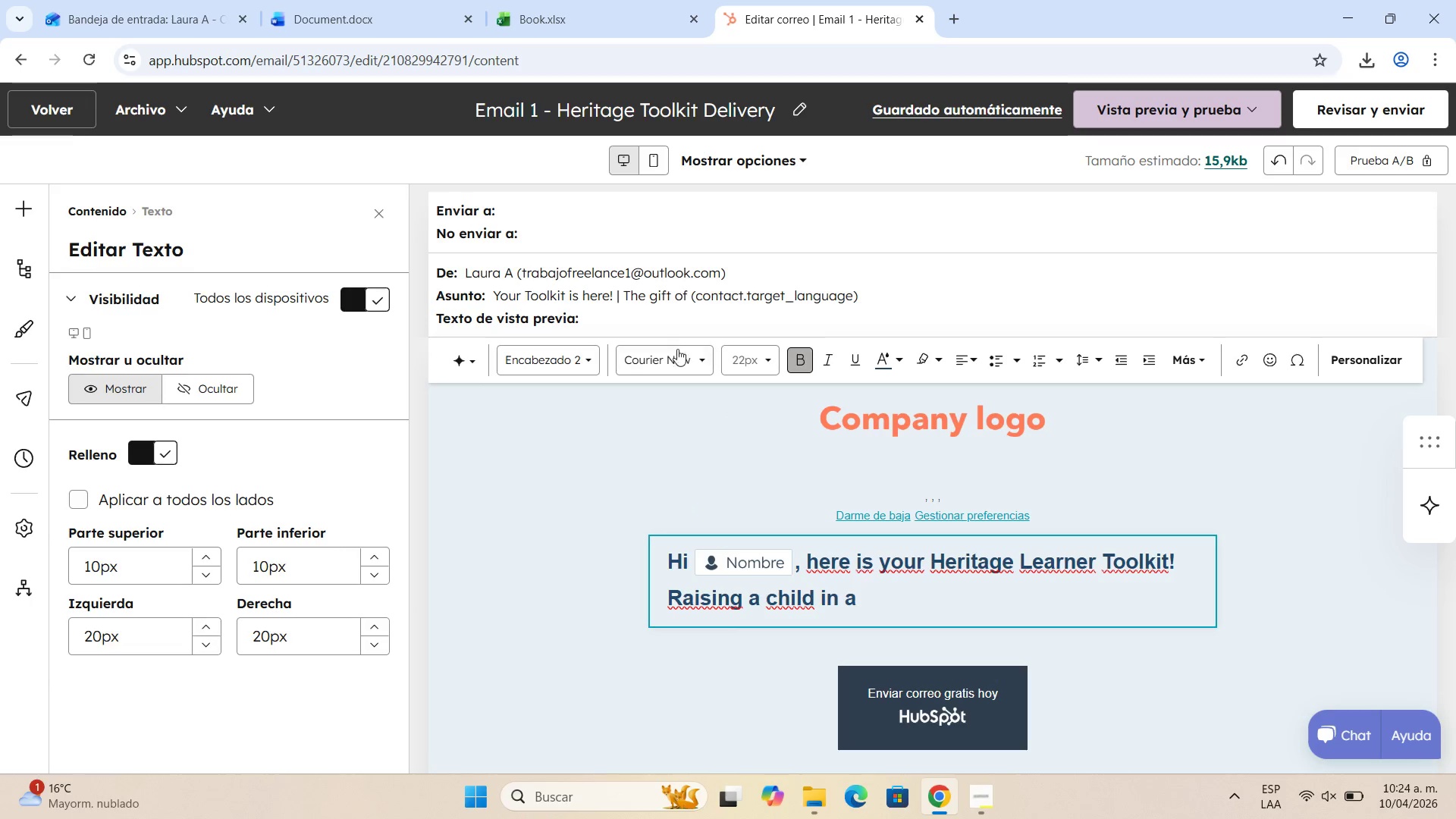 
double_click([672, 365])
 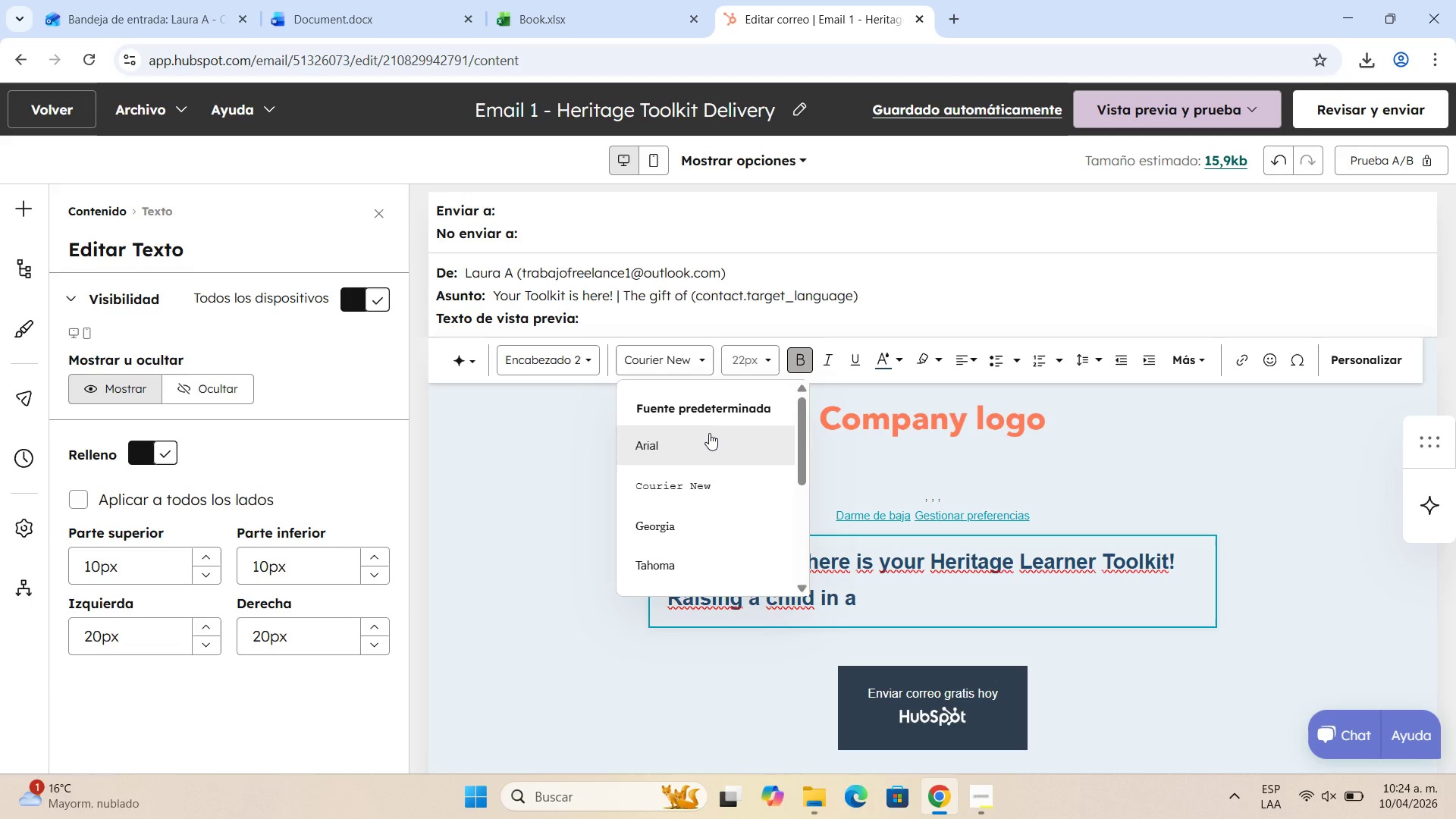 
left_click([709, 433])
 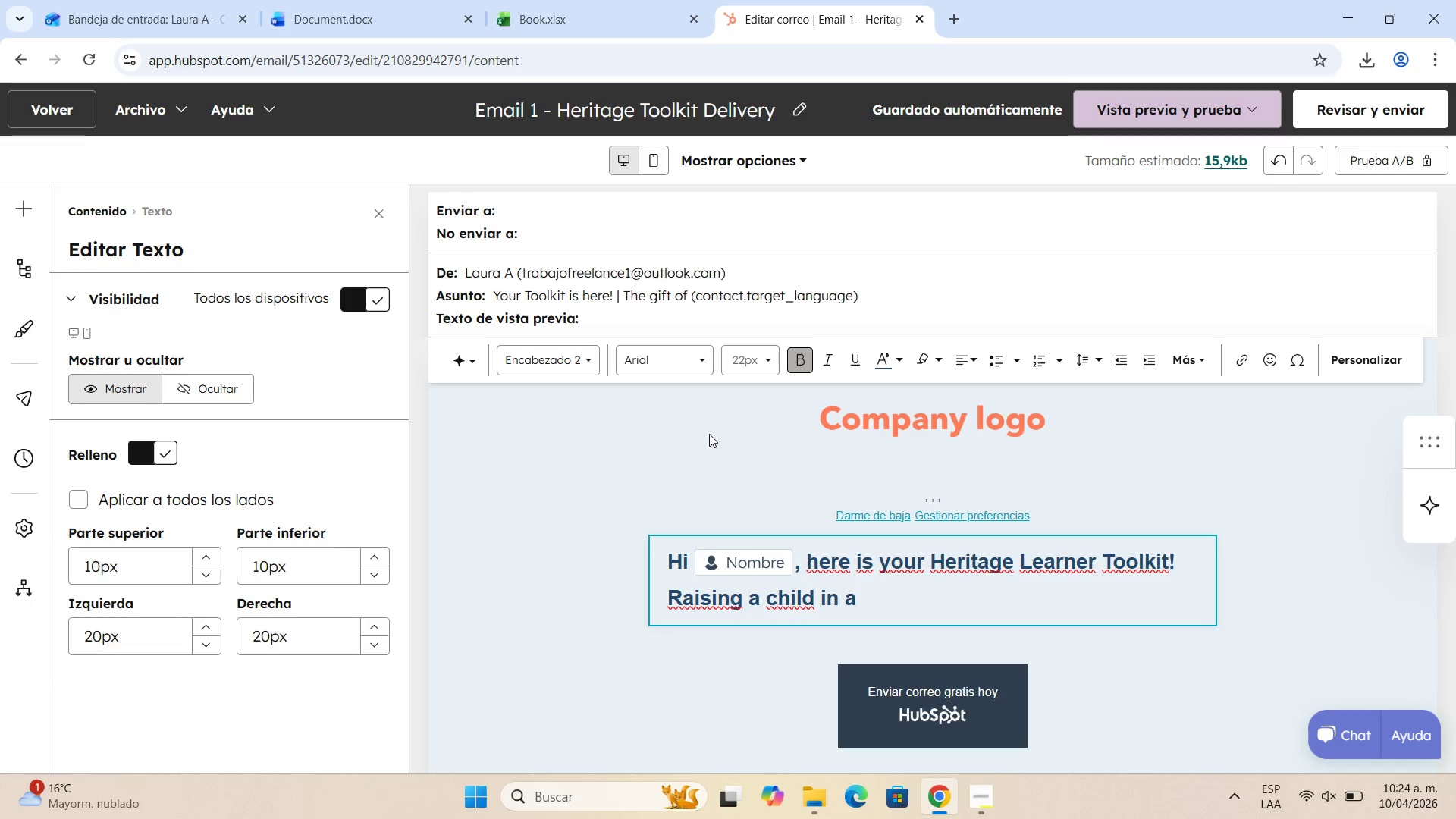 
wait(12.09)
 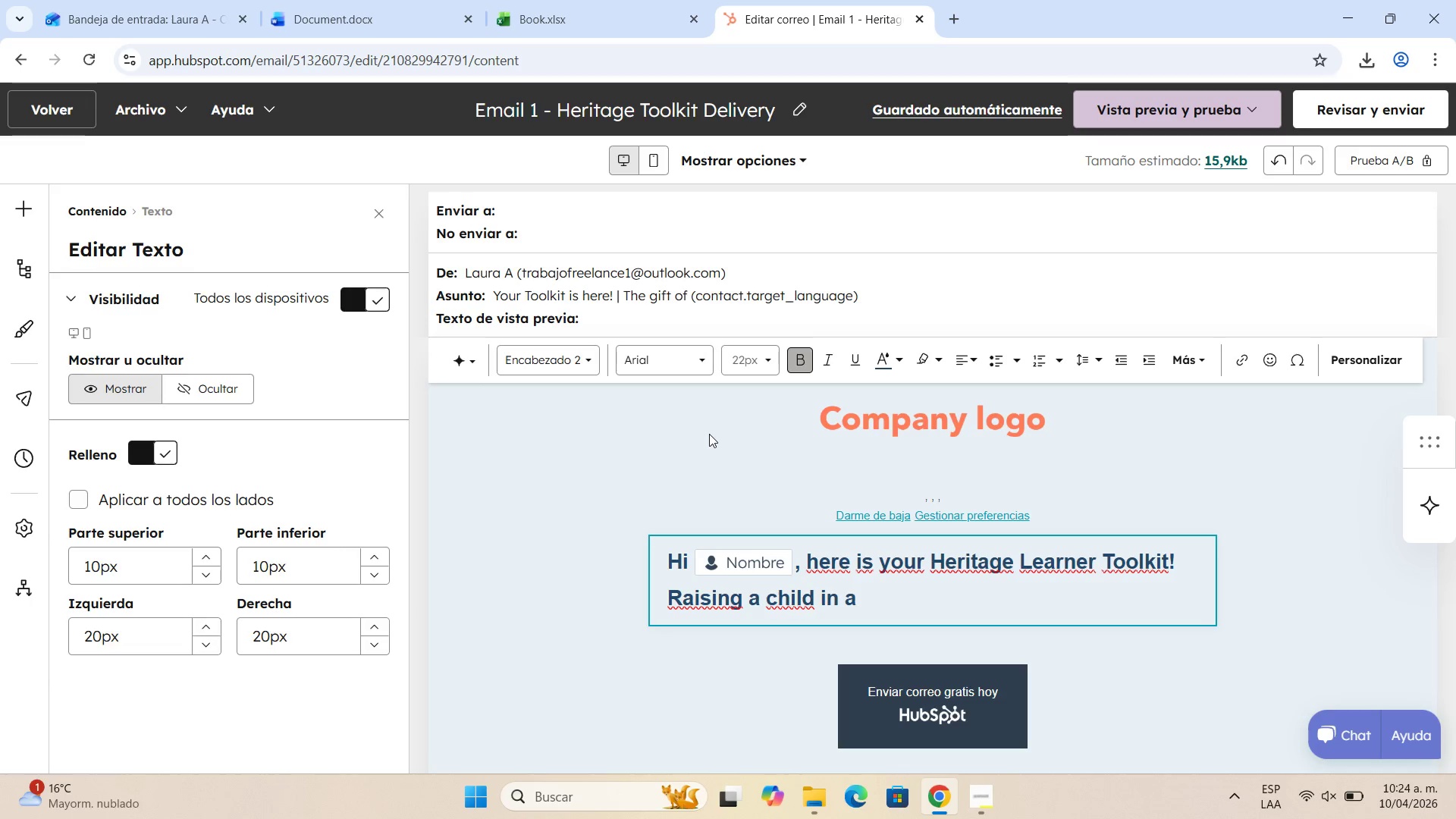 
left_click([889, 607])
 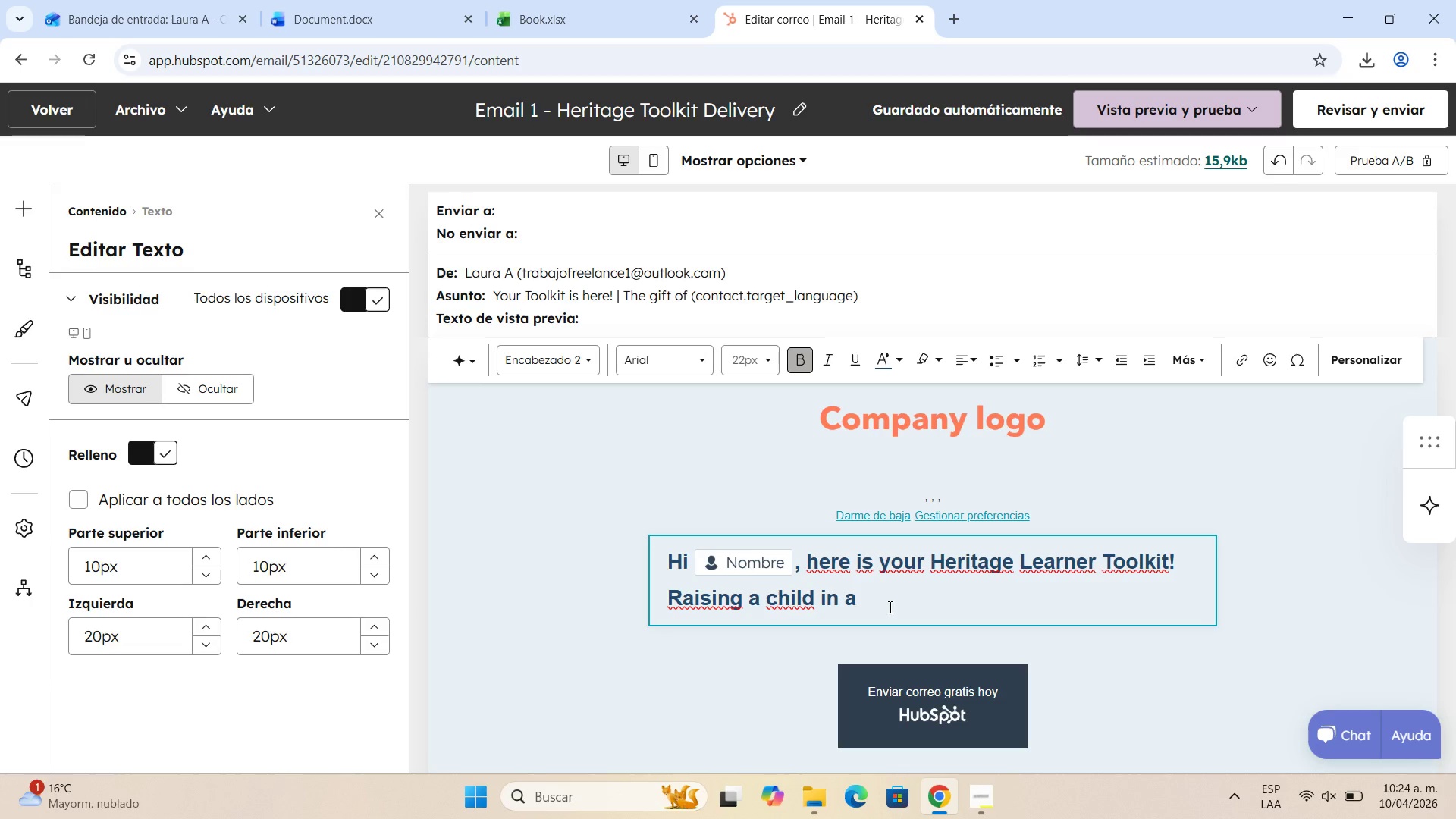 
wait(9.17)
 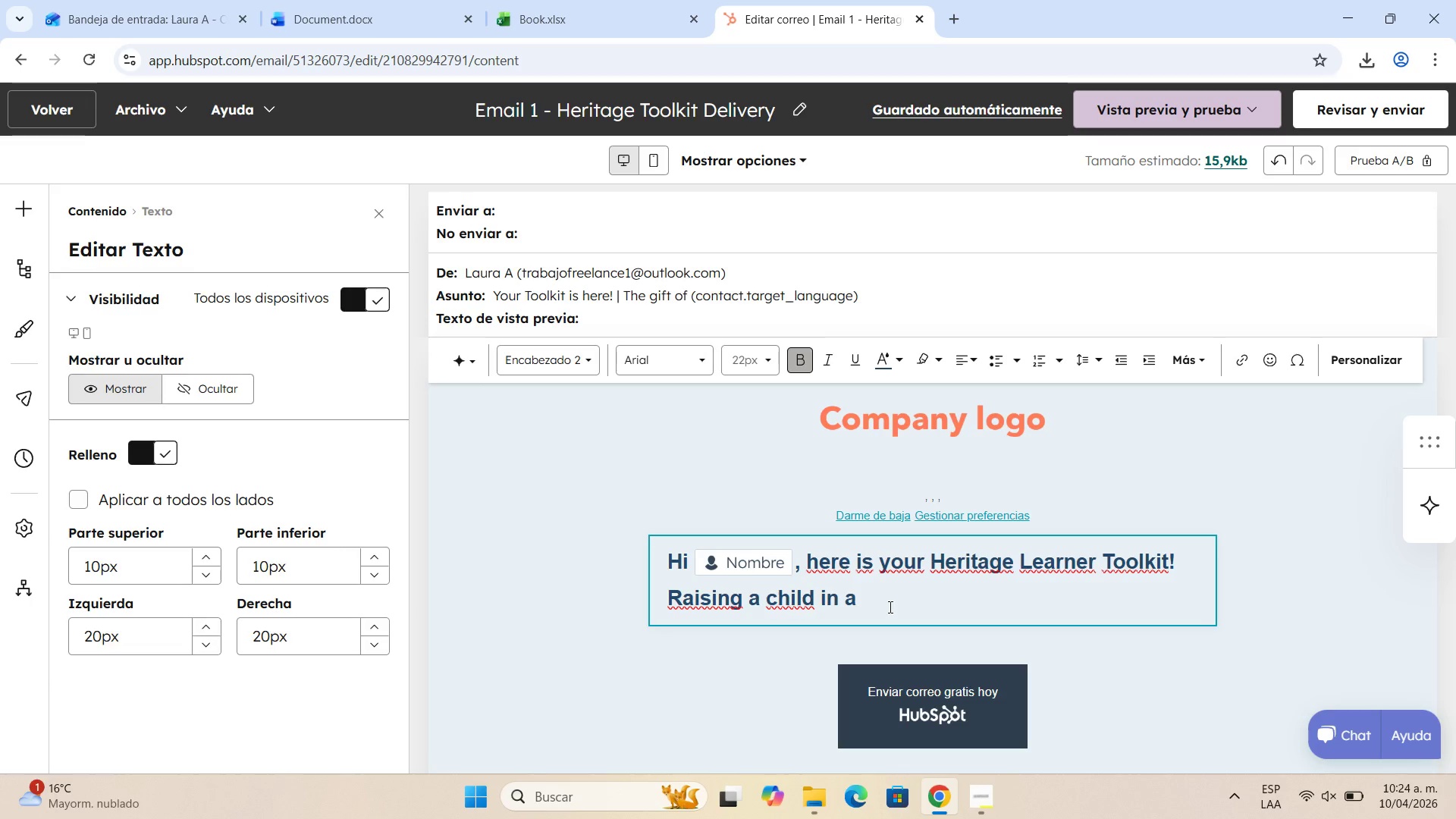 
left_click([1348, 363])
 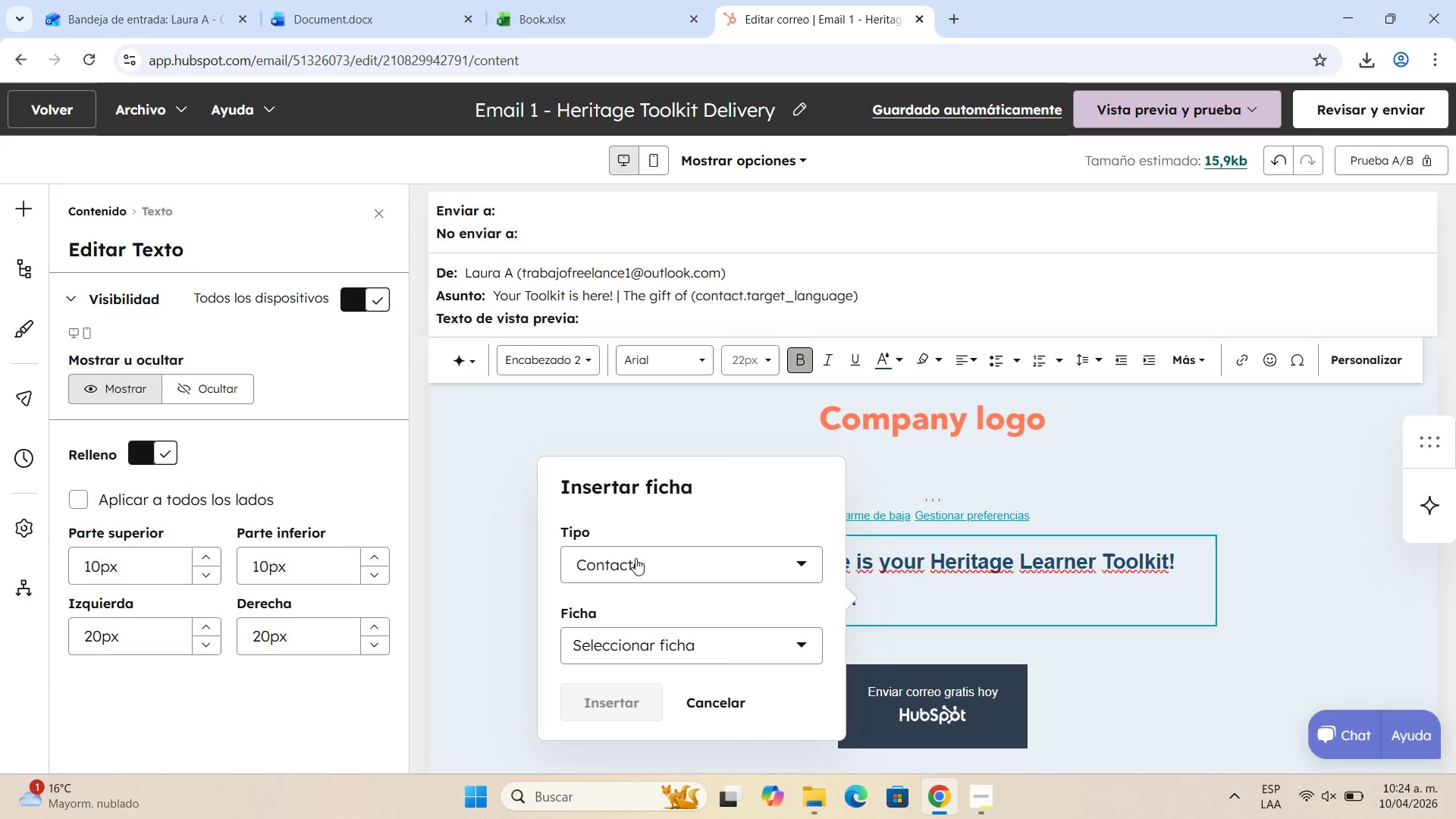 
wait(7.62)
 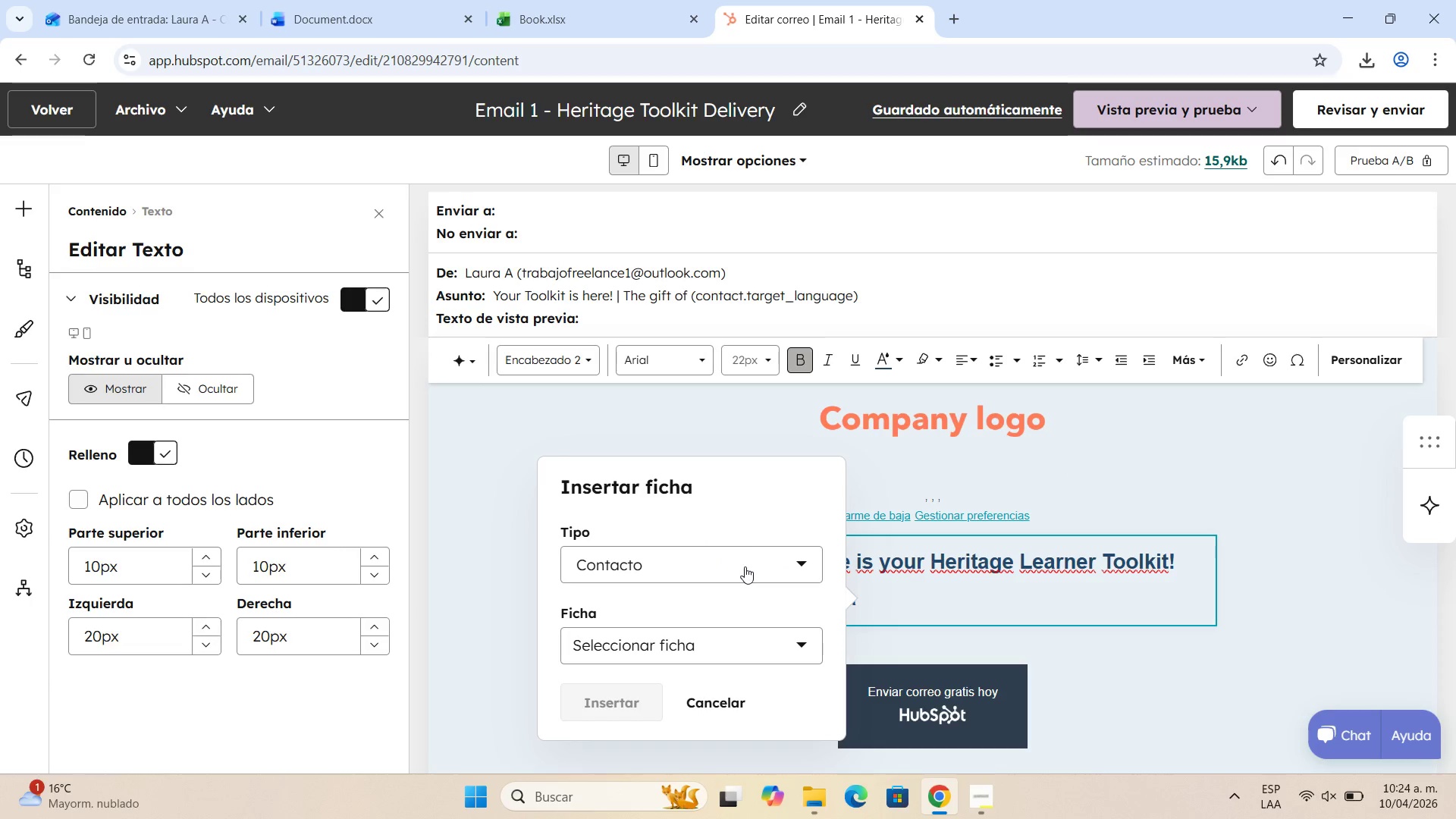 
left_click([640, 558])
 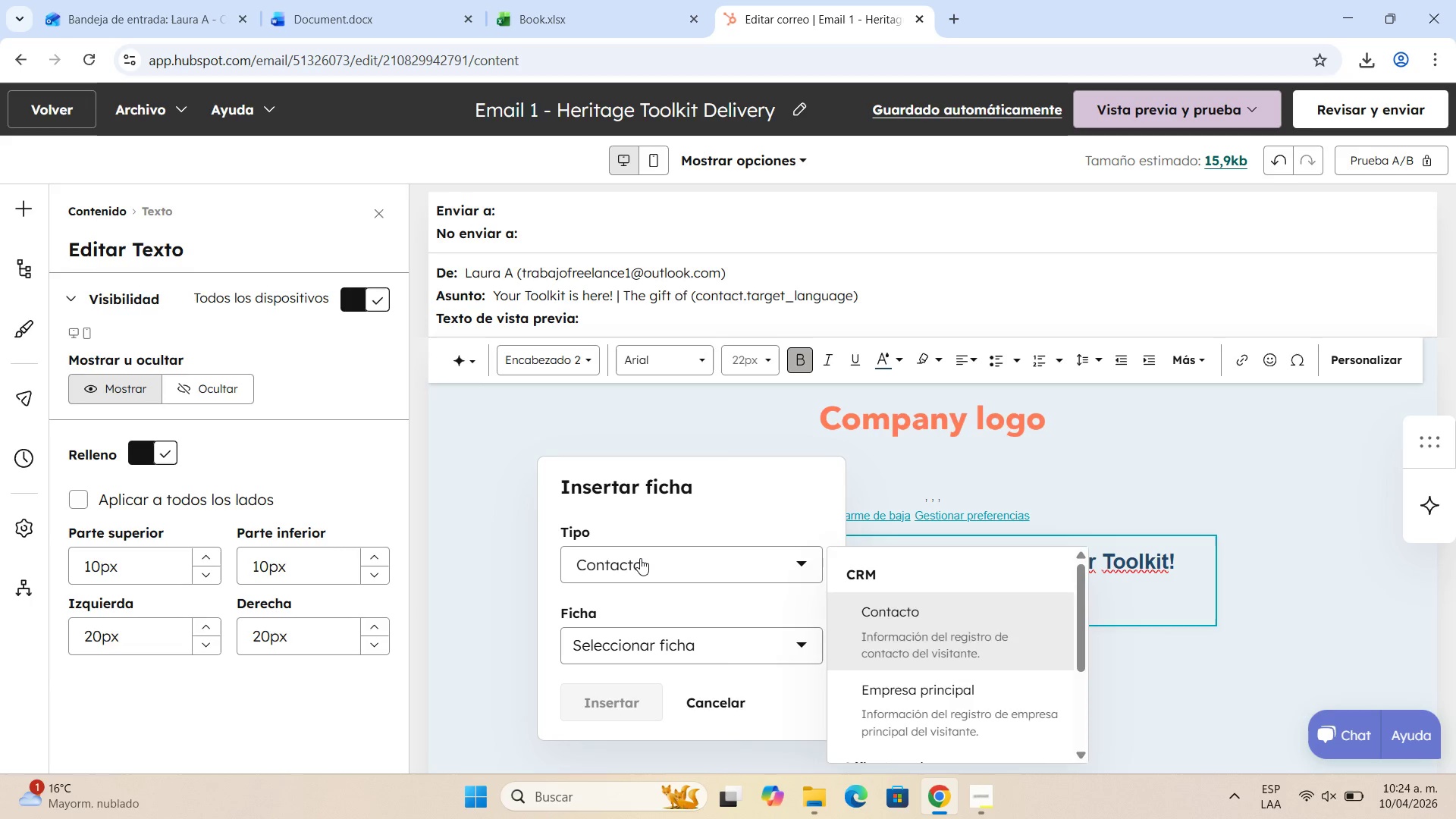 
left_click([640, 558])
 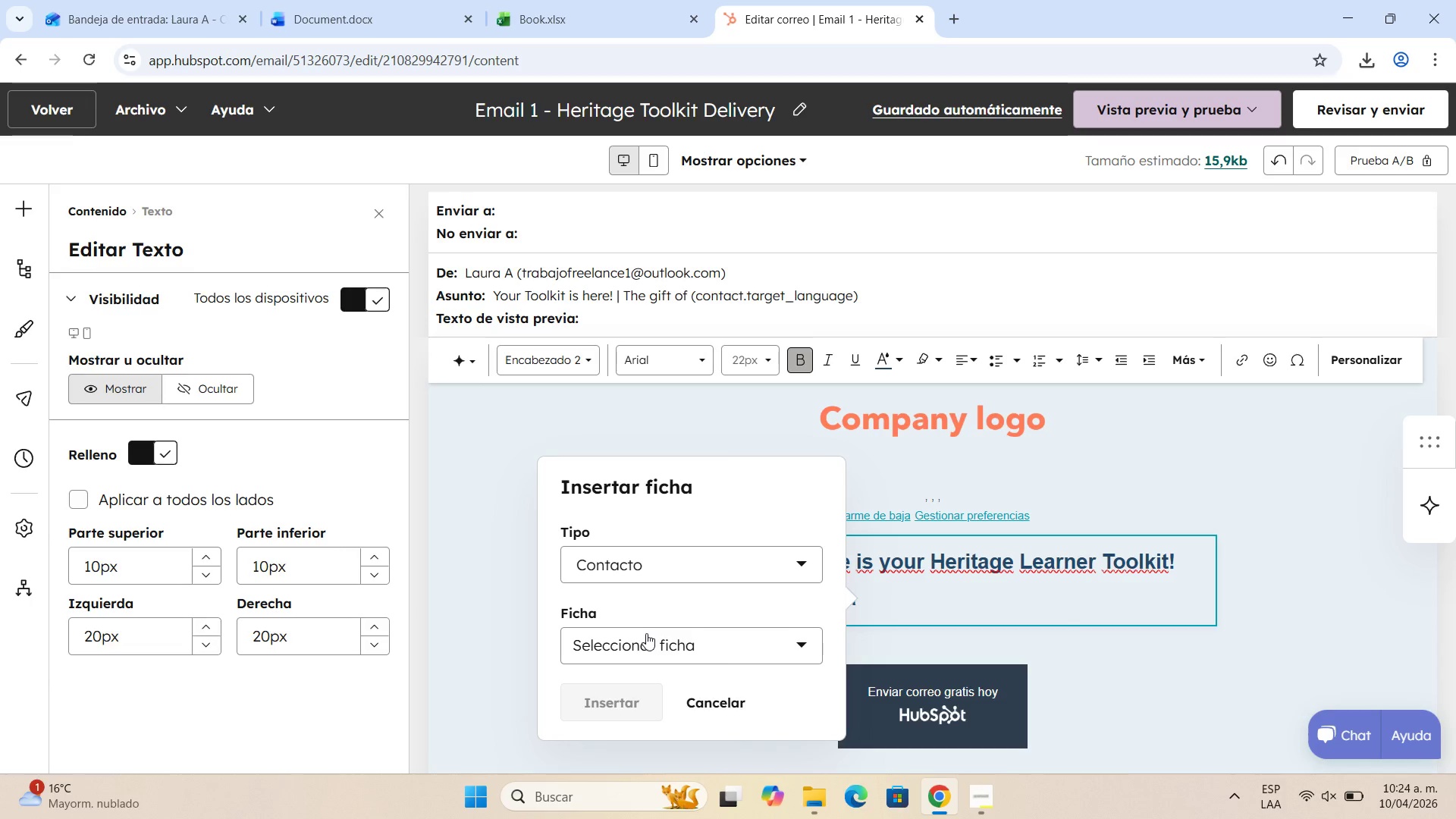 
left_click([646, 633])
 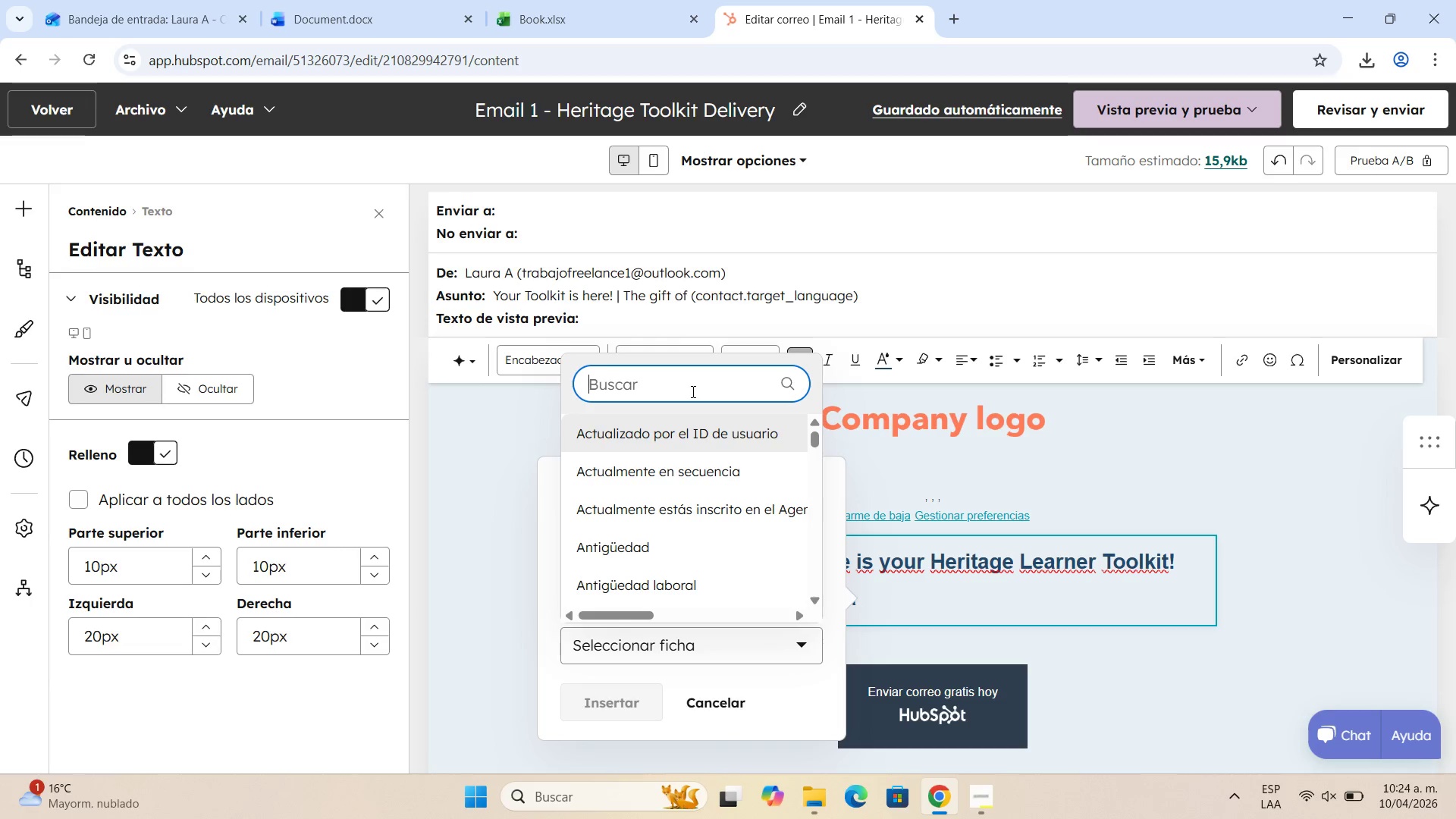 
type(lengu)
key(Backspace)
key(Backspace)
key(Backspace)
key(Backspace)
key(Backspace)
key(Backspace)
key(Backspace)
key(Backspace)
key(Backspace)
type(target)
 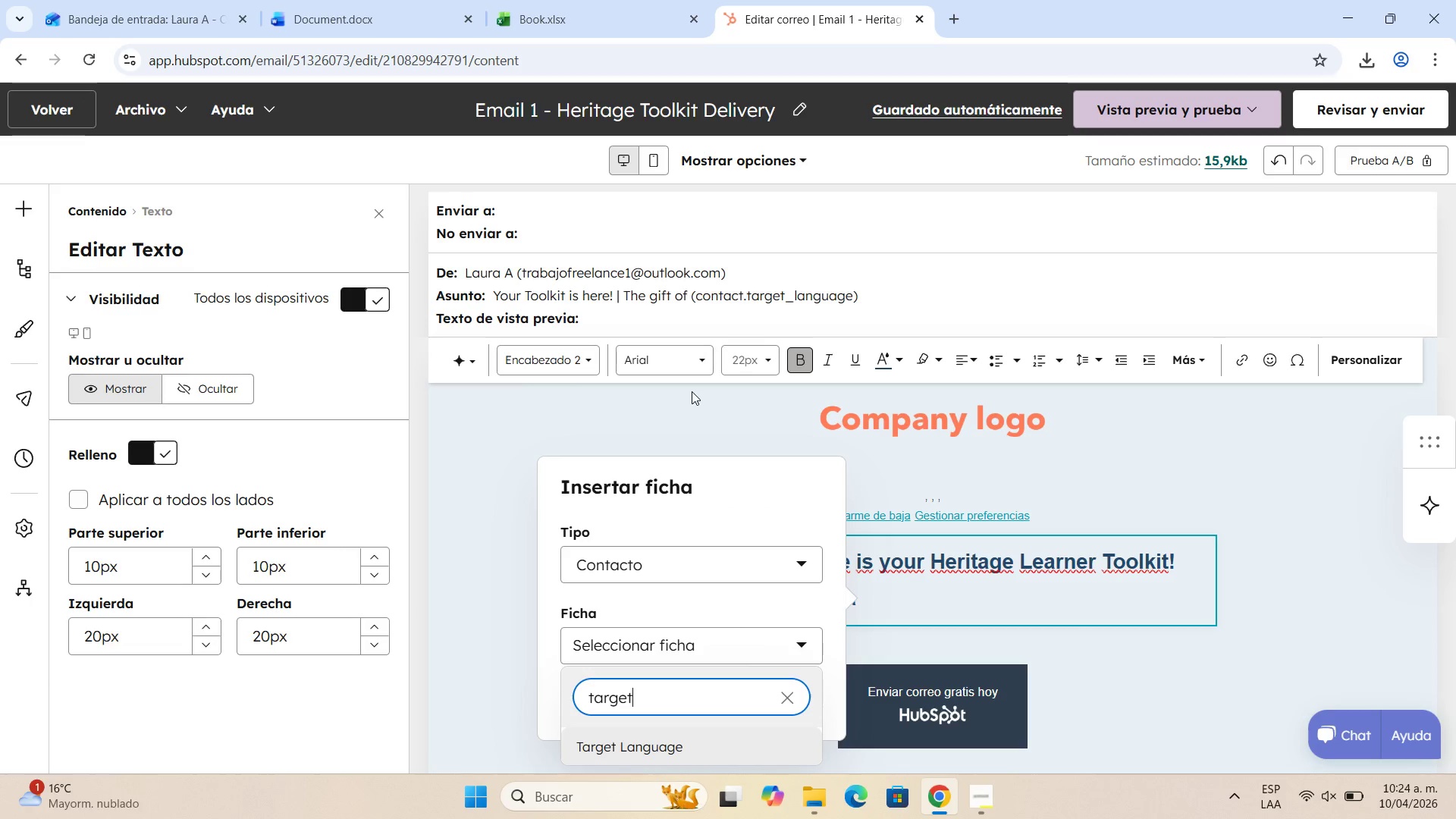 
scroll: coordinate [673, 472], scroll_direction: down, amount: 2.0
 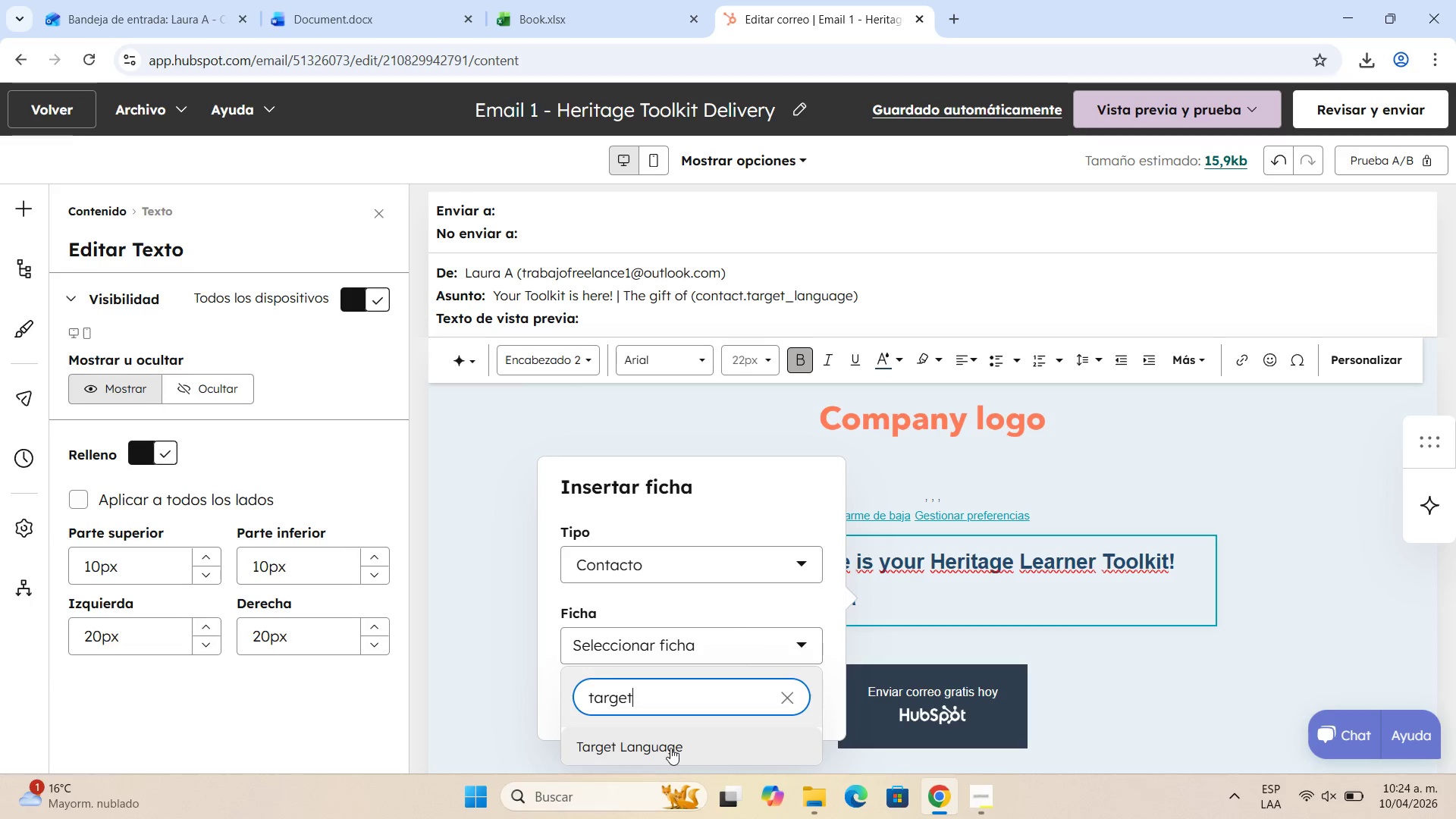 
left_click([670, 748])
 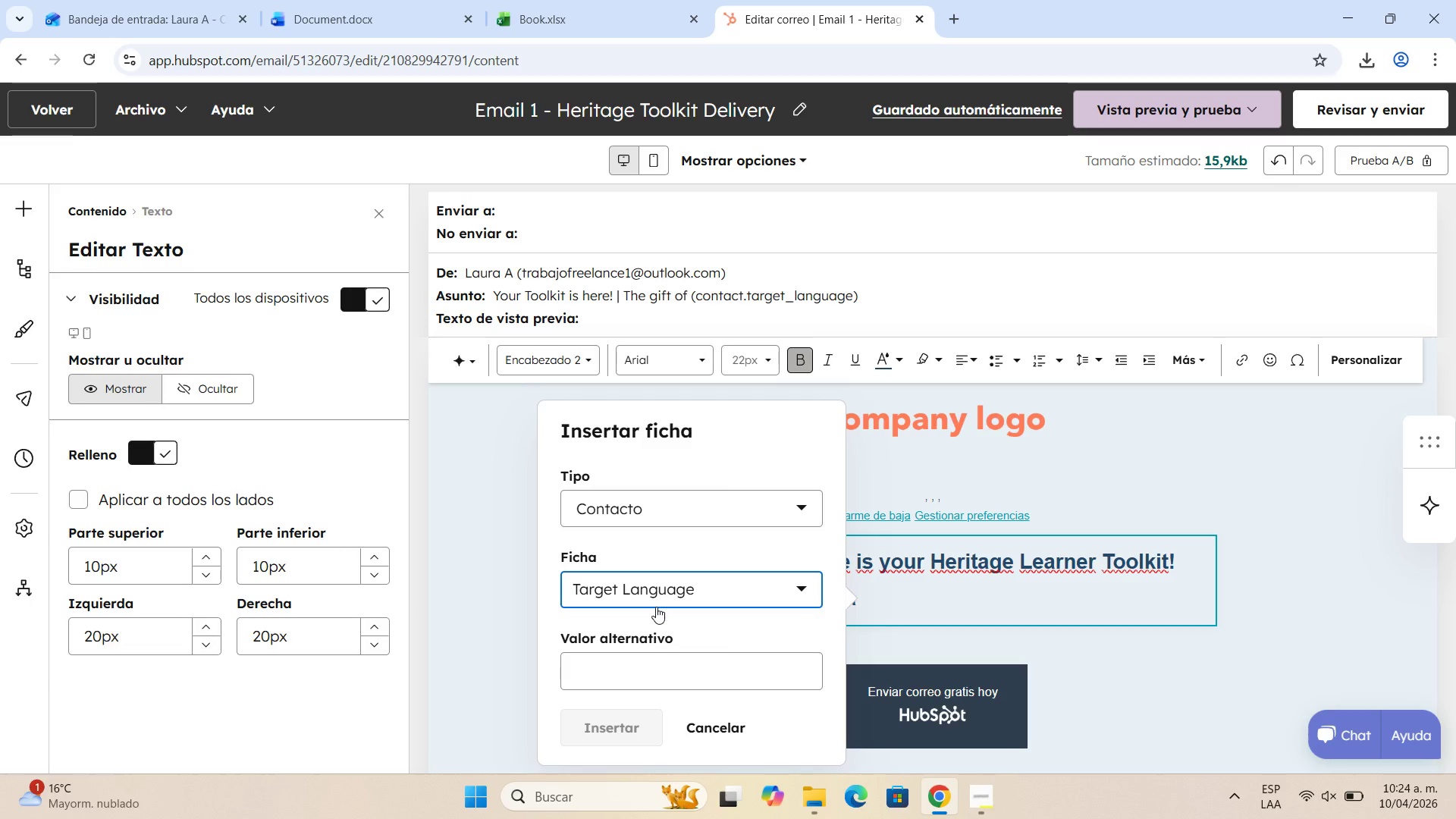 
wait(5.88)
 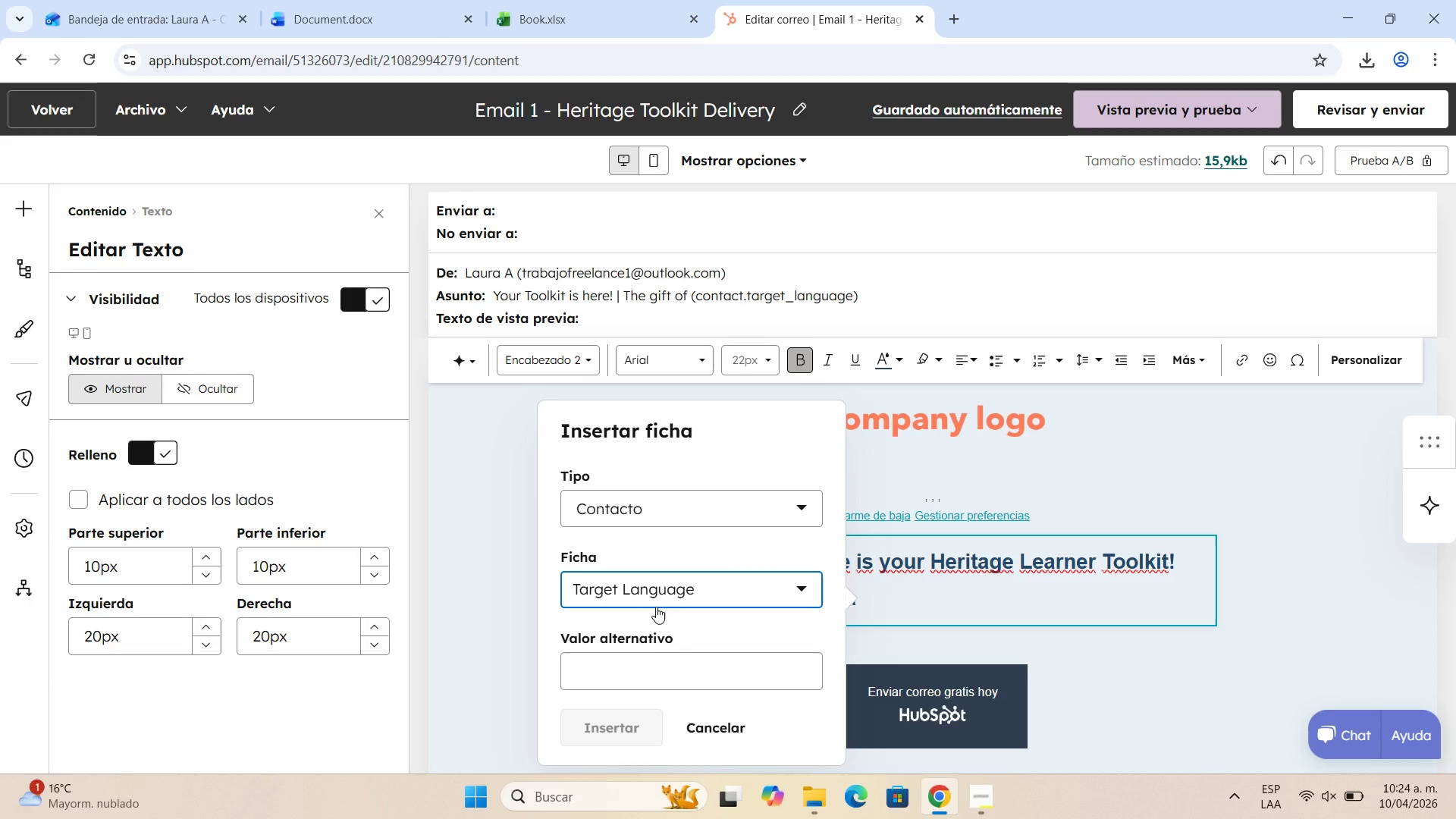 
left_click([673, 670])
 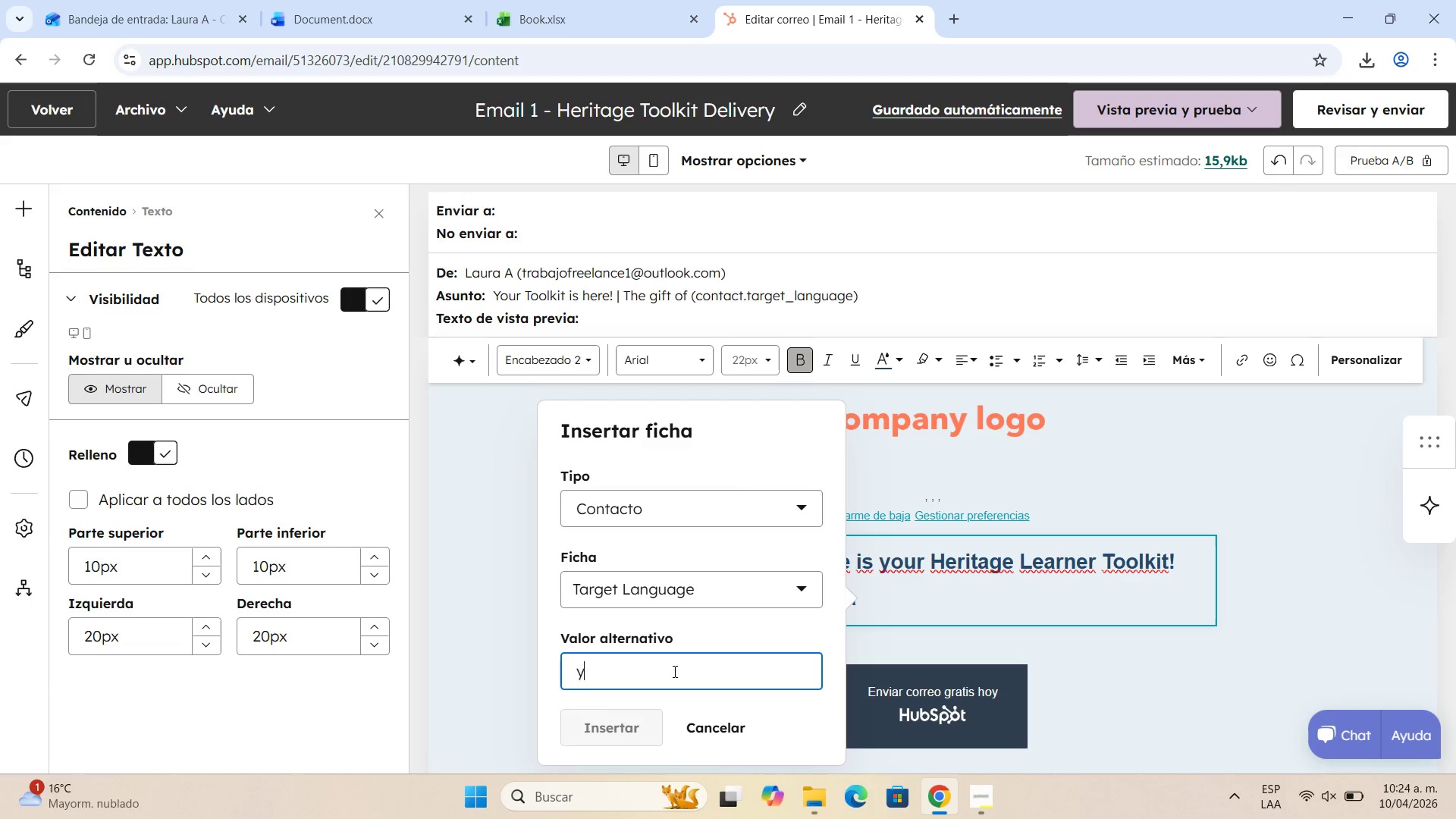 
type(your family a)
key(Backspace)
type(labguage)
 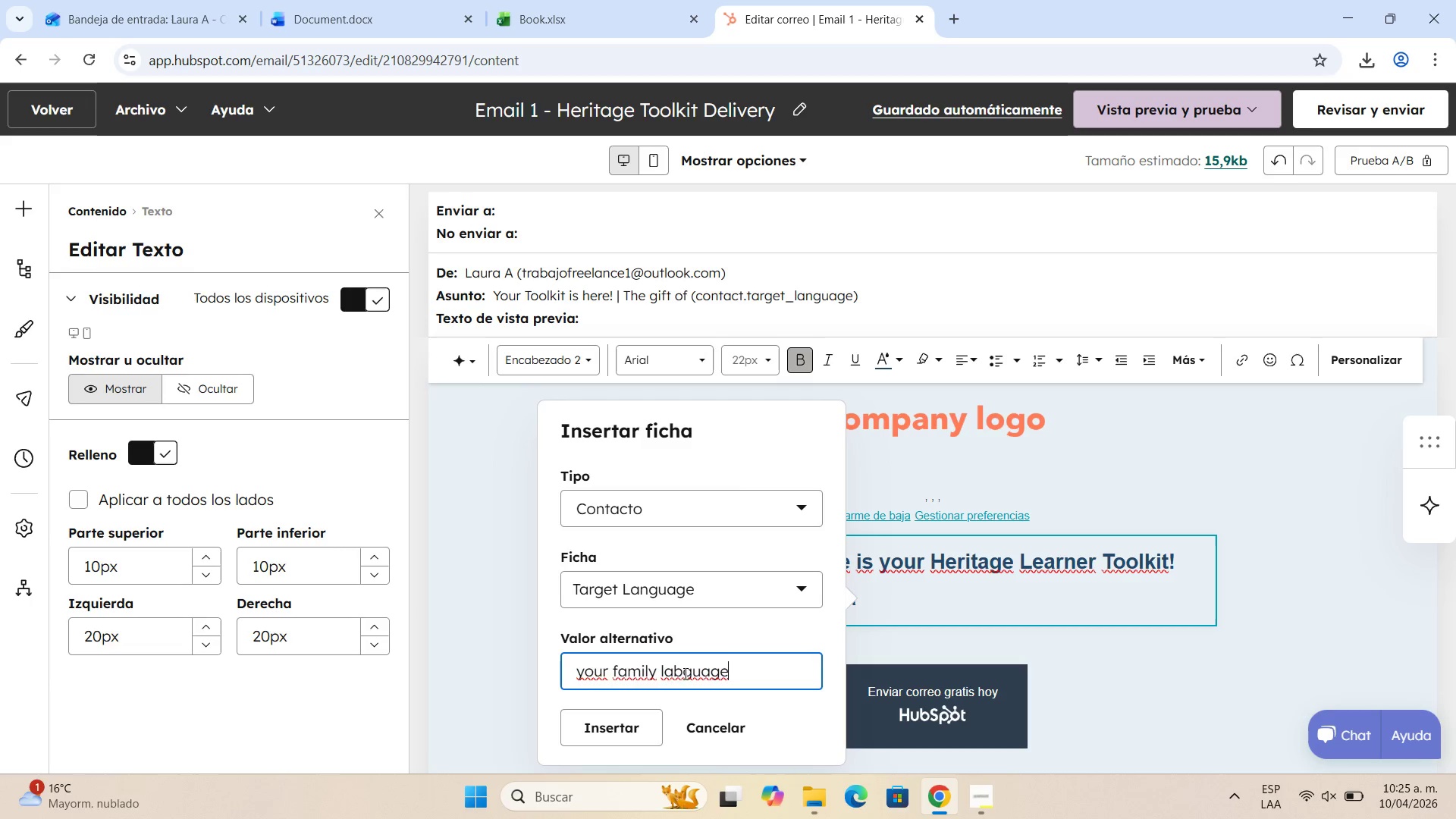 
left_click([673, 673])
 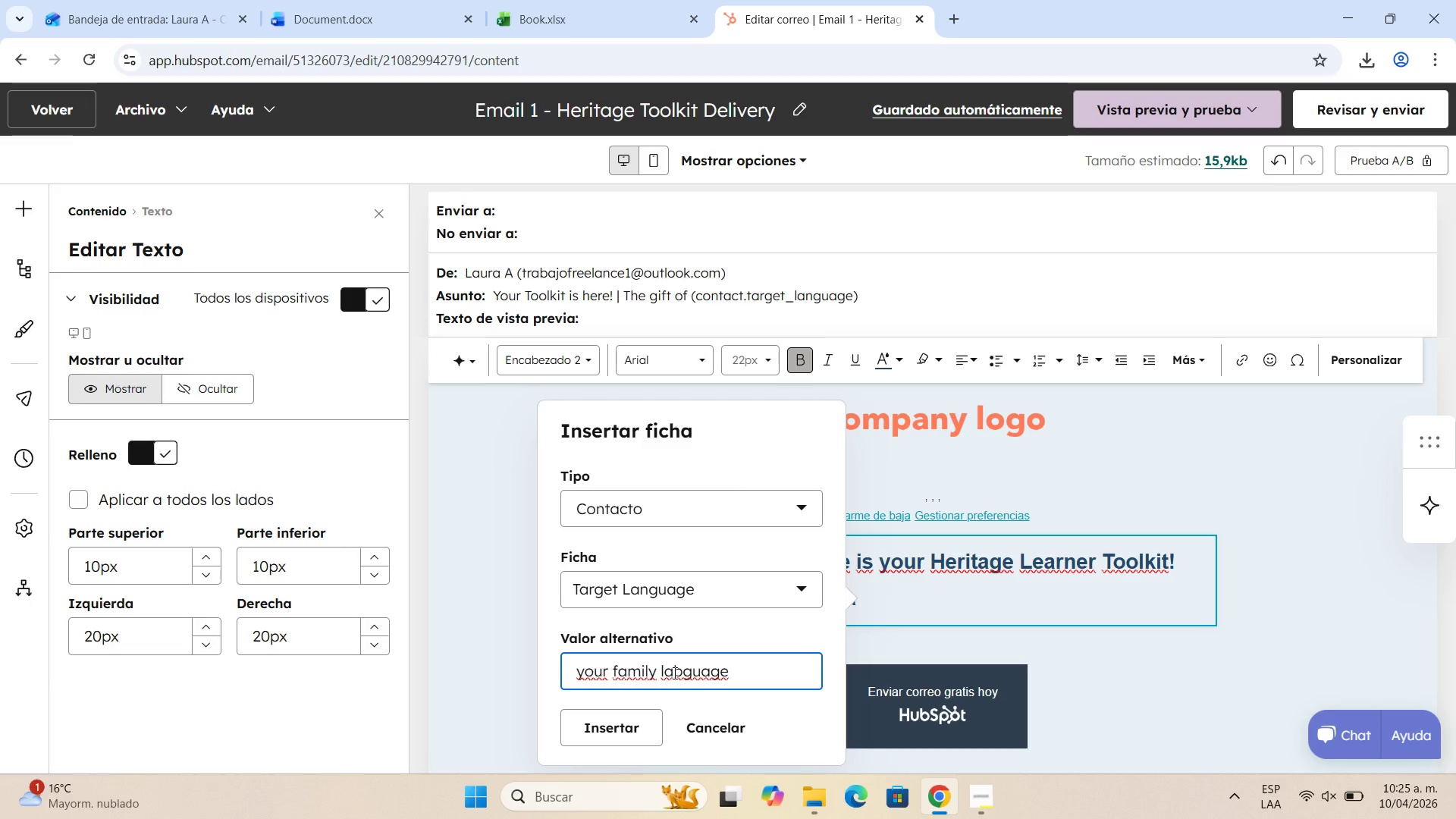 
key(ArrowRight)
 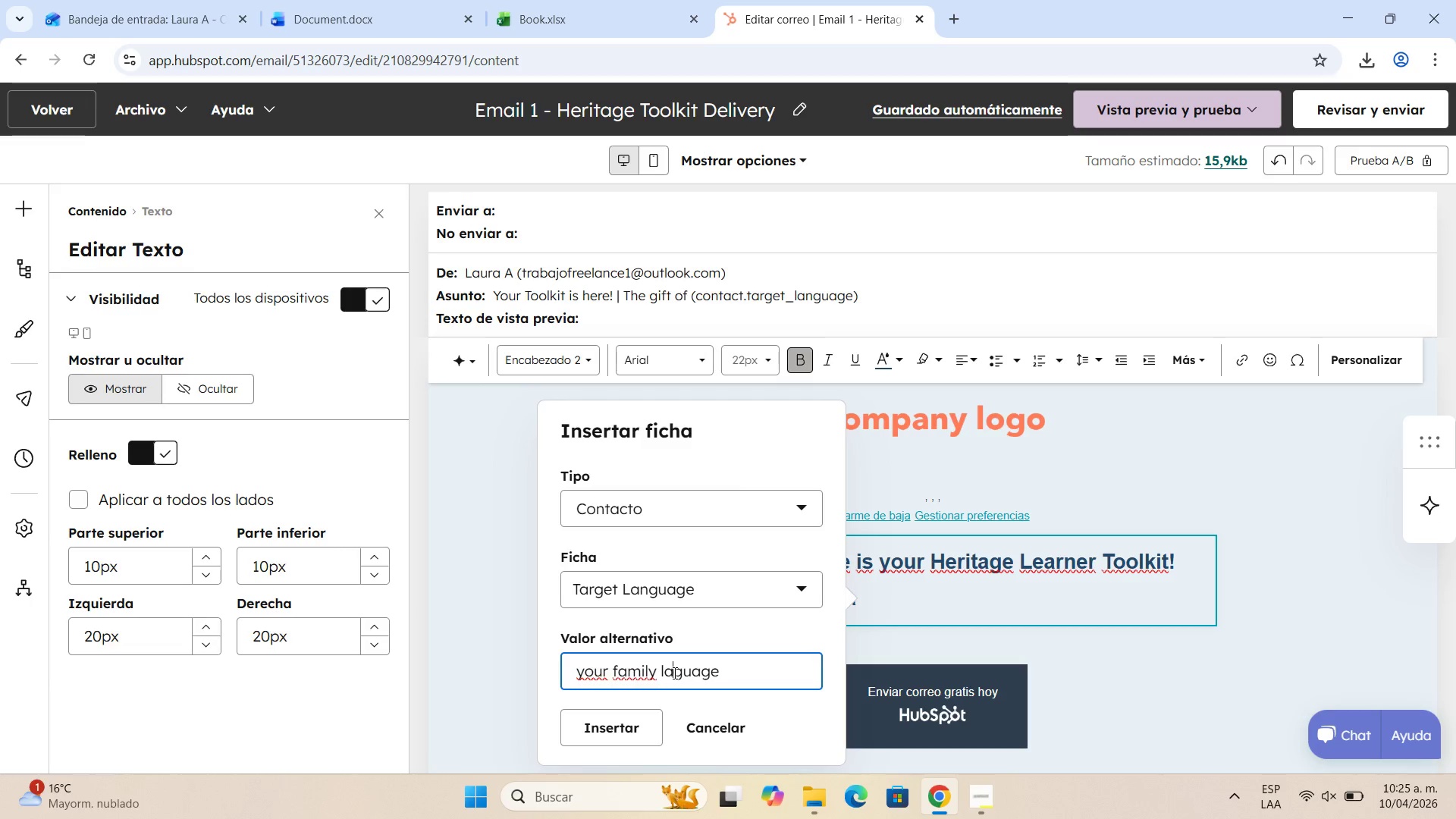 
key(Backspace)
 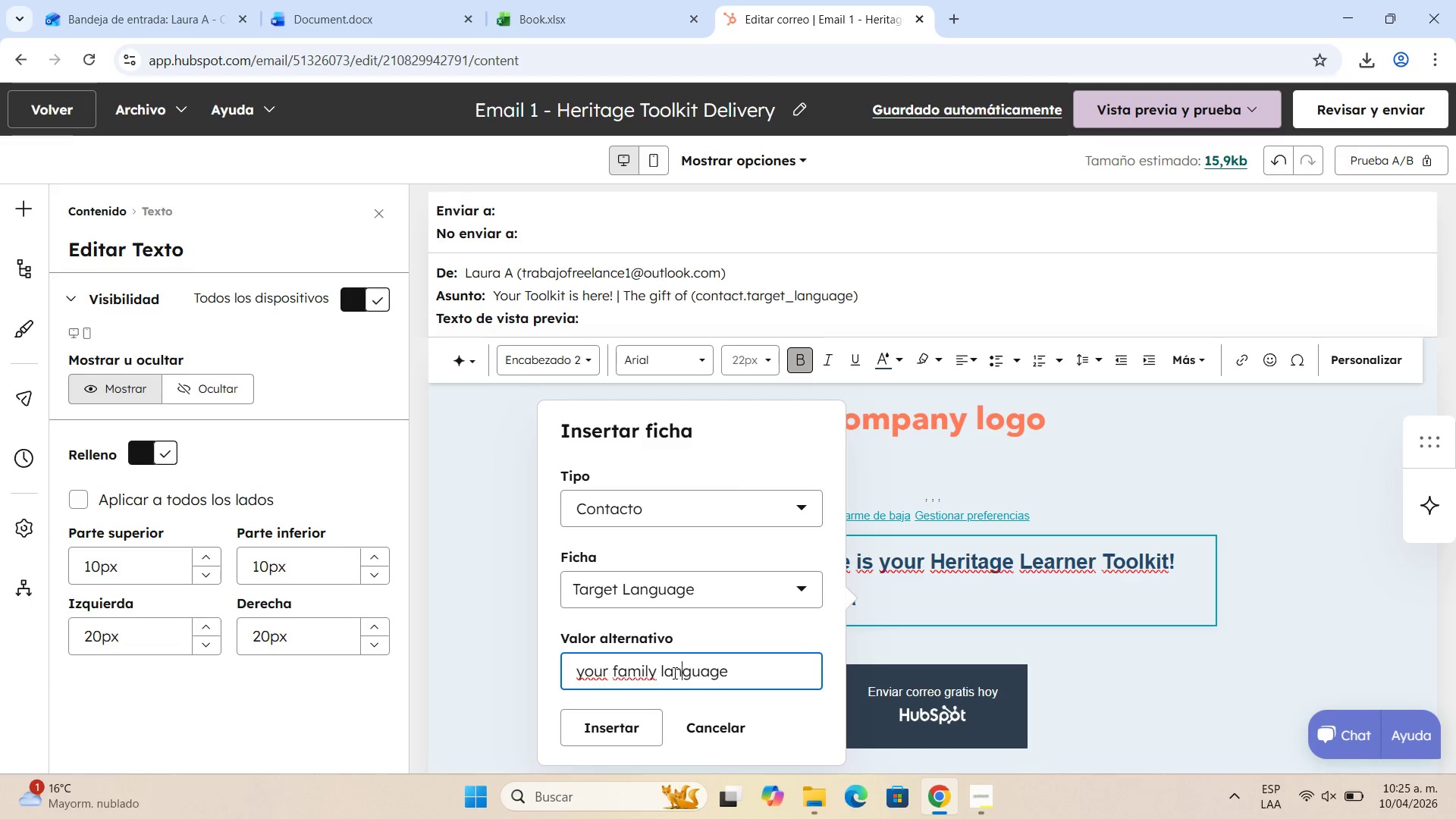 
key(N)
 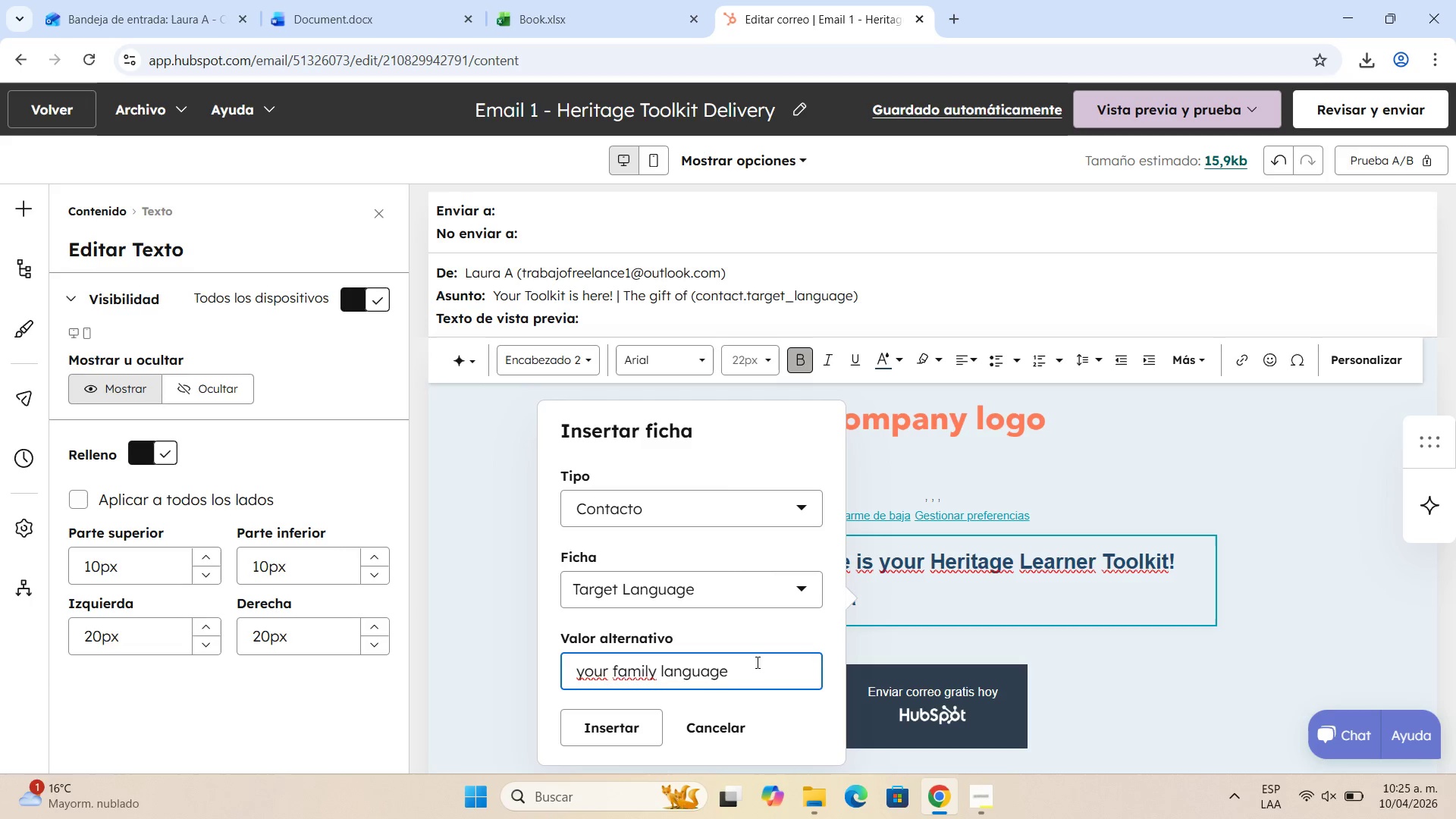 
left_click([753, 673])
 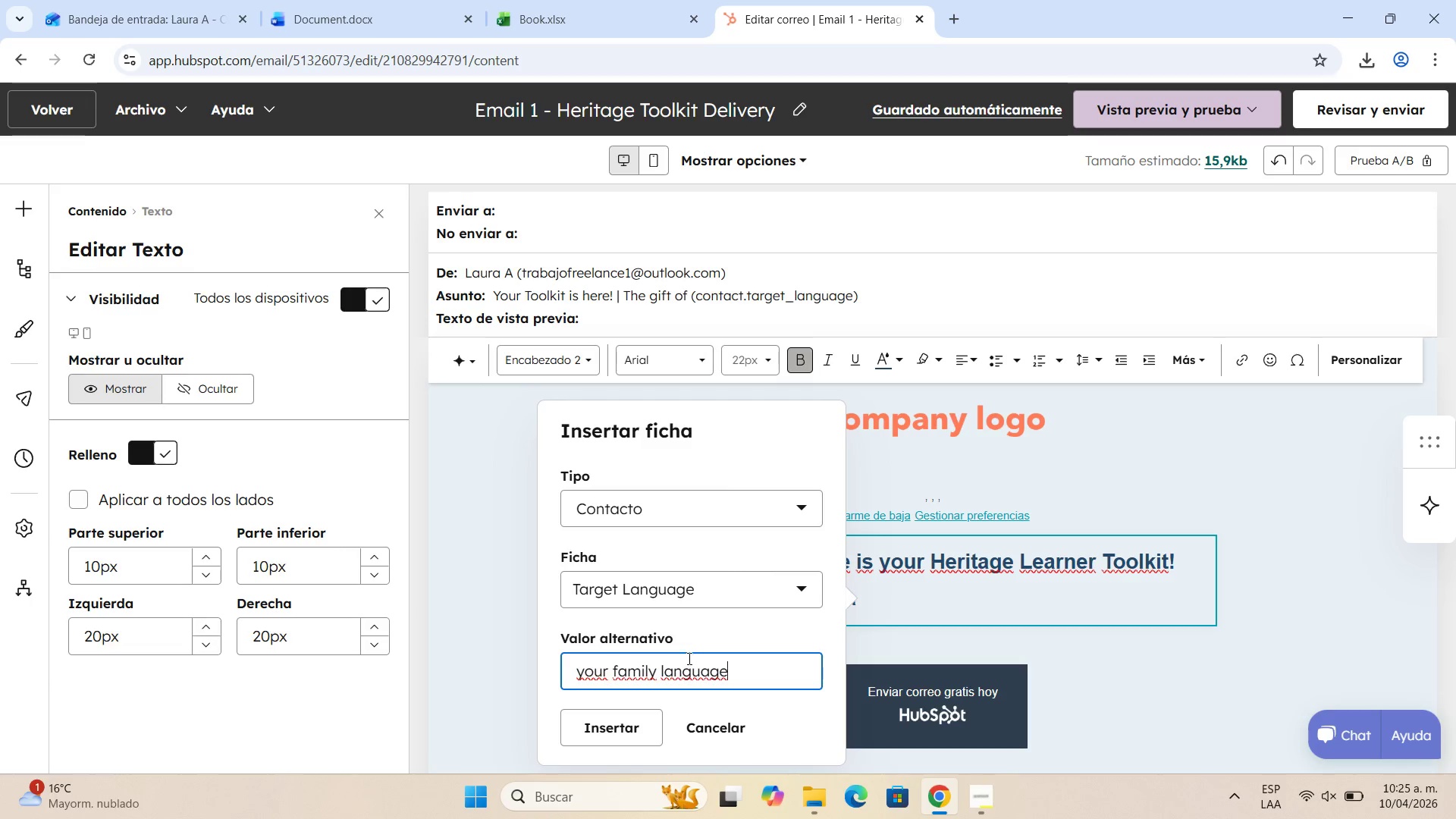 
scroll: coordinate [679, 661], scroll_direction: down, amount: 1.0
 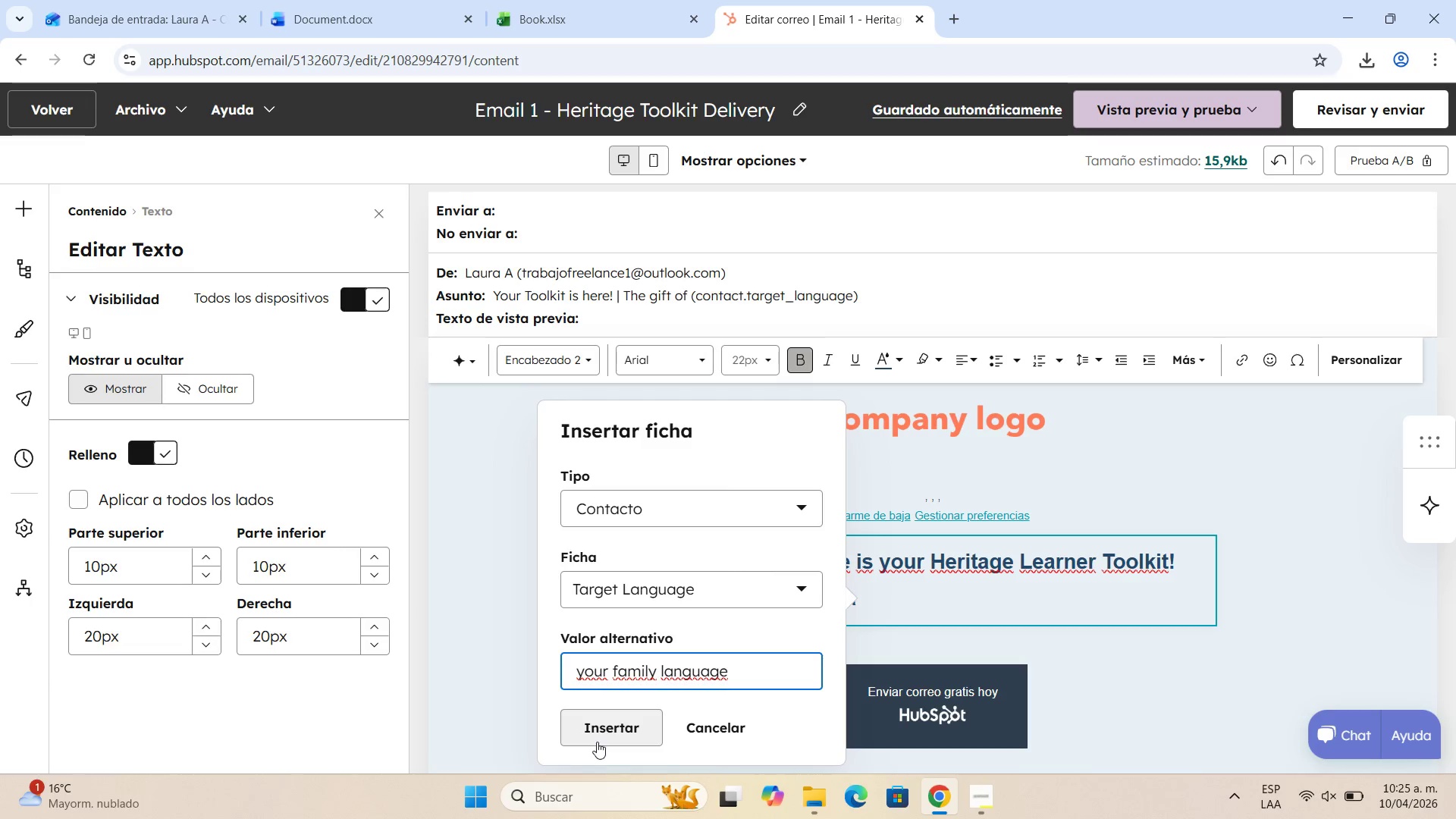 
left_click([600, 736])
 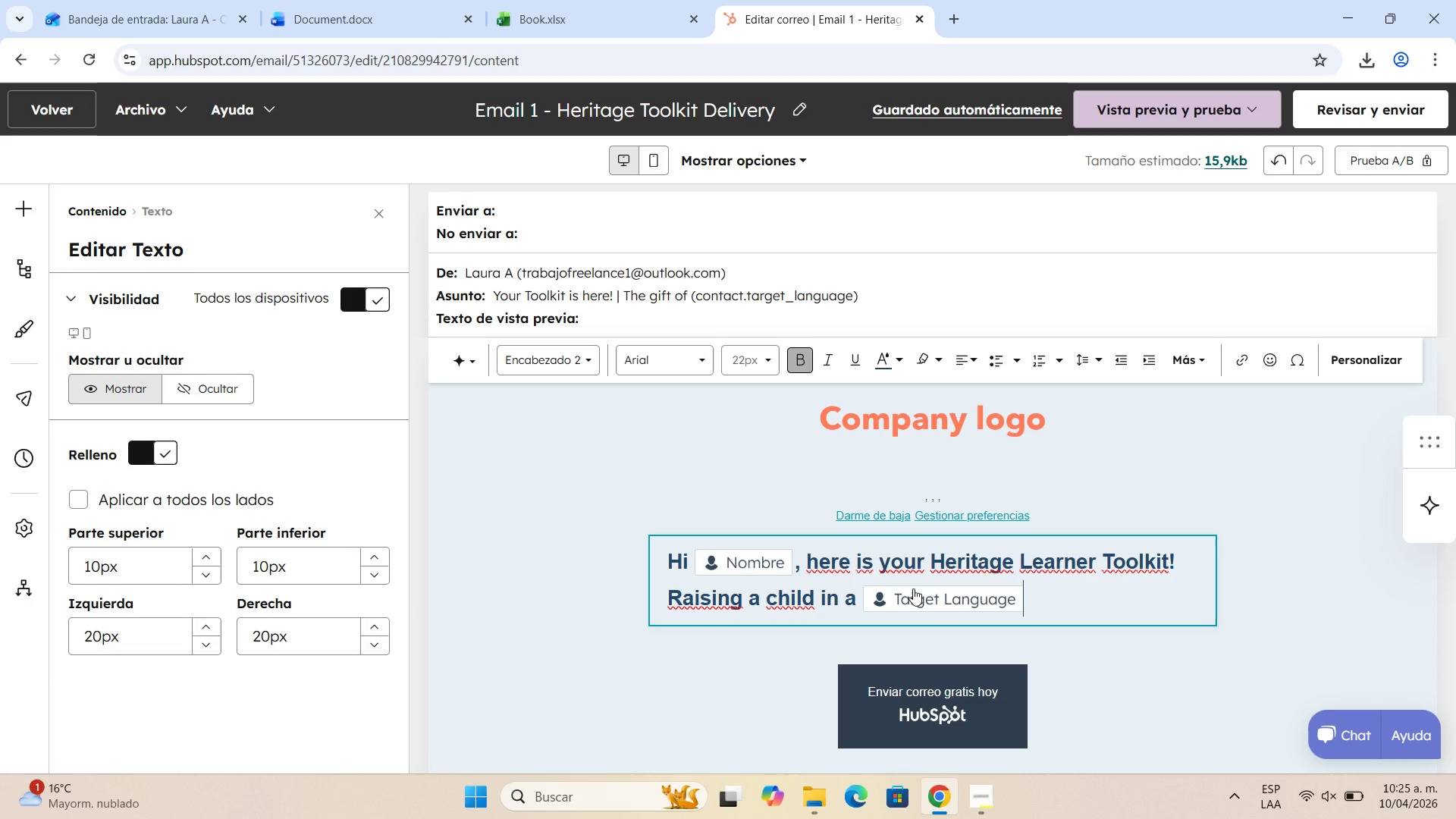 
wait(17.12)
 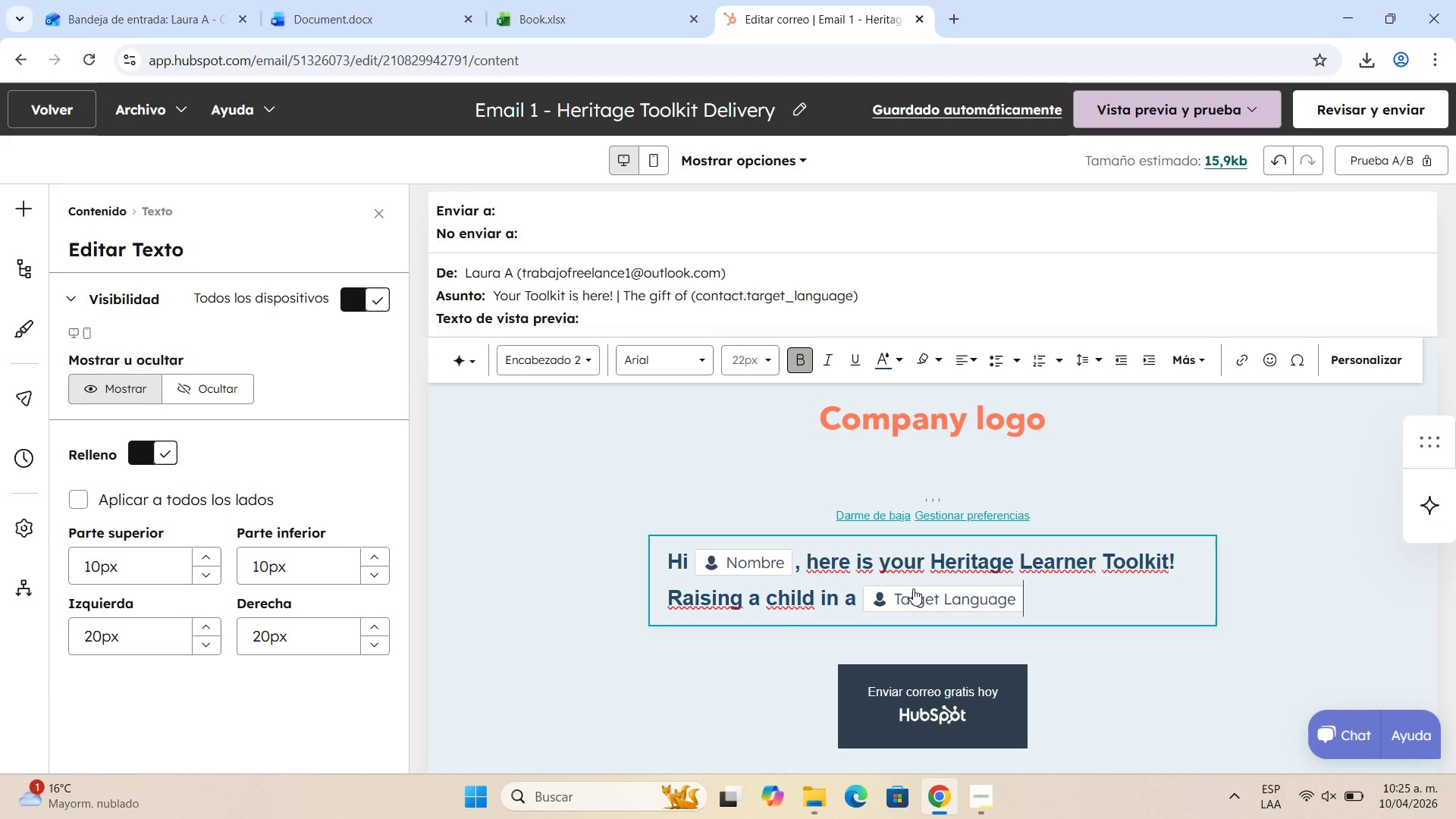 
type( hom )
key(Backspace)
type(e is a beautu)
key(Backspace)
type(iful journey. )
 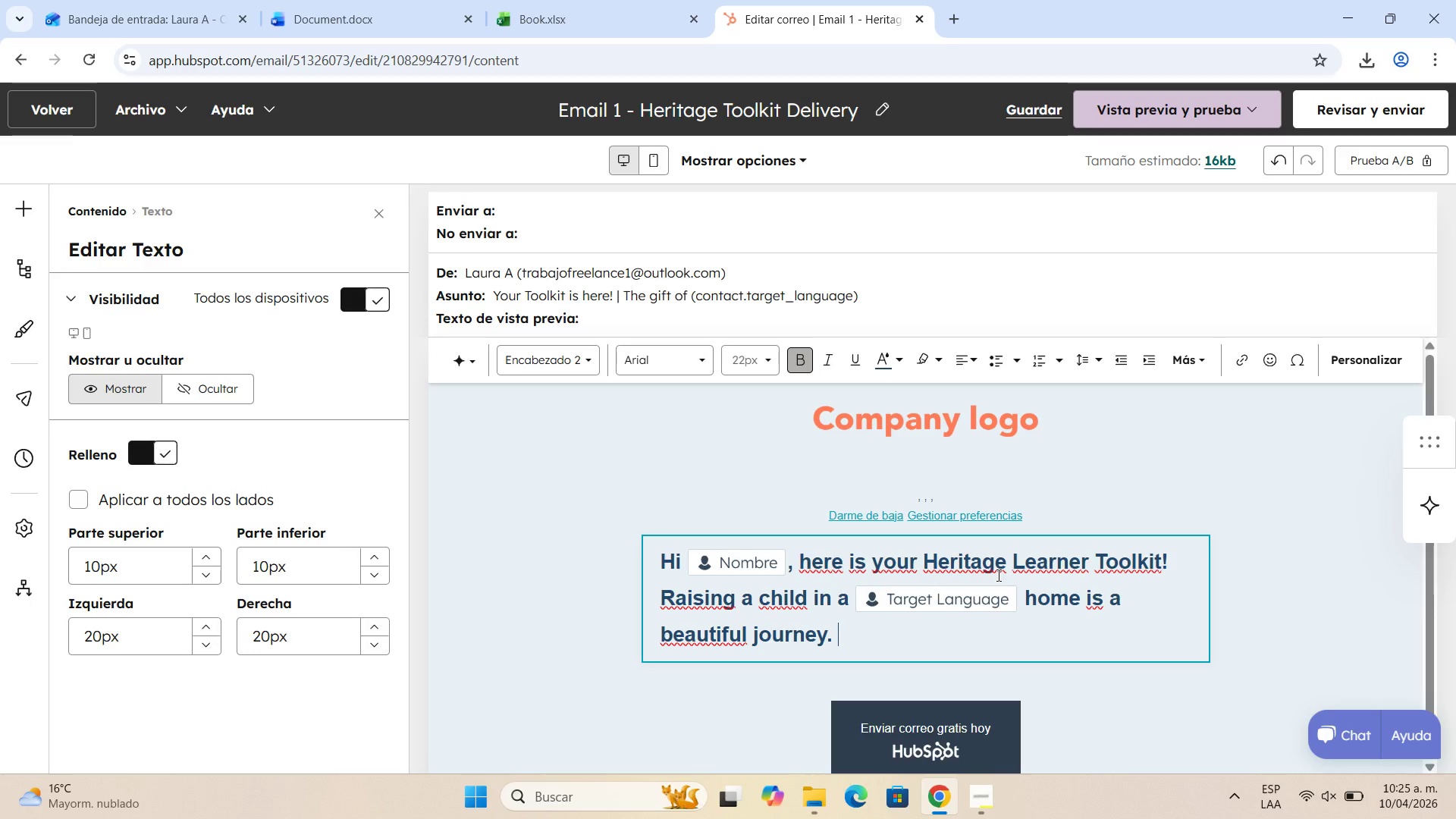 
key(Shift+Enter)
 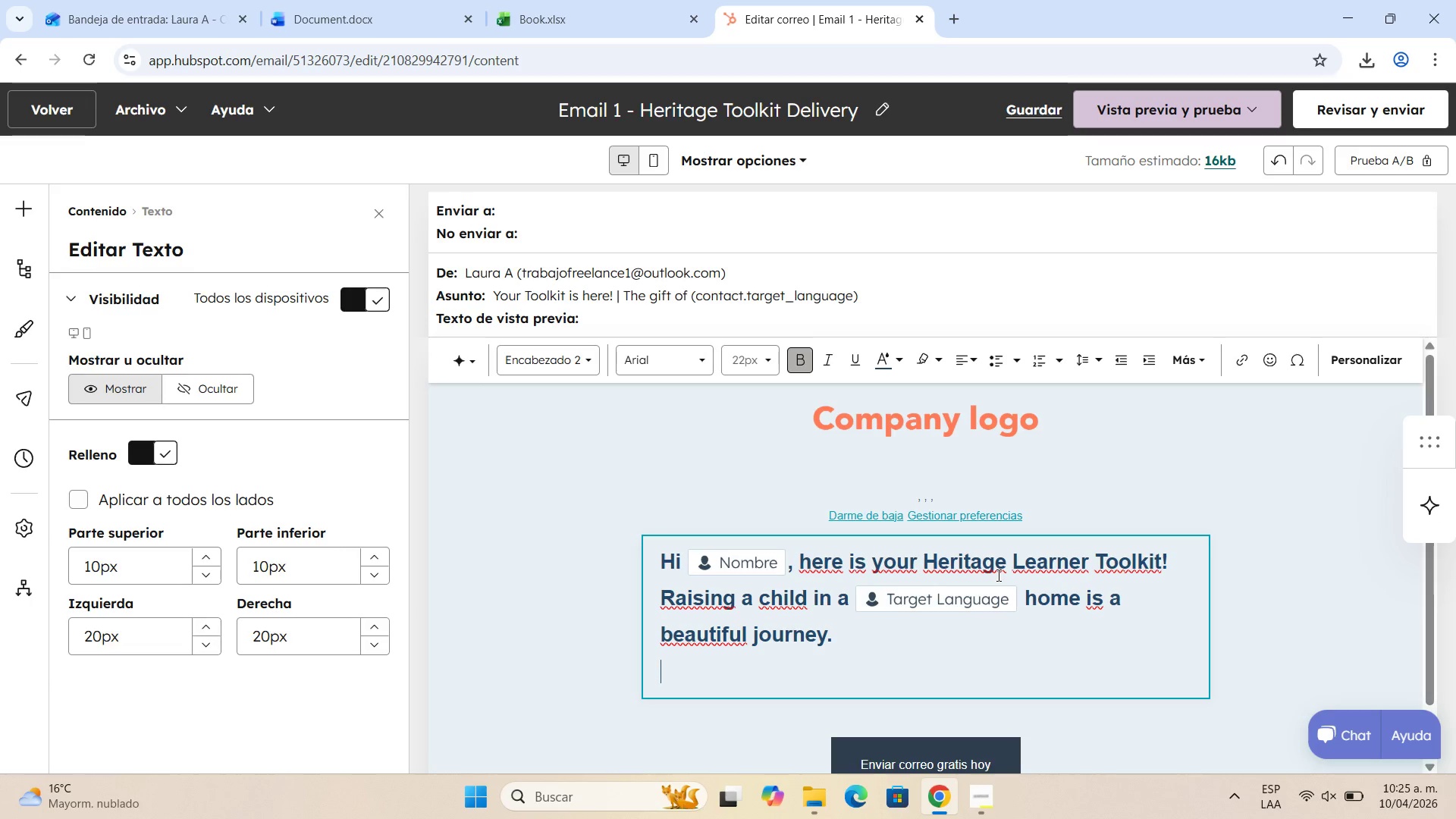 
type(Whether they r)
key(Backspace)
type(are a )
 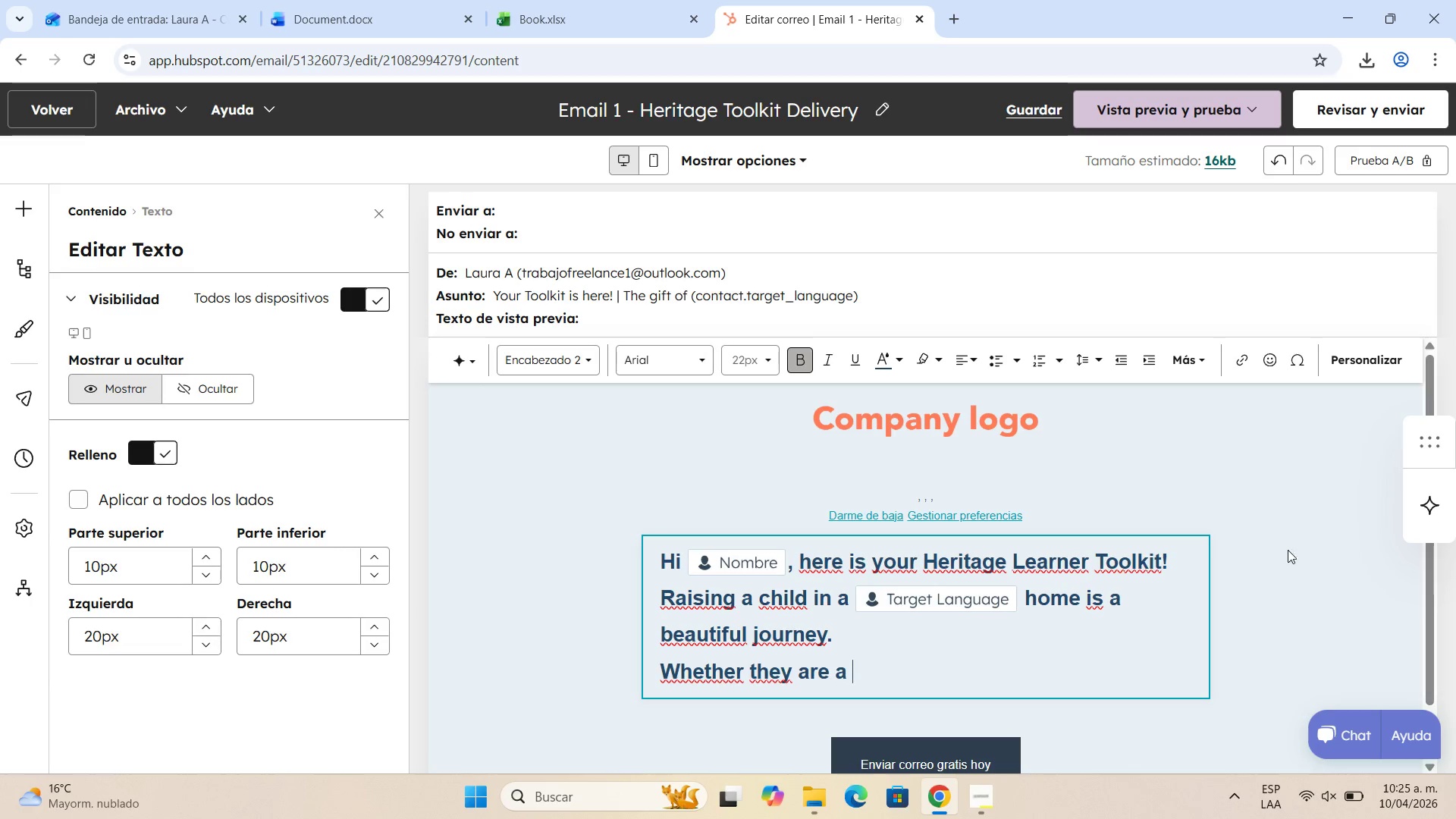 
mouse_move([1355, 363])
 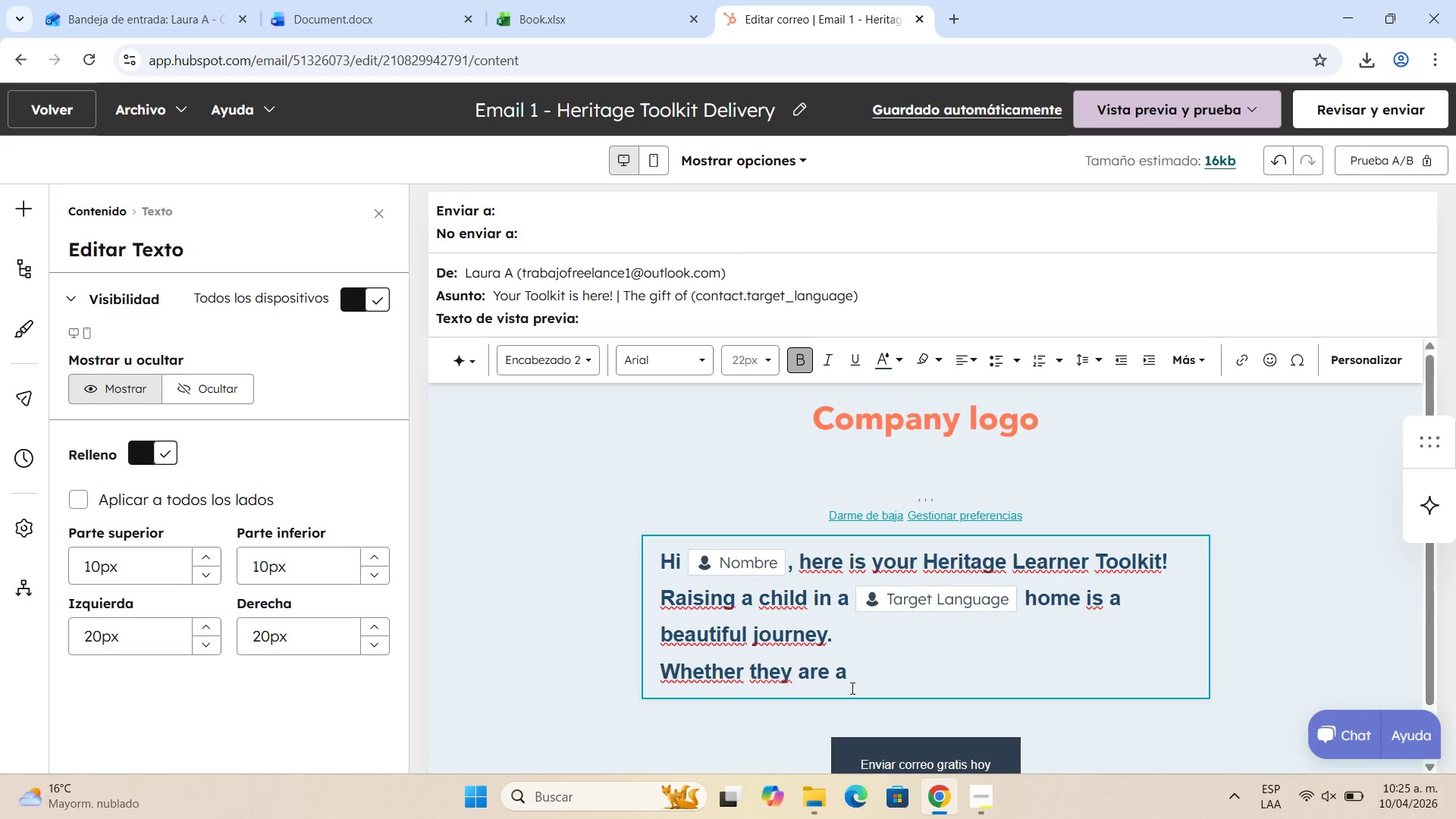 
wait(5.34)
 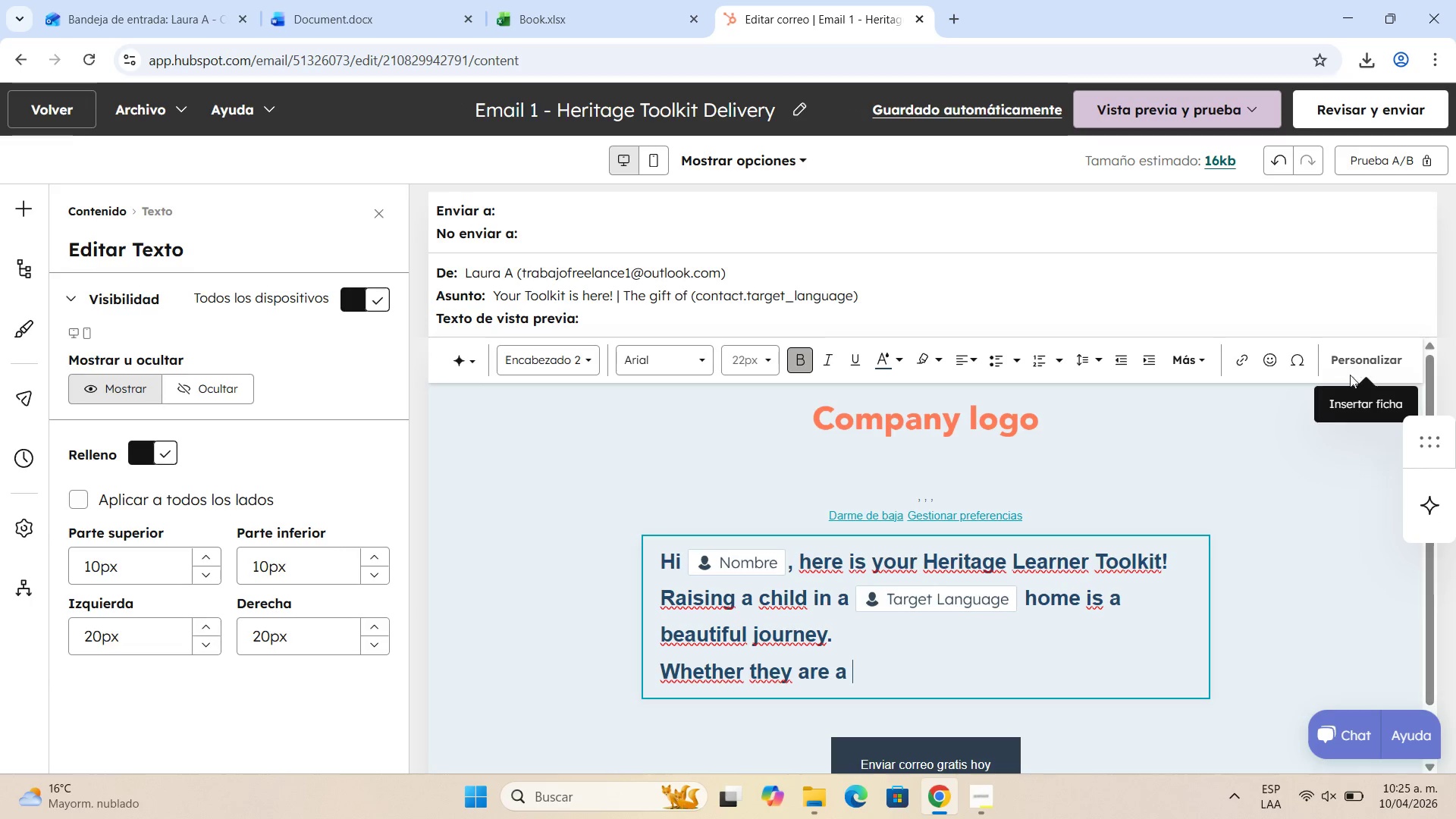 
left_click([1348, 359])
 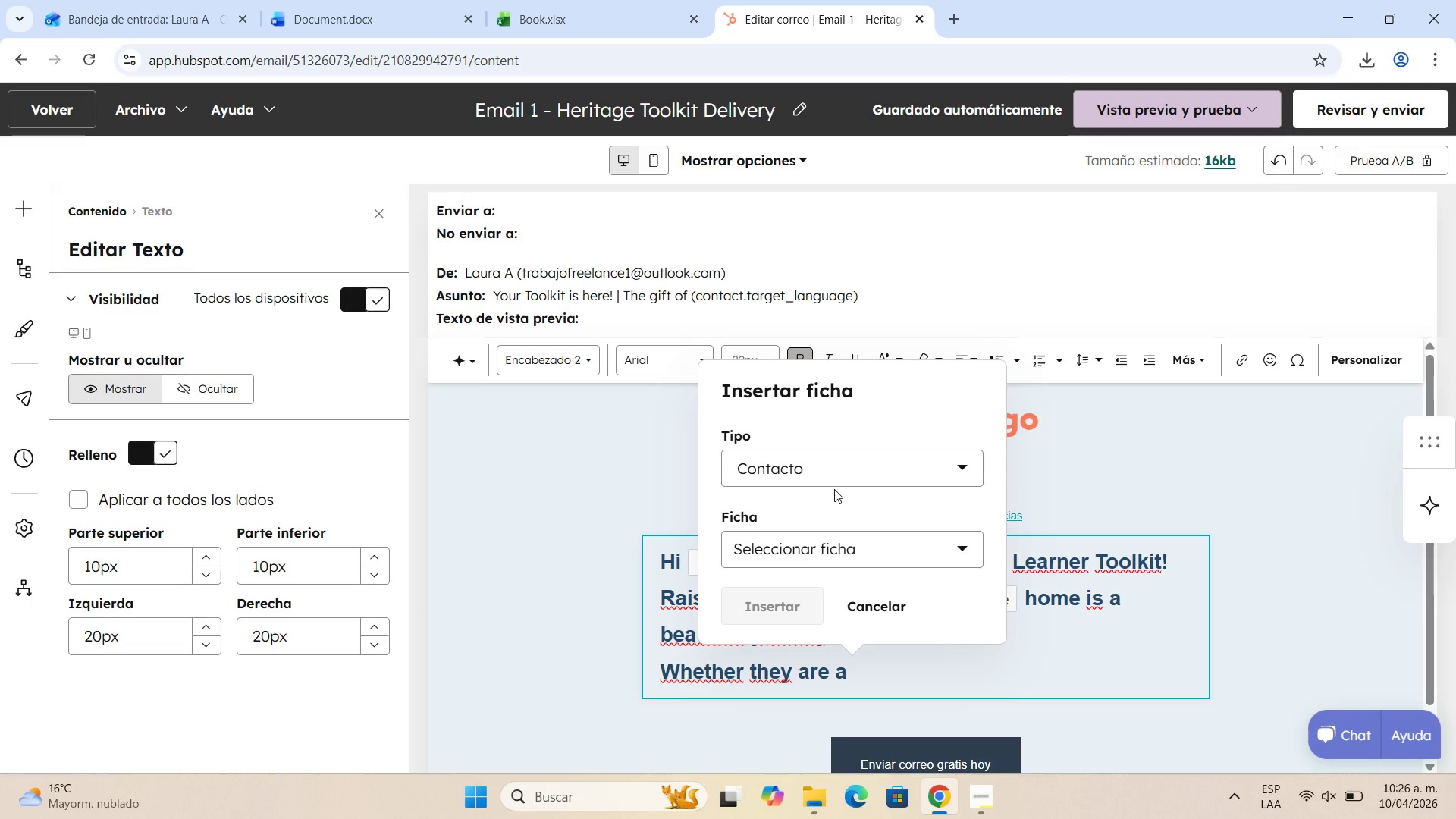 
left_click([804, 556])
 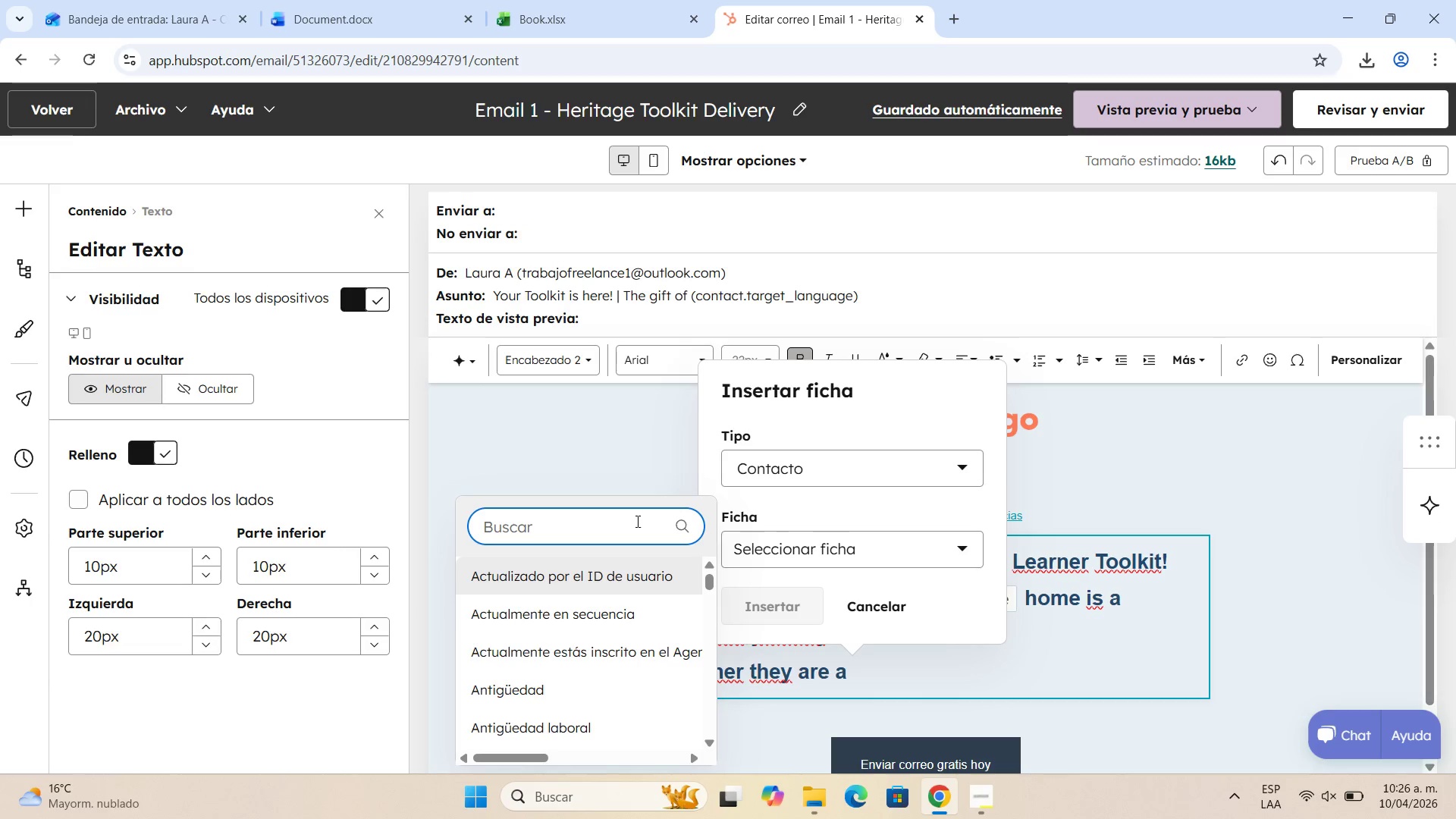 
left_click([635, 522])
 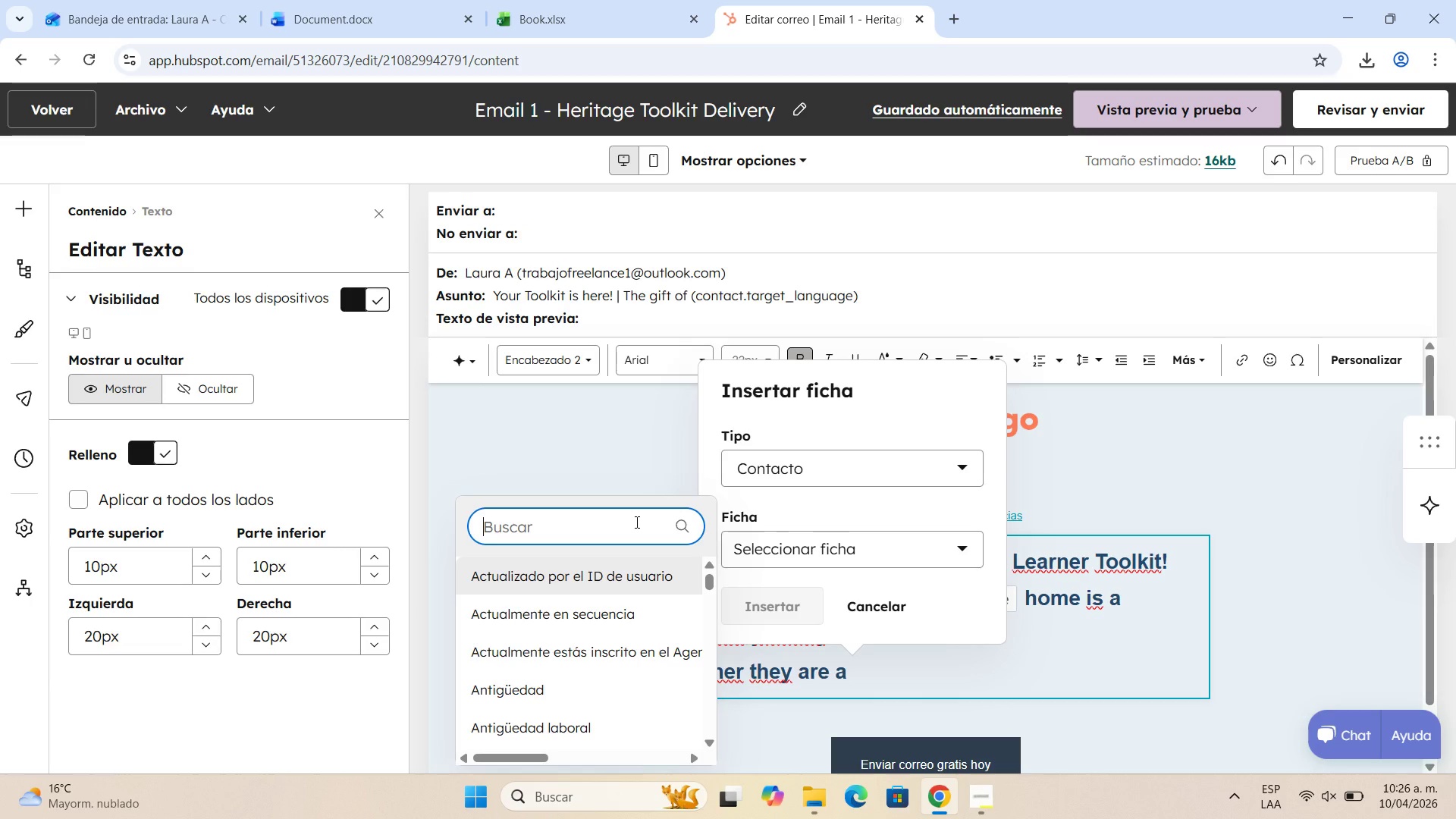 
type(chi)
 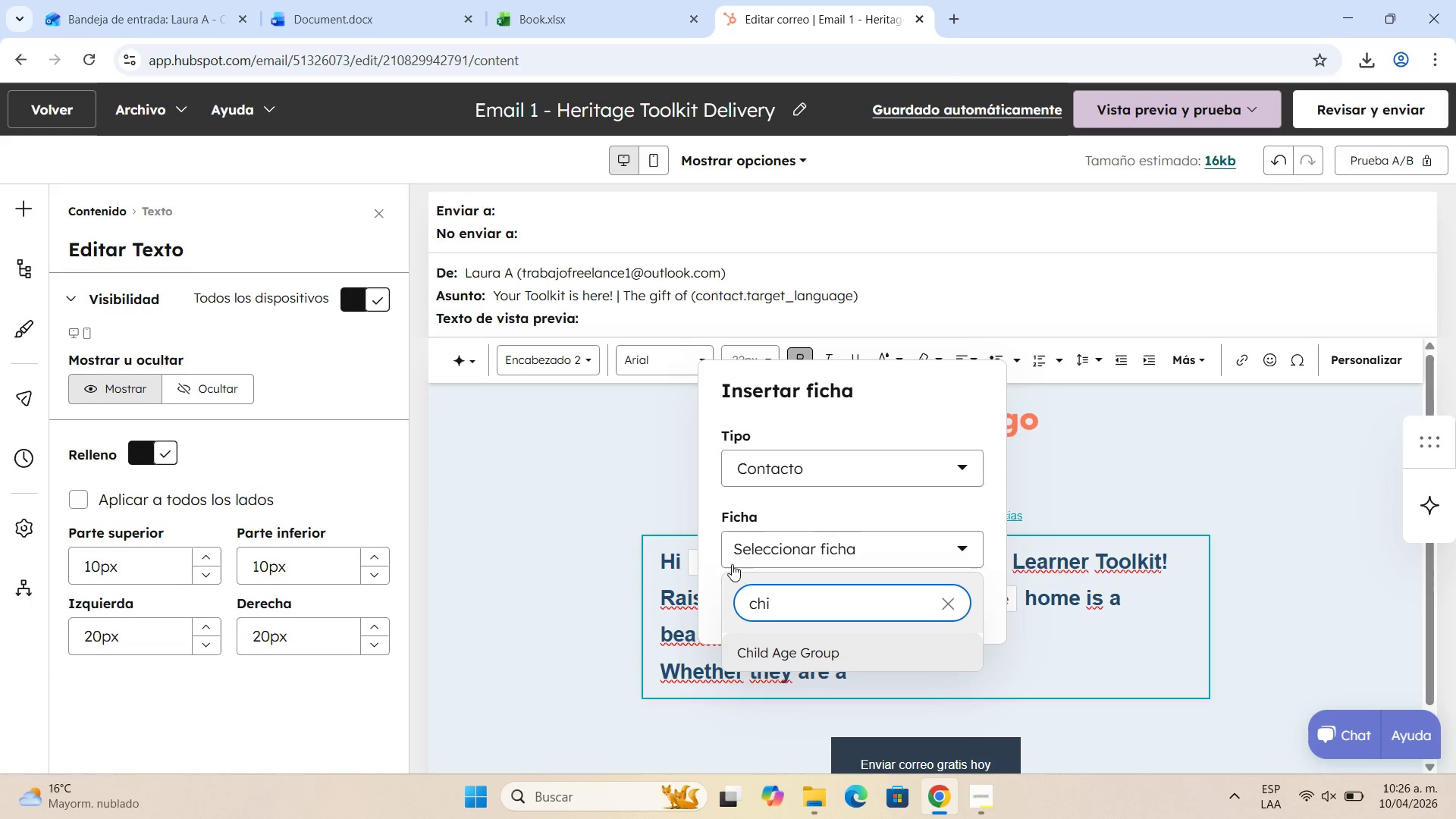 
left_click([781, 643])
 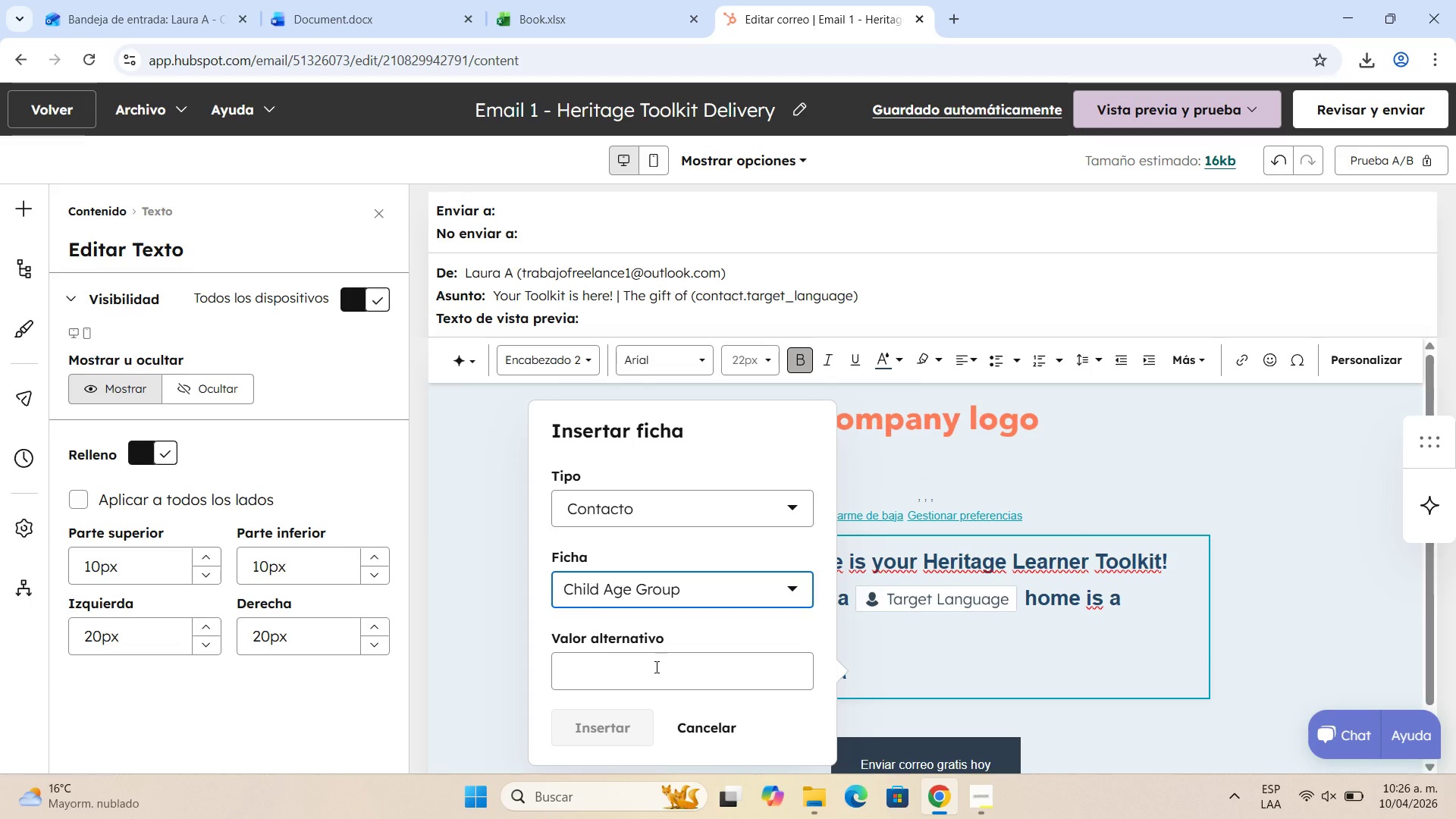 
wait(9.39)
 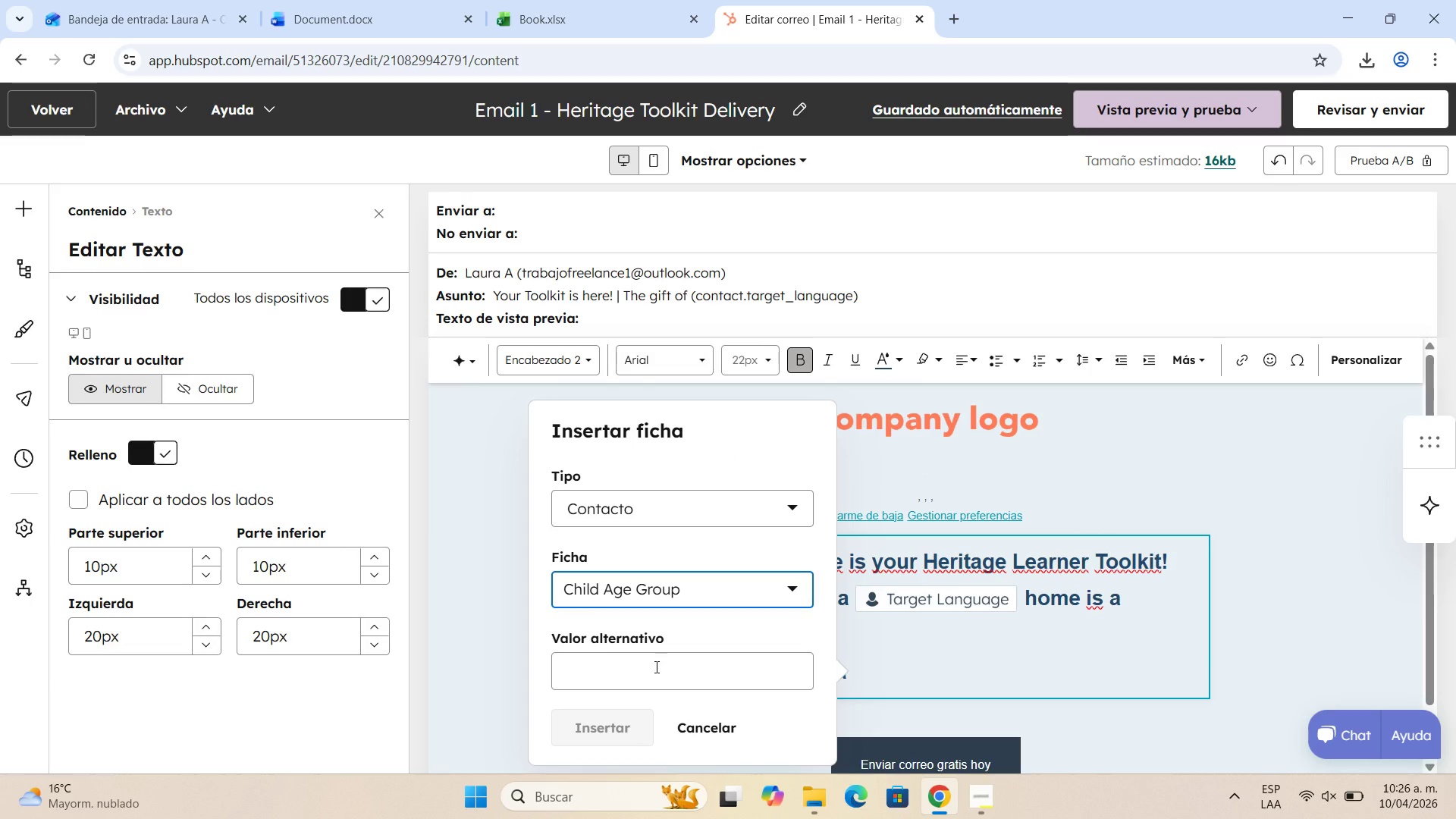 
left_click([655, 667])
 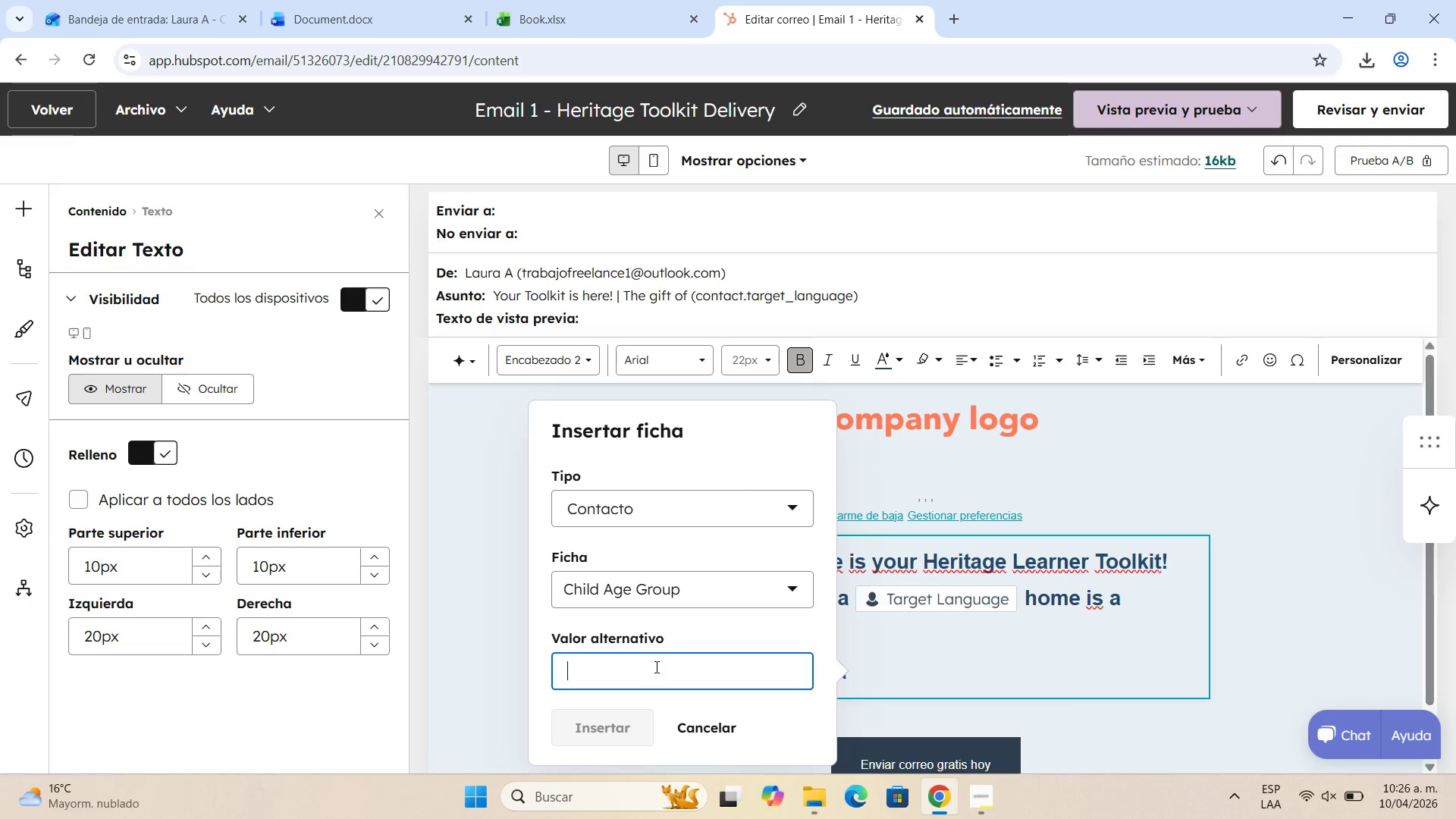 
type(Ths)
key(Backspace)
key(Backspace)
key(Backspace)
type(this important)
 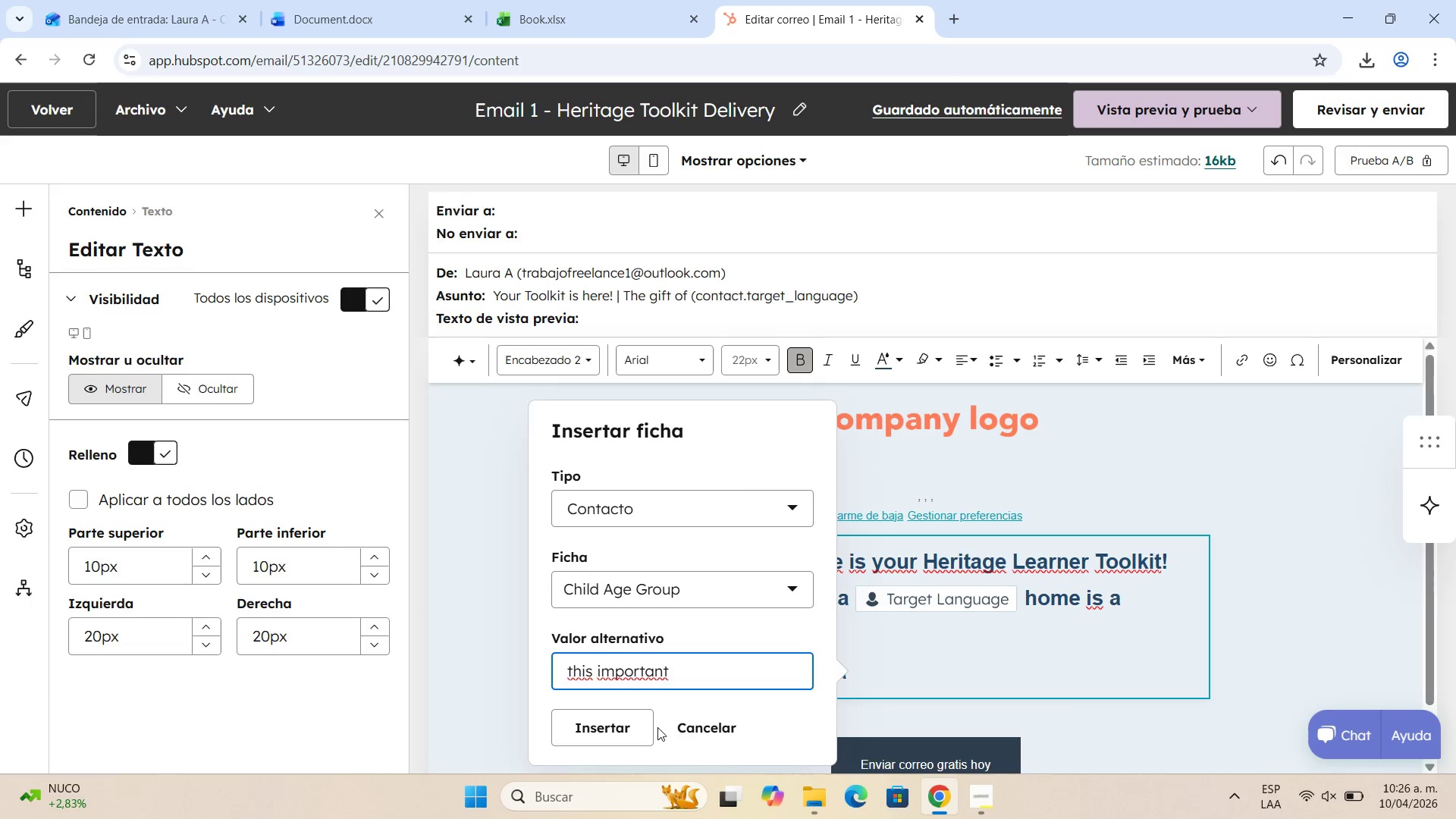 
left_click([617, 727])
 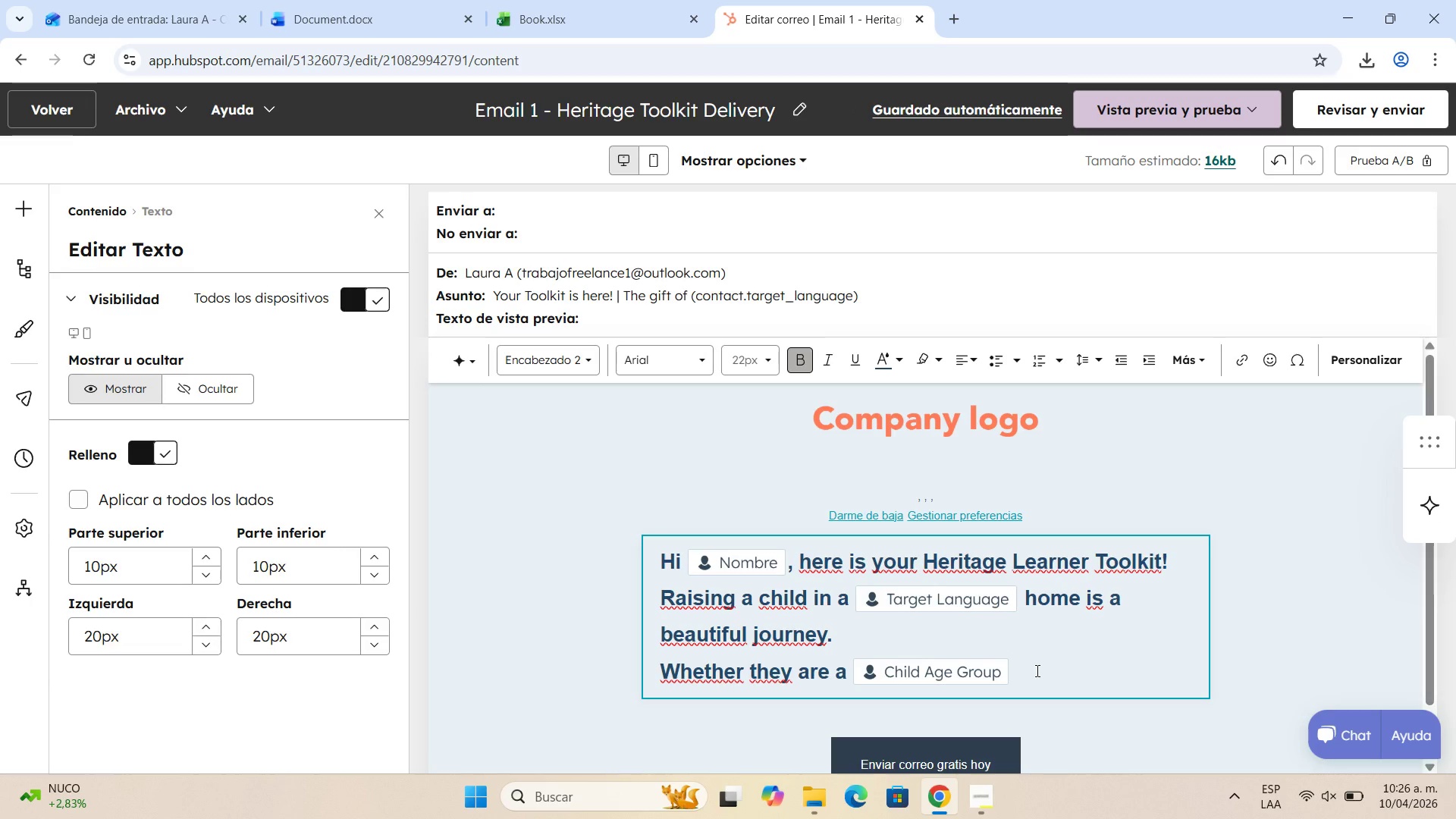 
wait(15.33)
 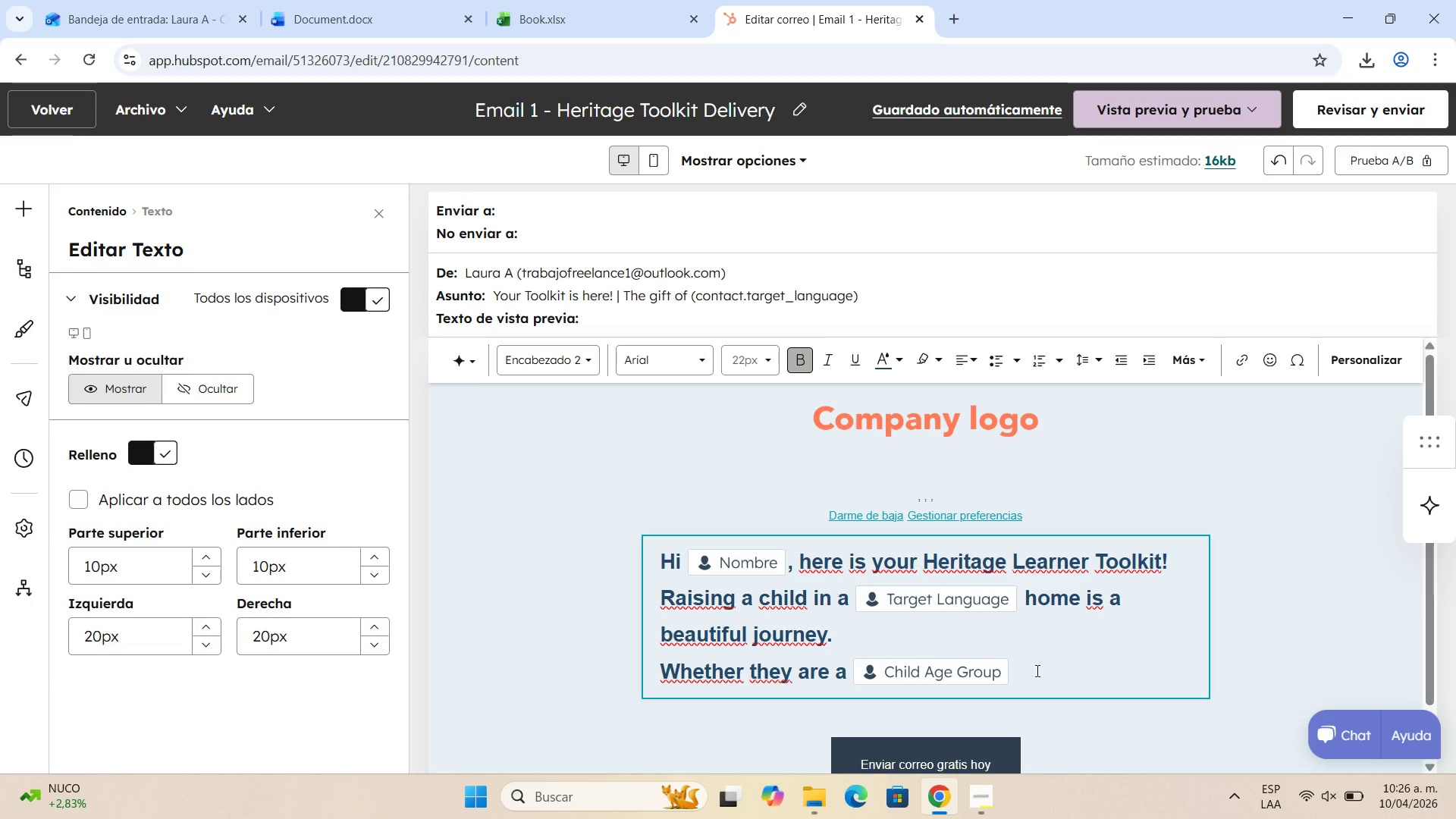 
type( or older, we,re here to support their heritage.)
 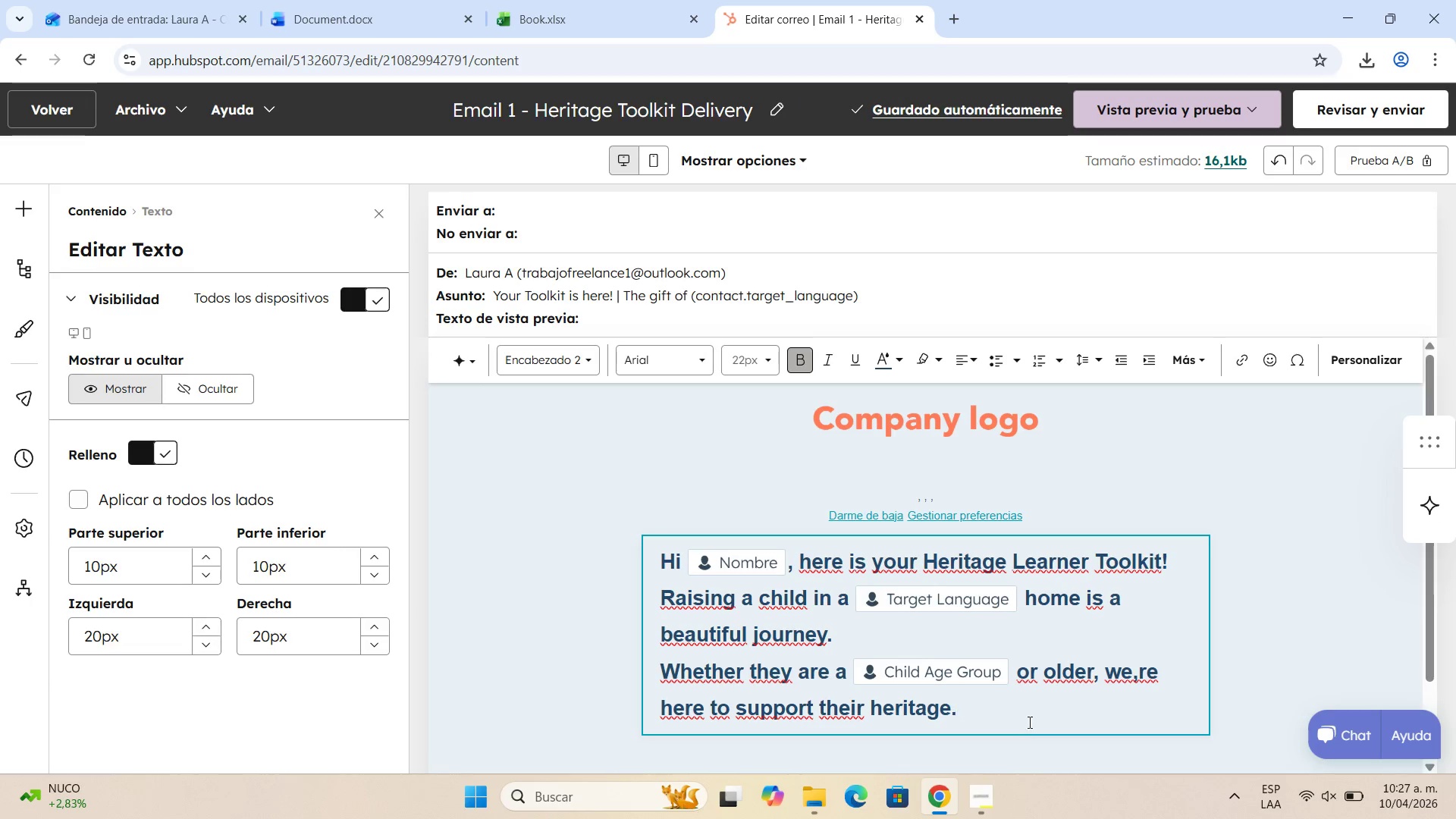 
wait(6.16)
 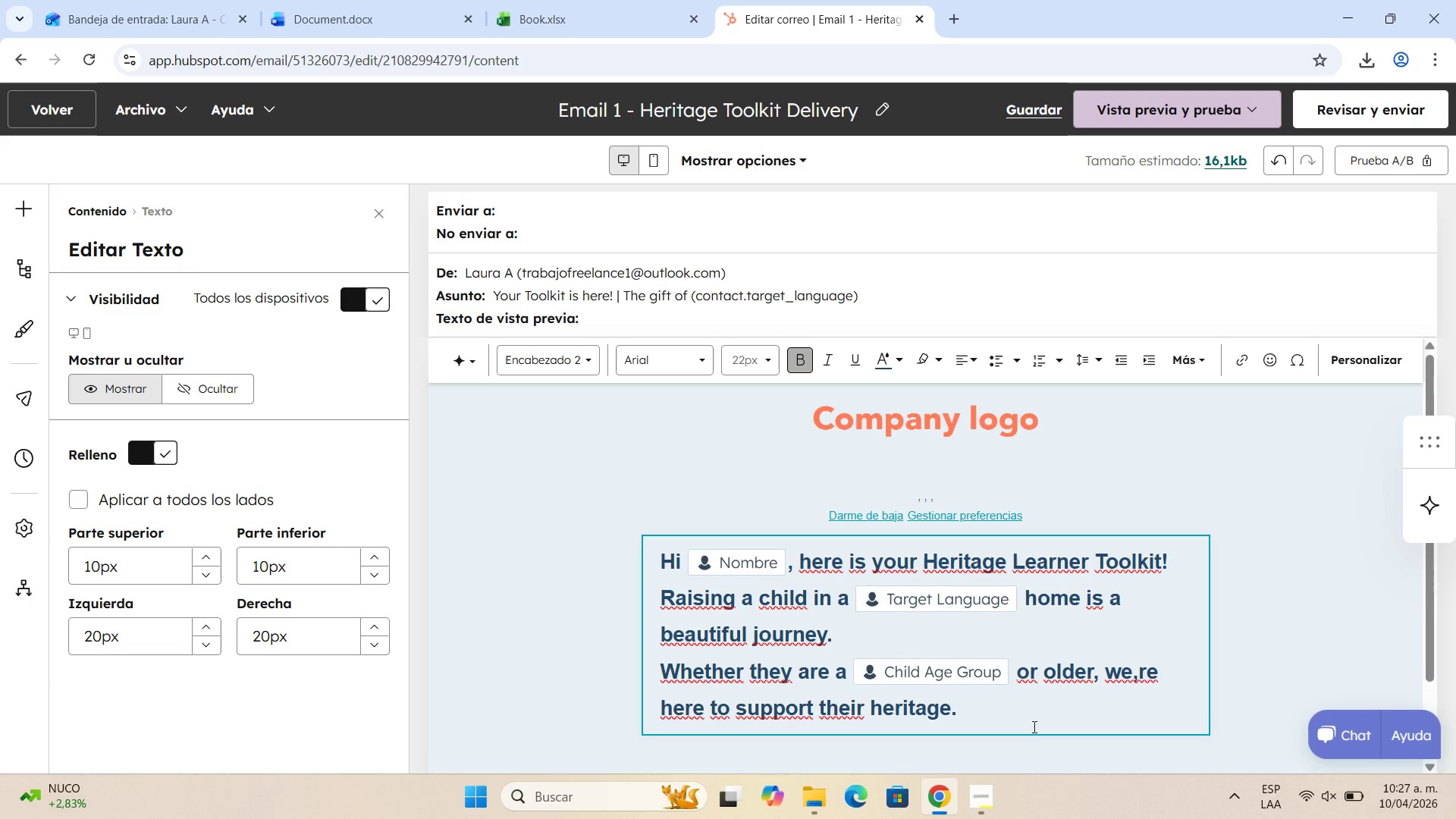 
scroll: coordinate [777, 646], scroll_direction: down, amount: 5.0
 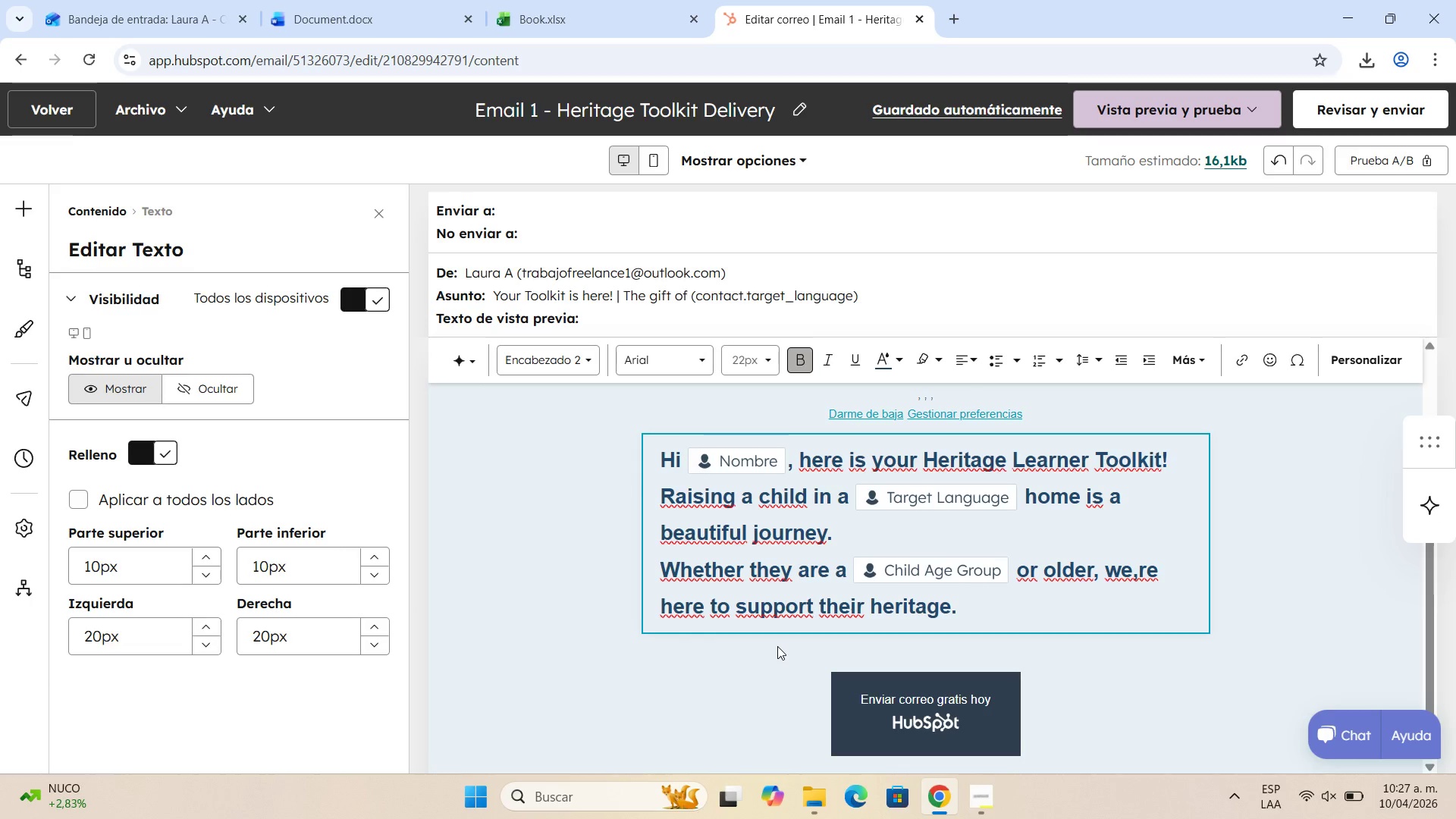 
scroll: coordinate [777, 646], scroll_direction: up, amount: 4.0
 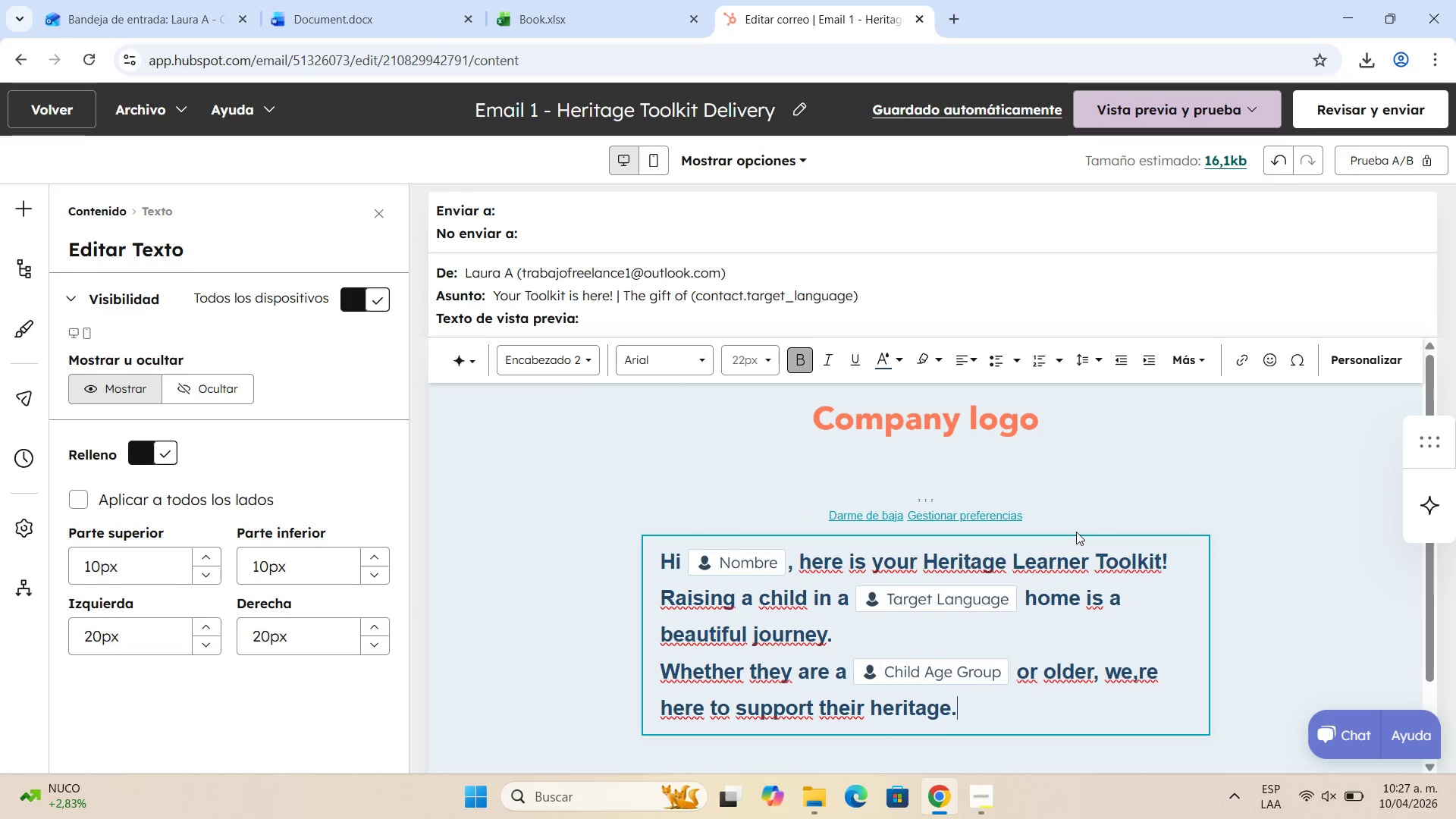 
mouse_move([1341, 102])
 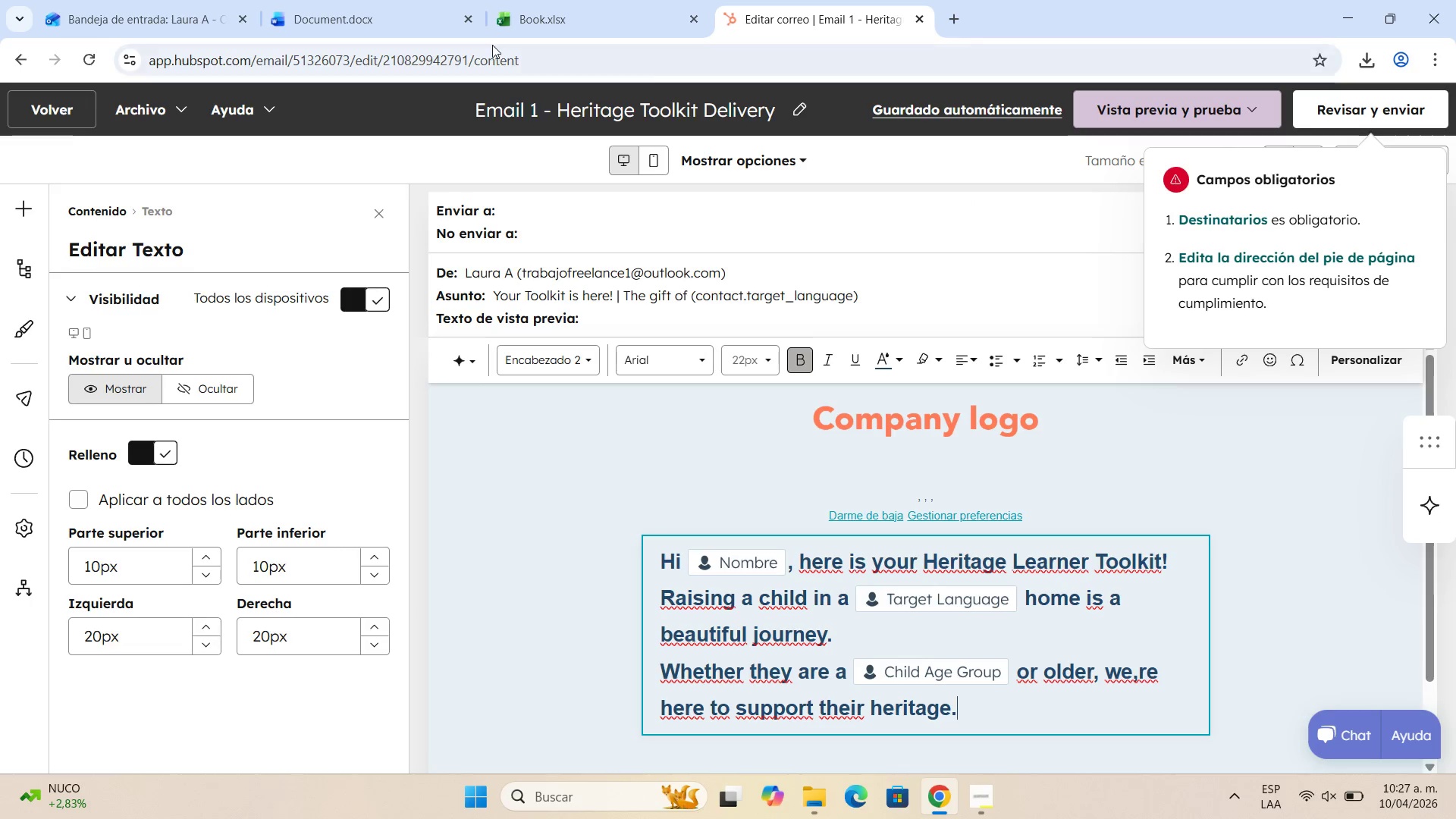 
scroll: coordinate [815, 500], scroll_direction: down, amount: 4.0
 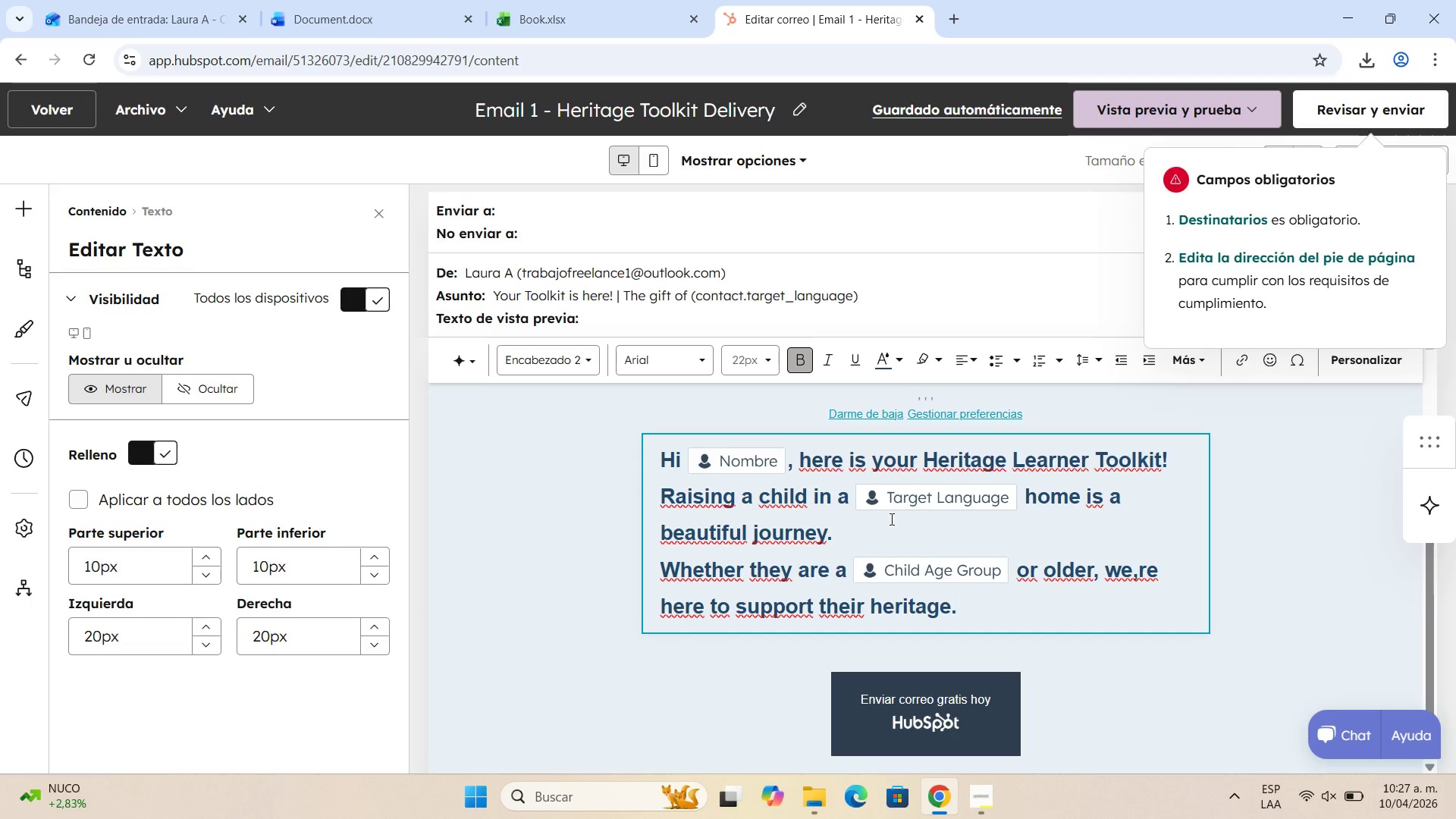 
wait(35.84)
 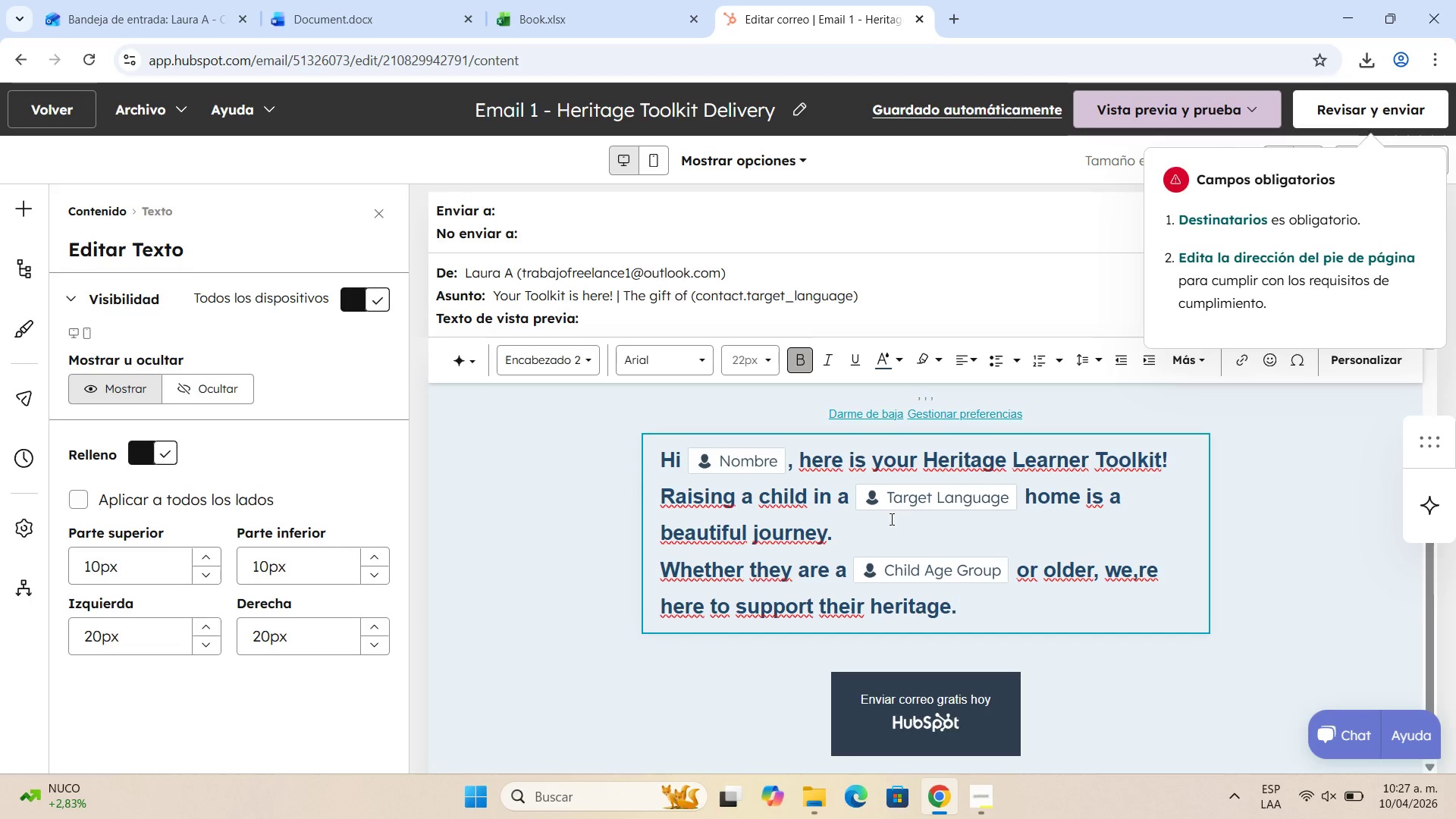 
left_click([1240, 102])
 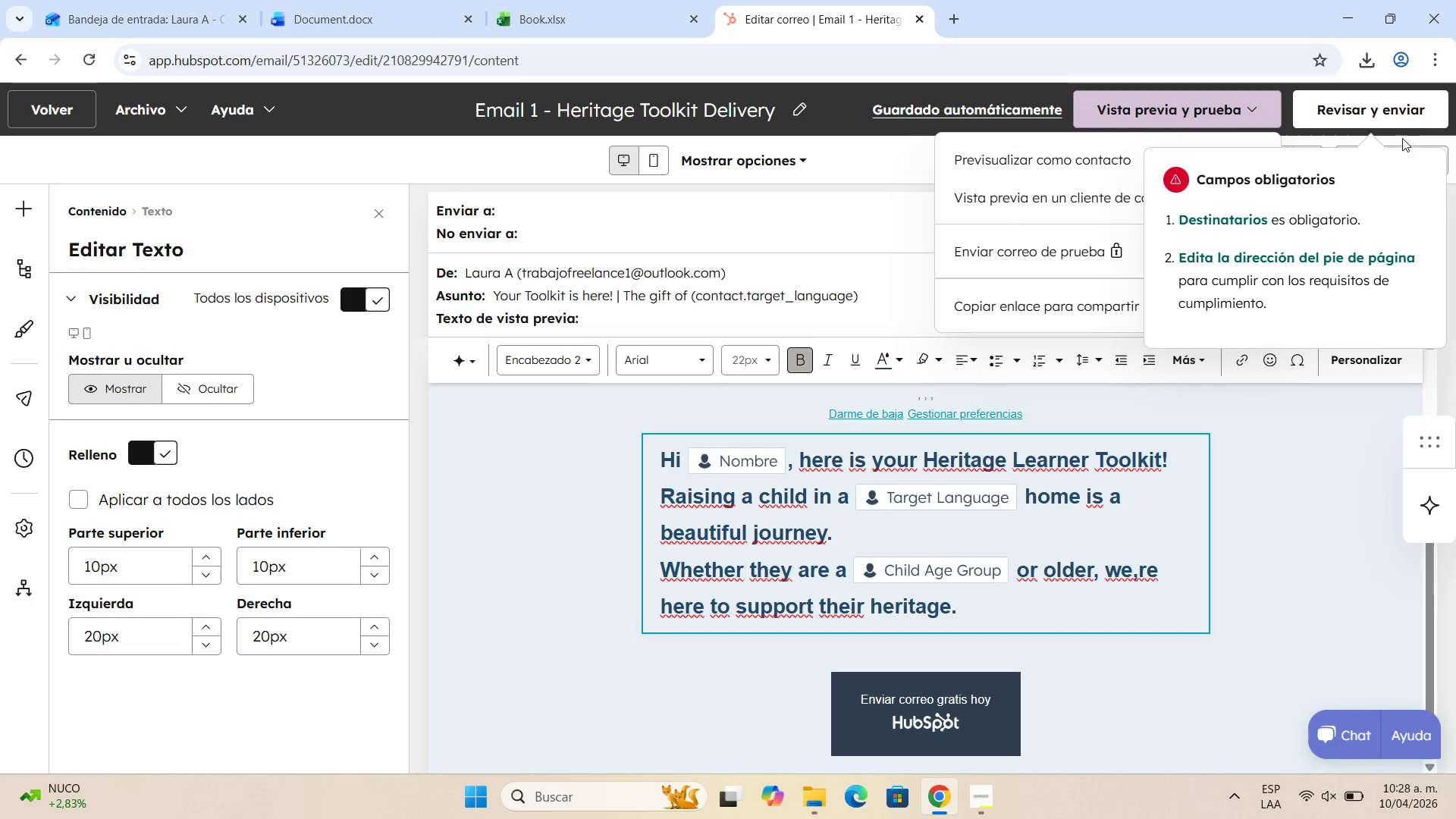 
left_click([1385, 116])
 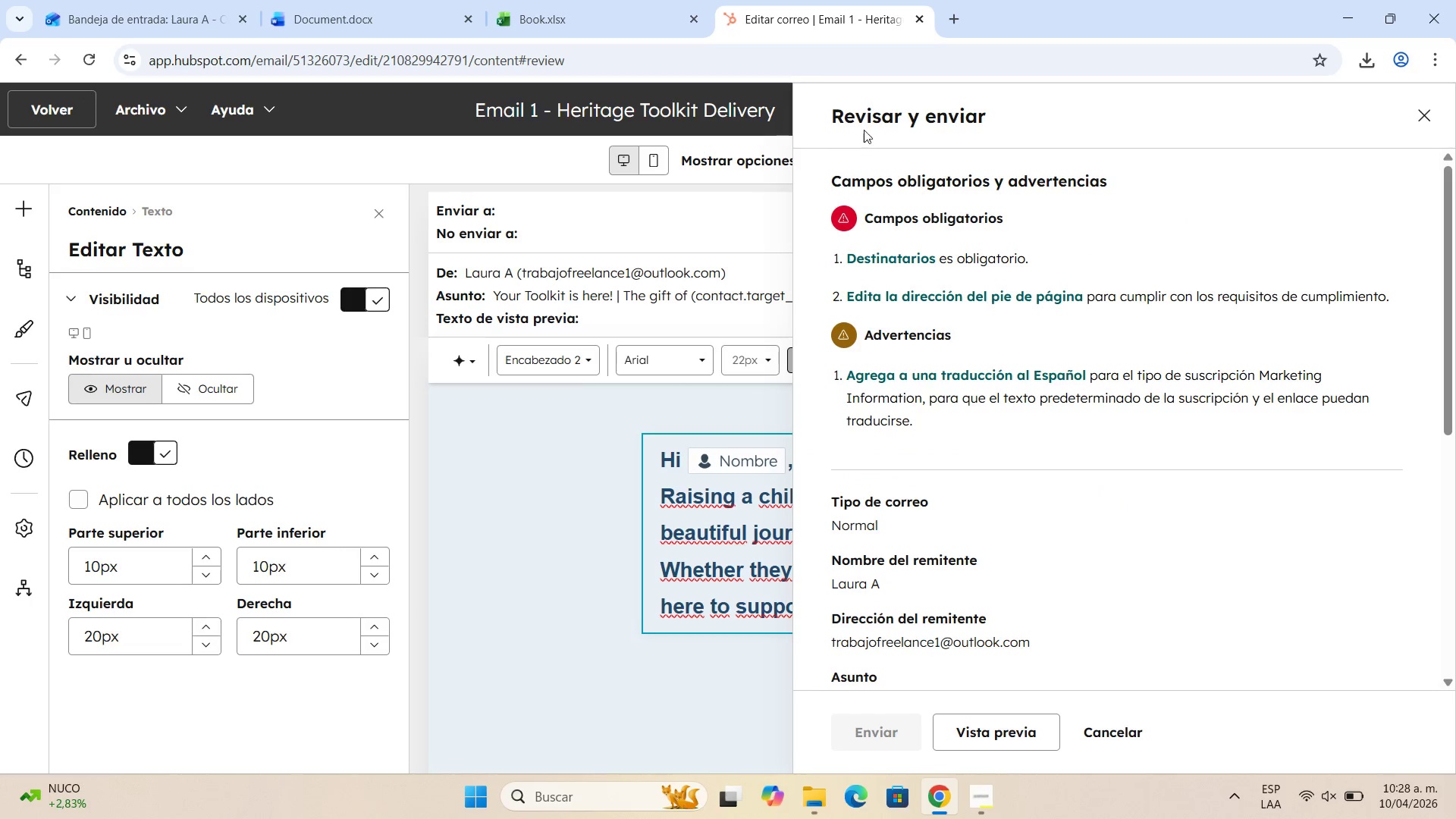 
left_click([1432, 104])
 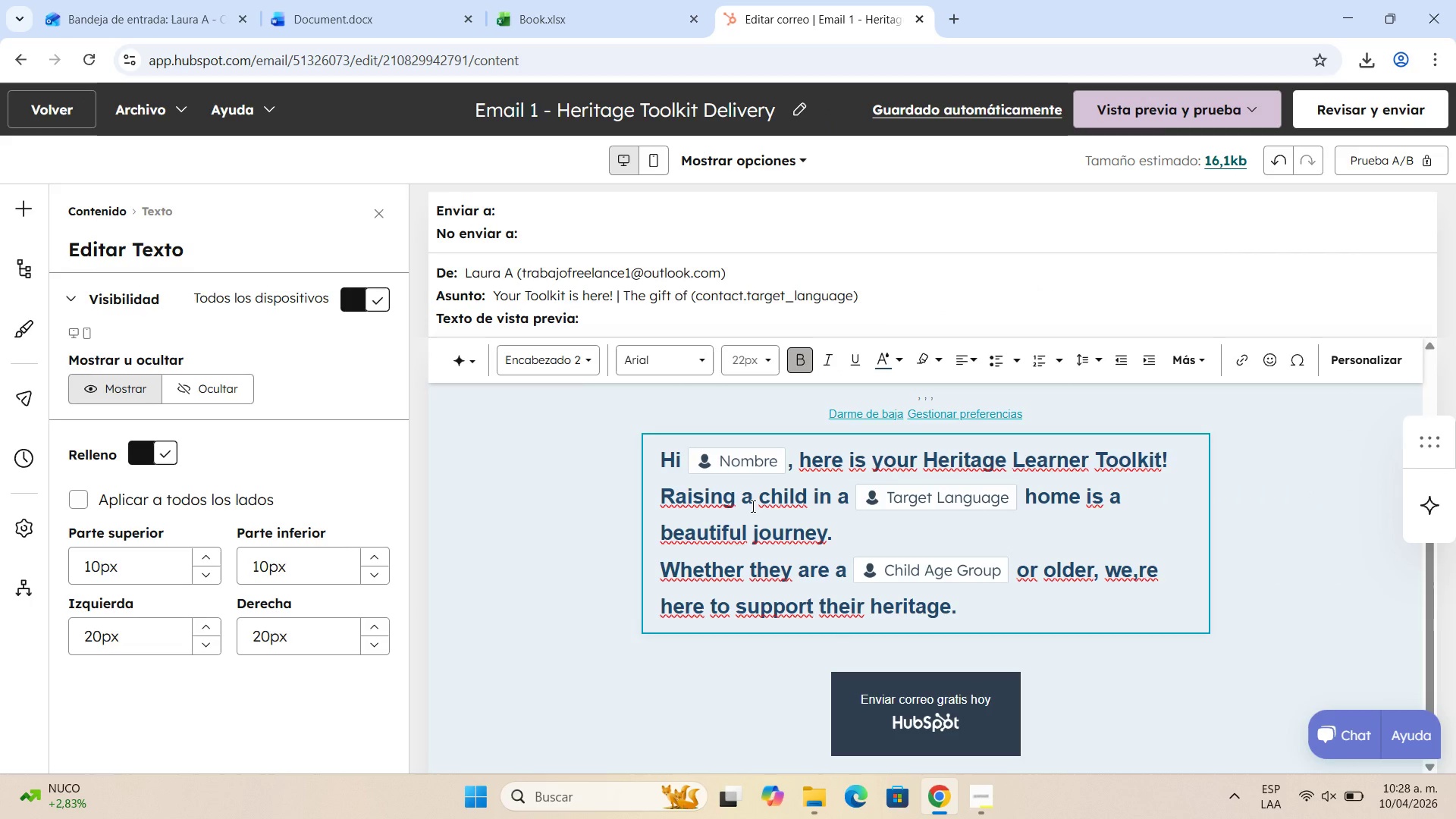 
scroll: coordinate [752, 506], scroll_direction: down, amount: 1.0
 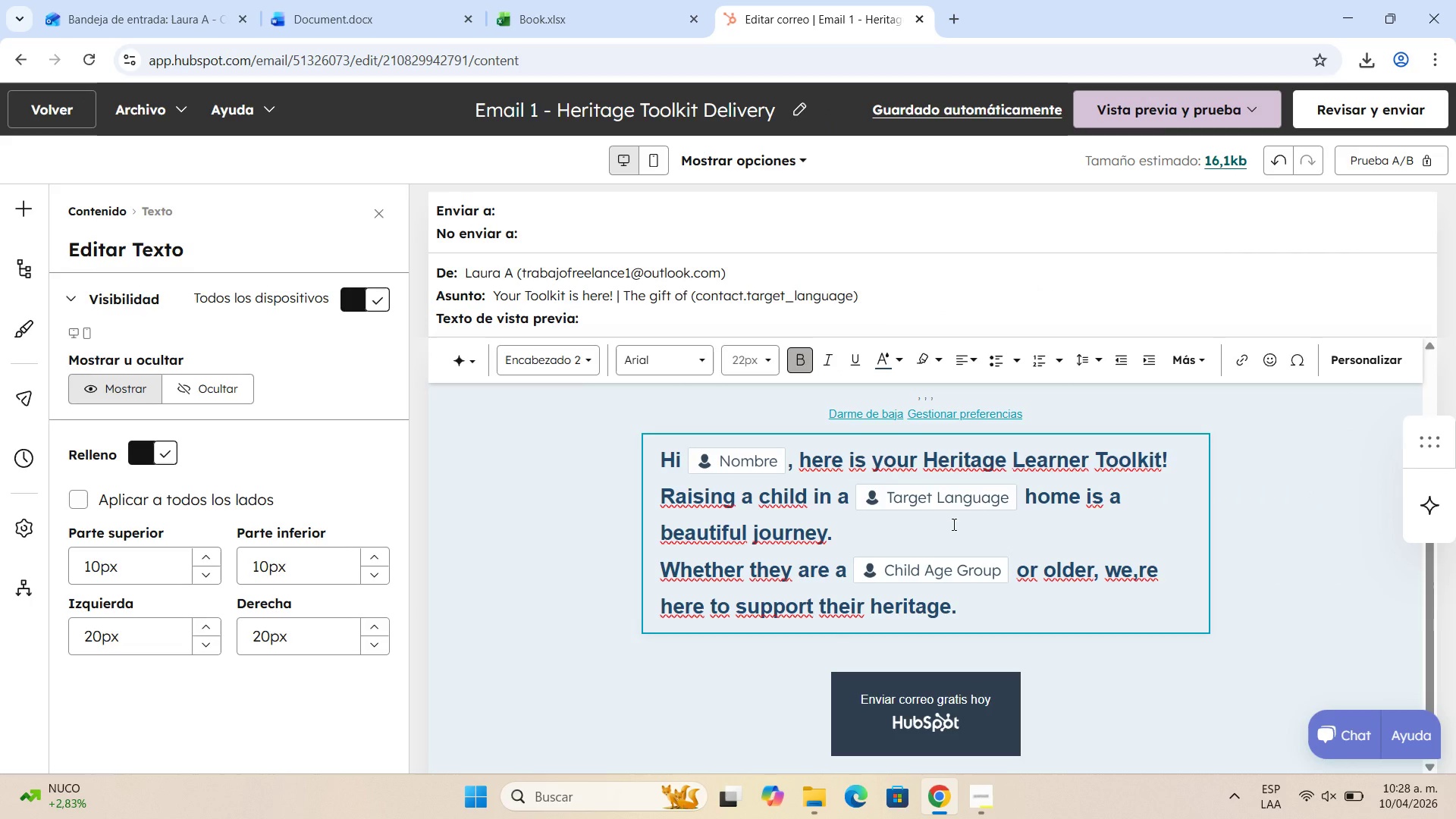 
wait(8.31)
 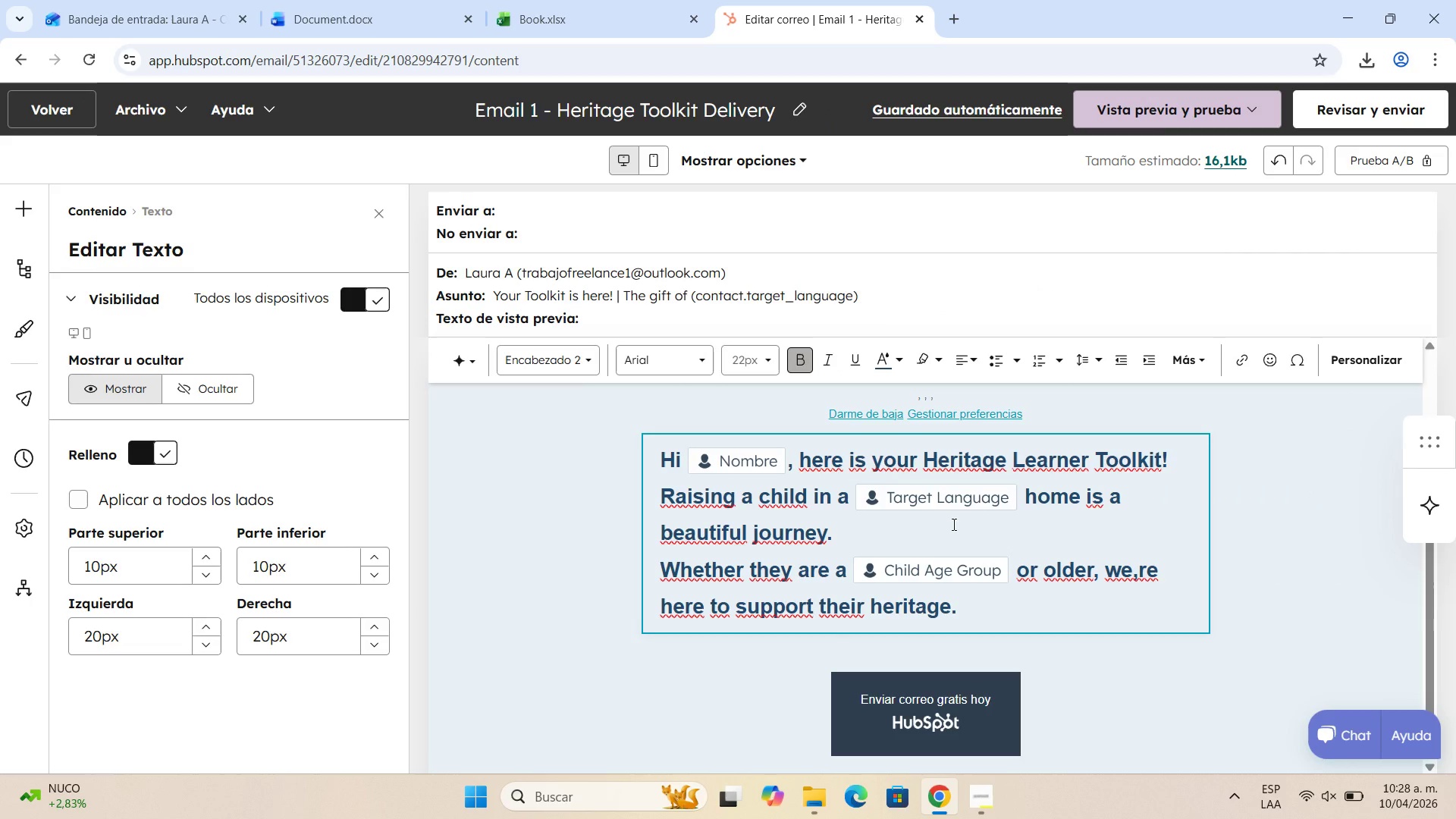 
mouse_move([1296, 118])
 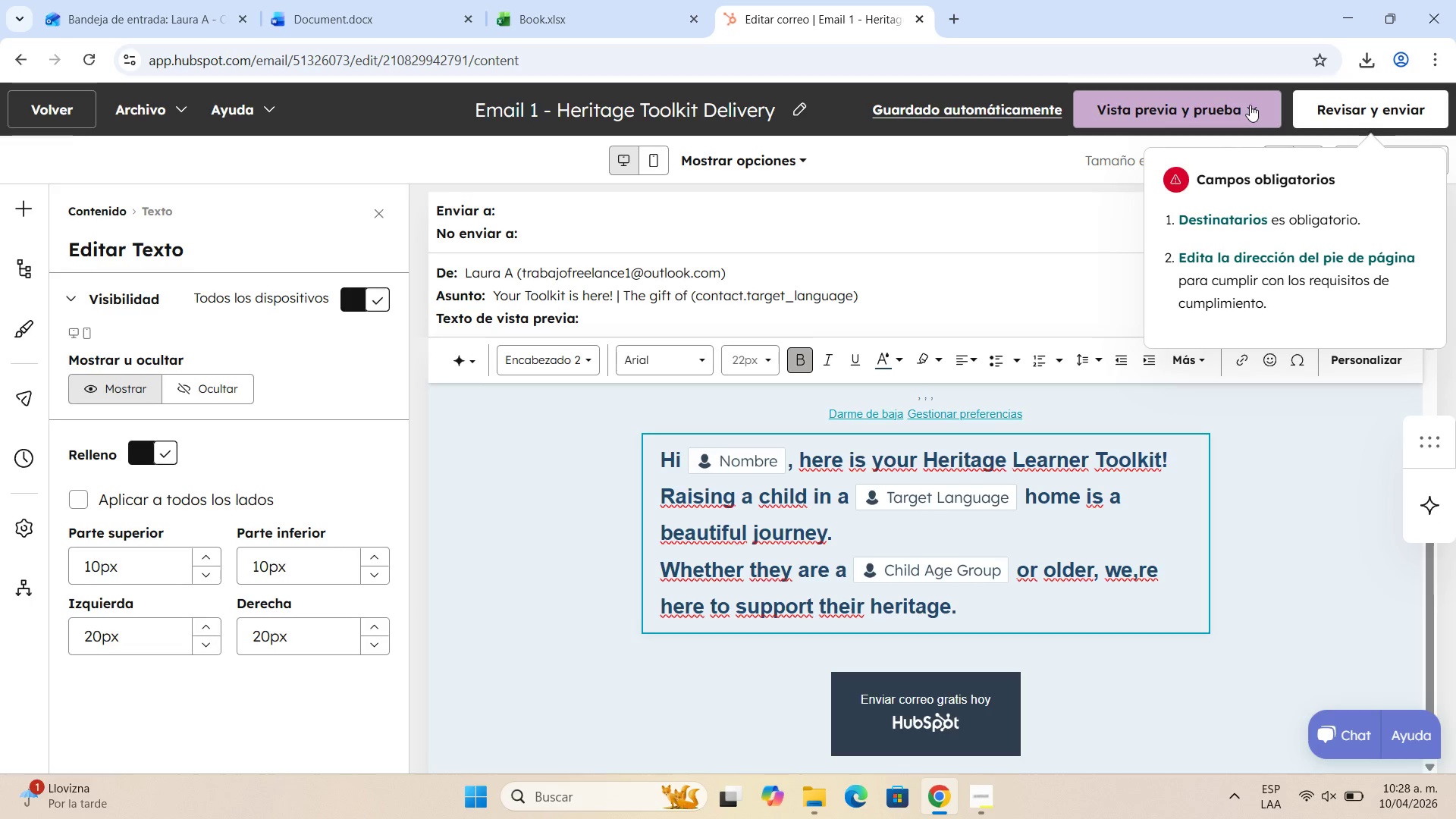 
left_click([1250, 105])
 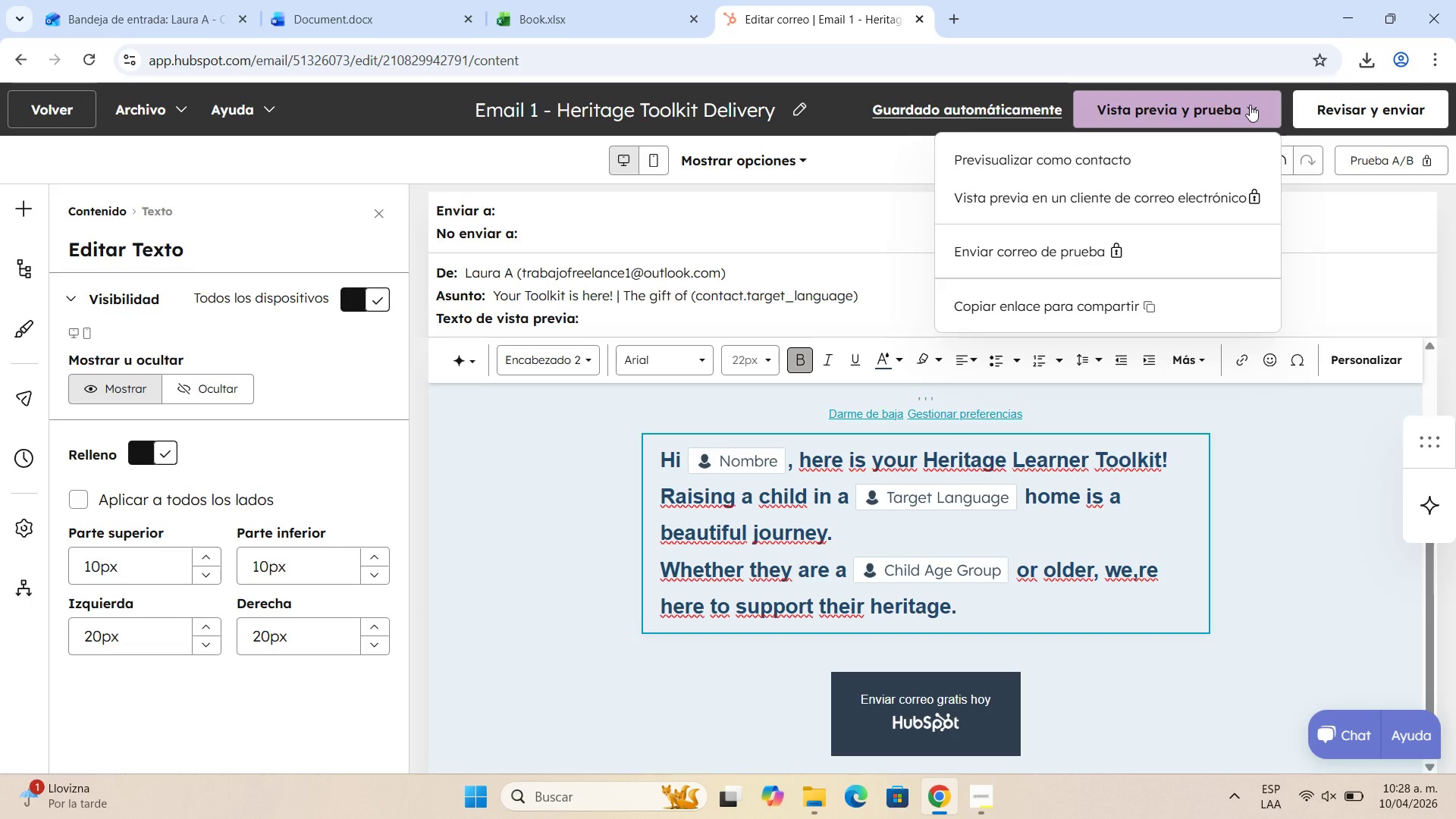 
wait(13.98)
 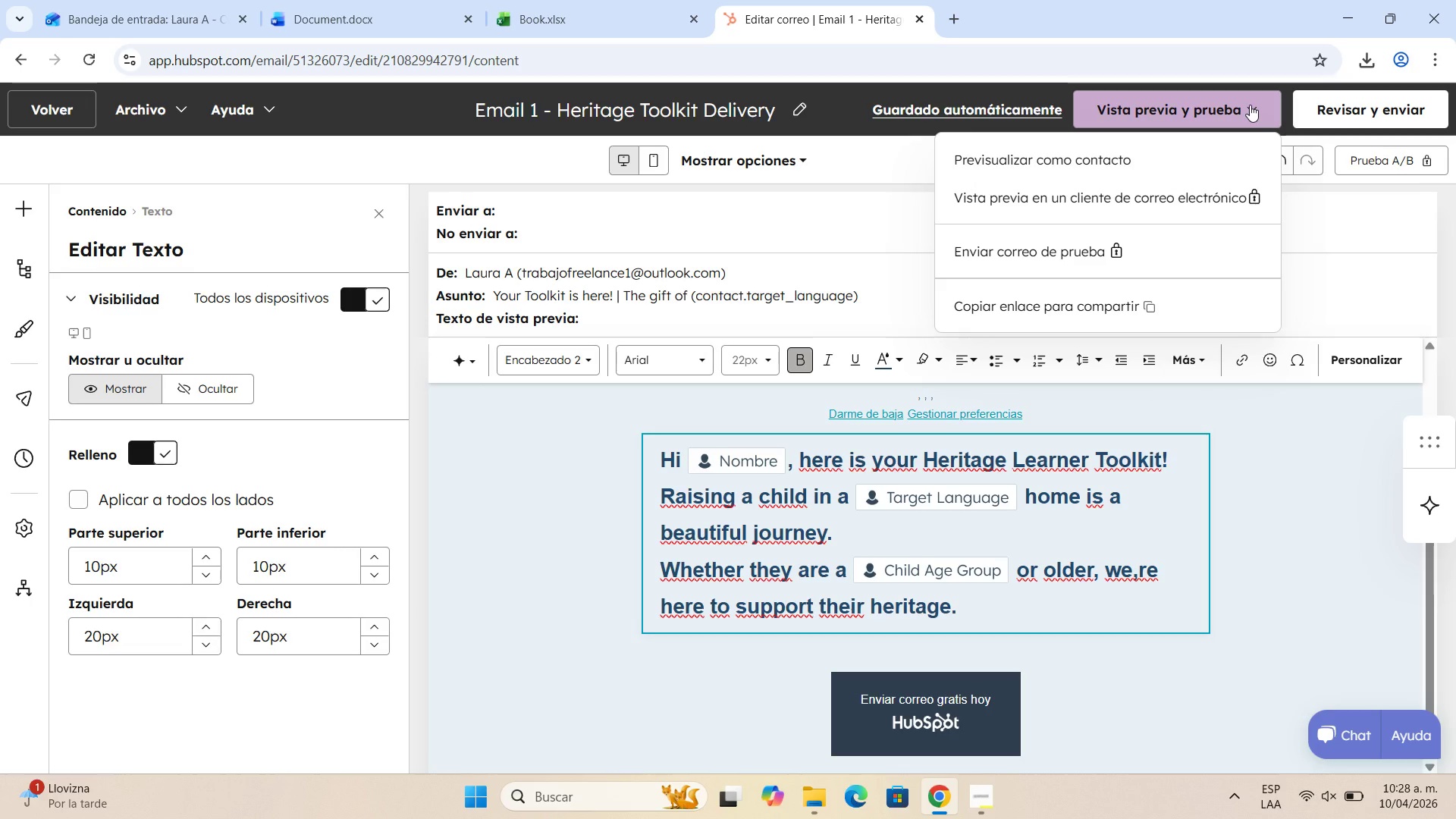 
scroll: coordinate [1123, 420], scroll_direction: down, amount: 11.0
 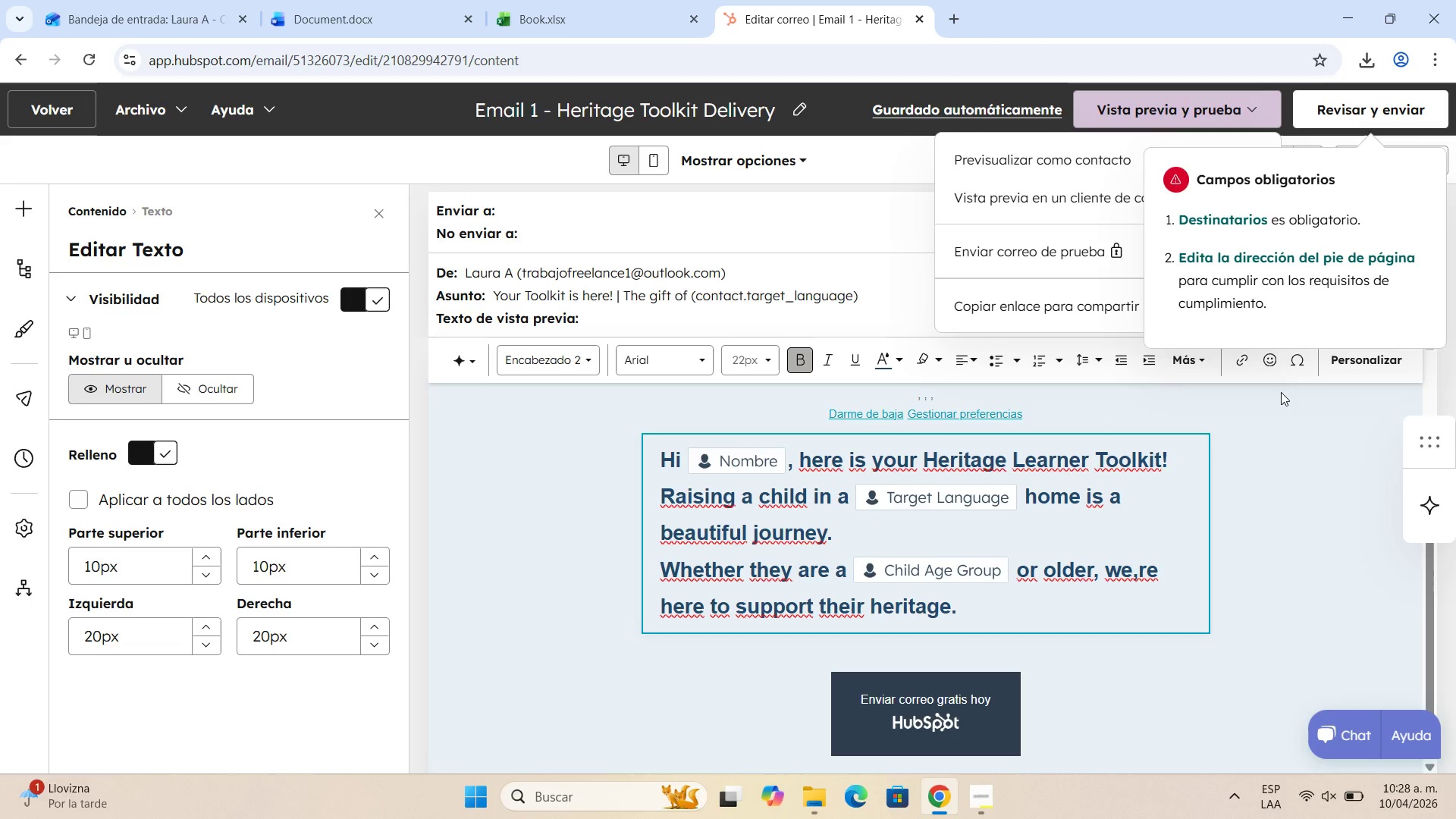 
left_click([1281, 392])
 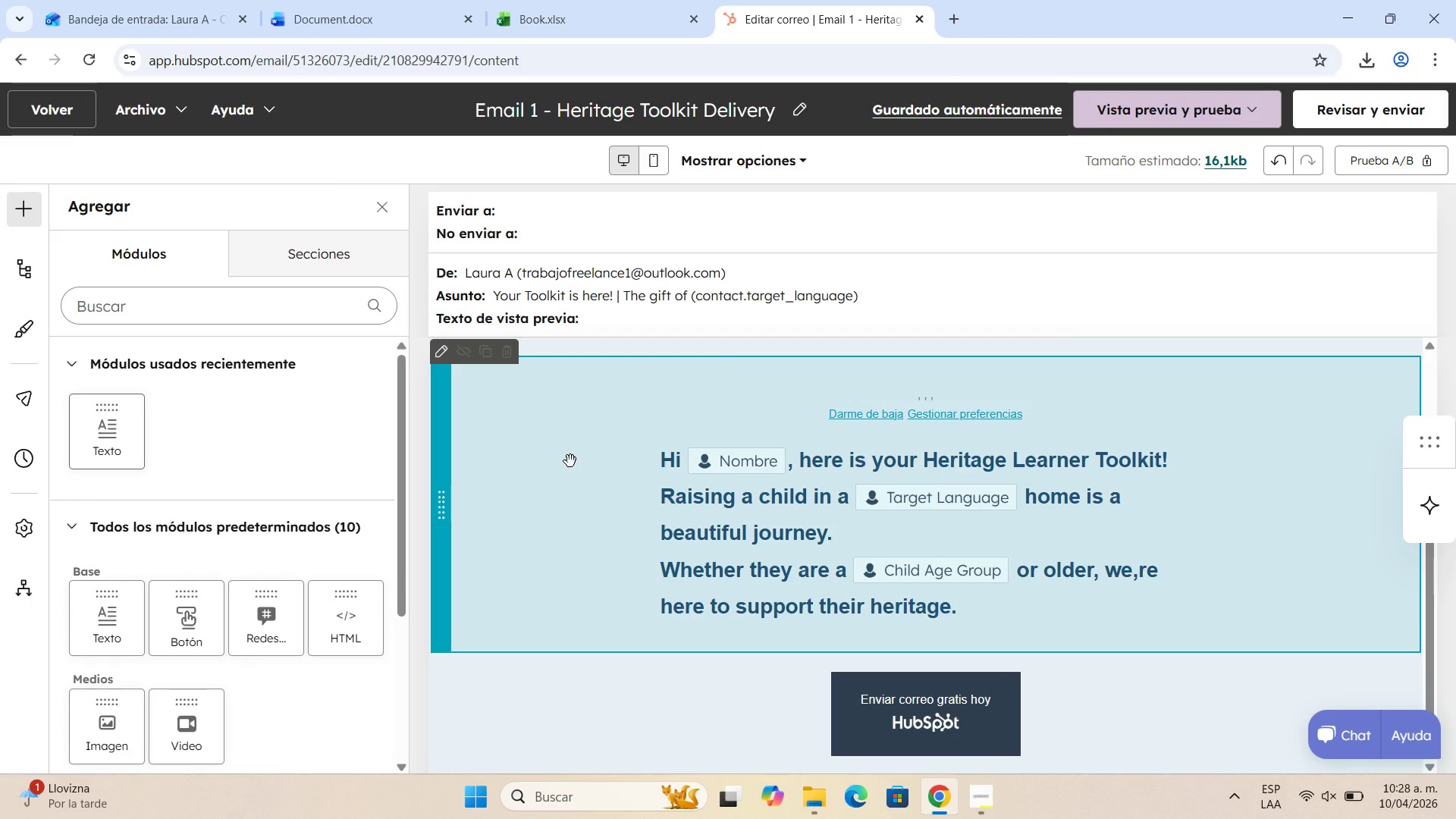 
scroll: coordinate [578, 455], scroll_direction: down, amount: 1.0
 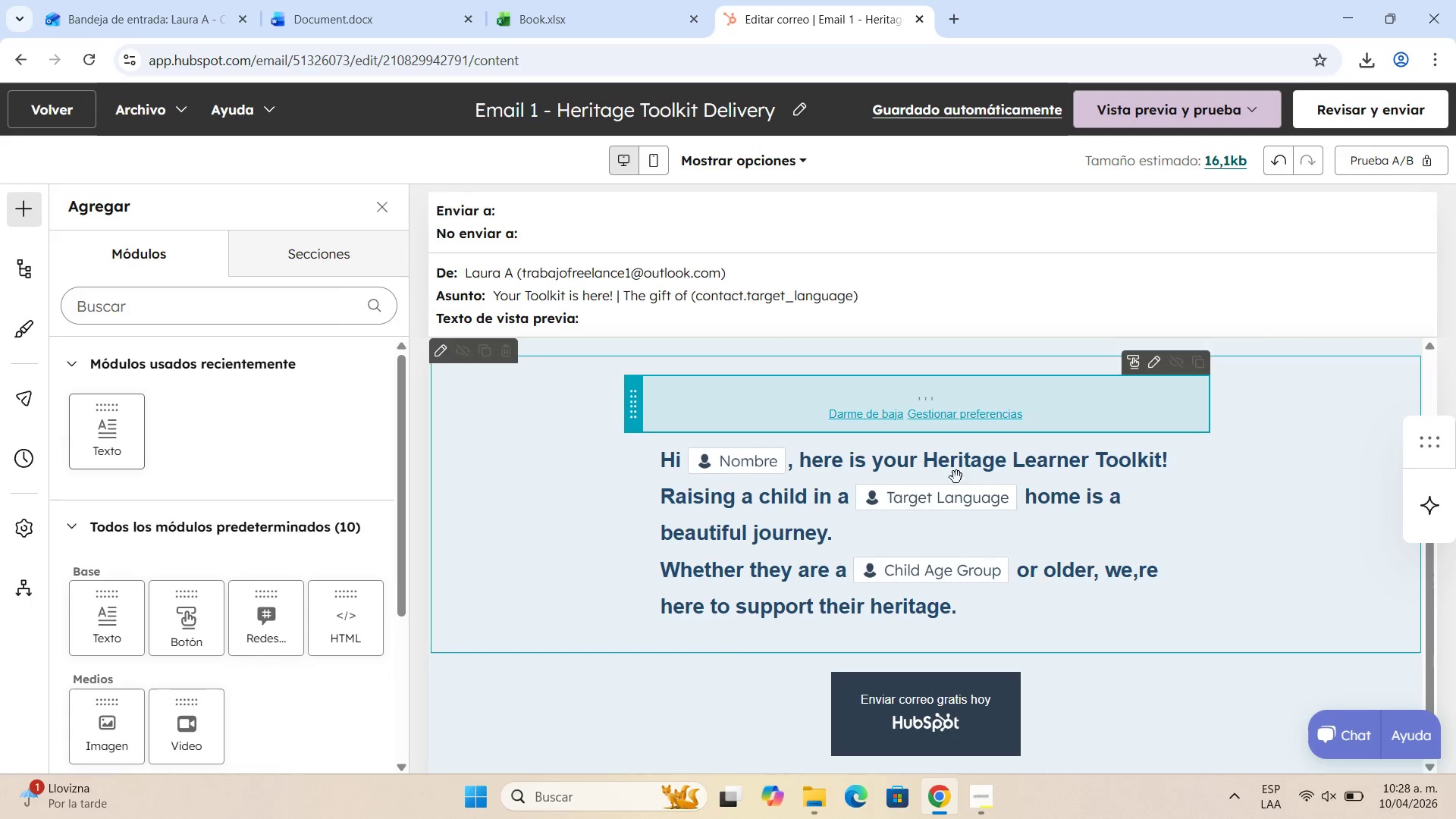 
scroll: coordinate [1005, 428], scroll_direction: up, amount: 2.0
 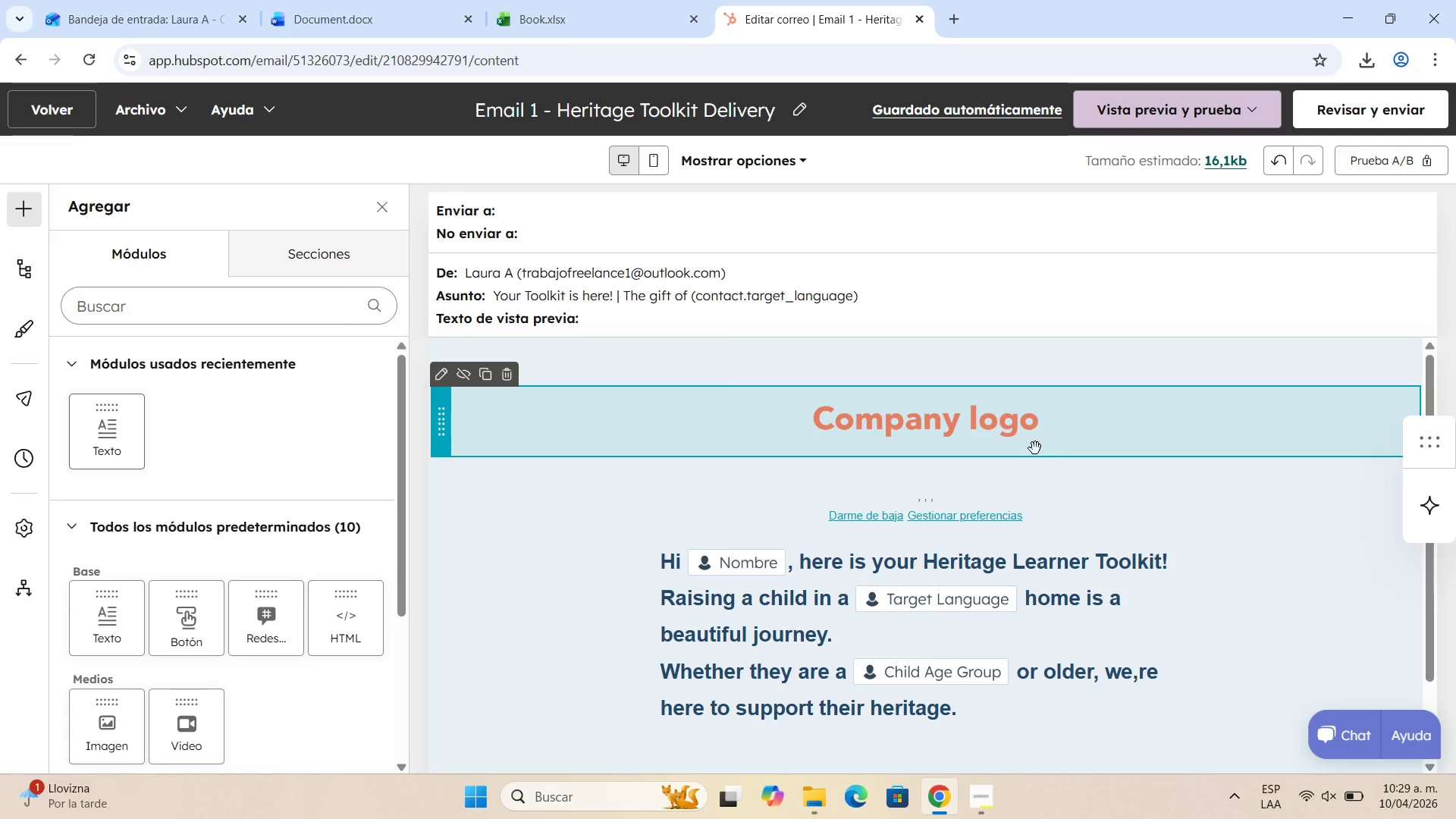 
wait(20.93)
 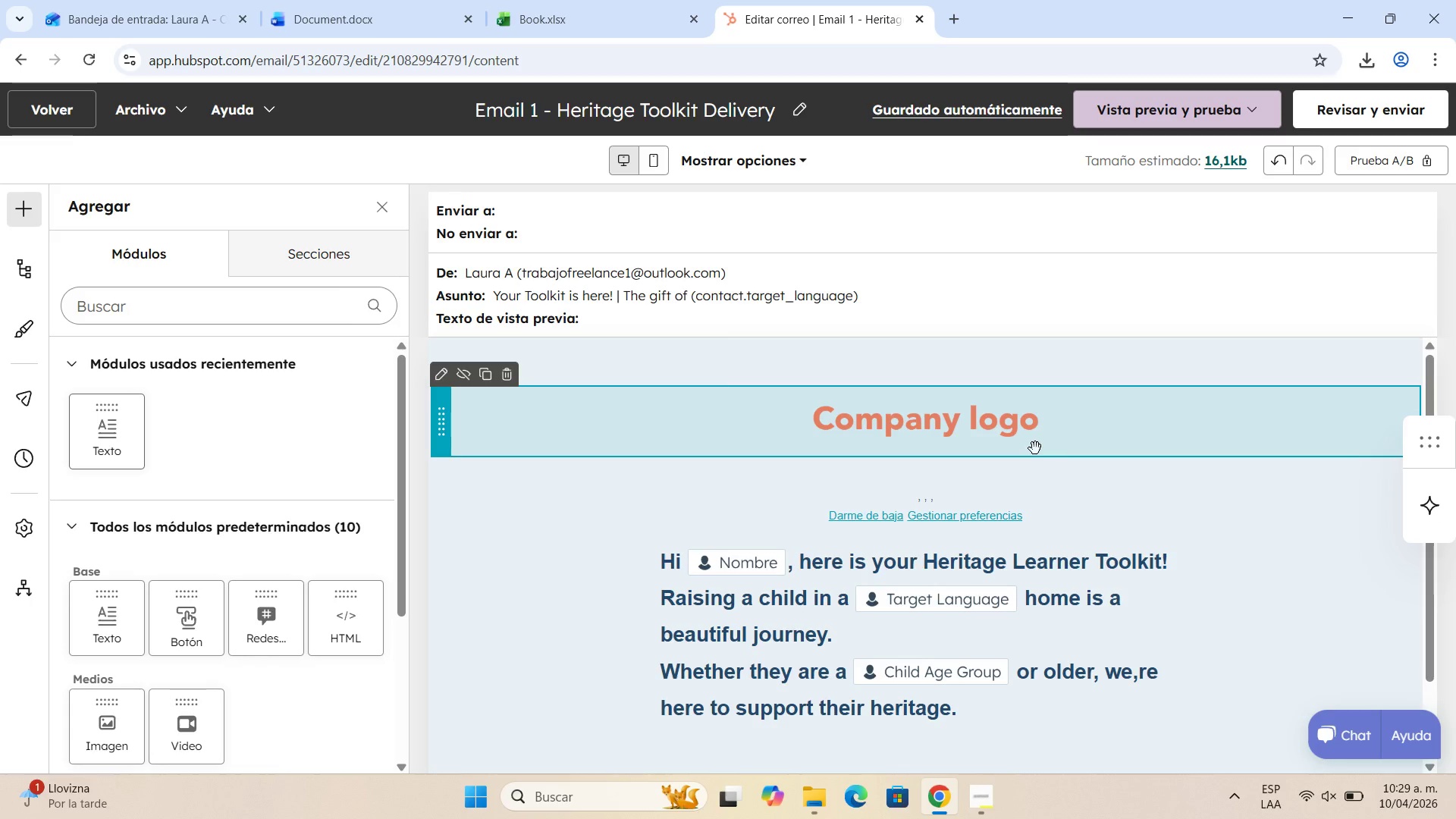 
left_click([559, 212])
 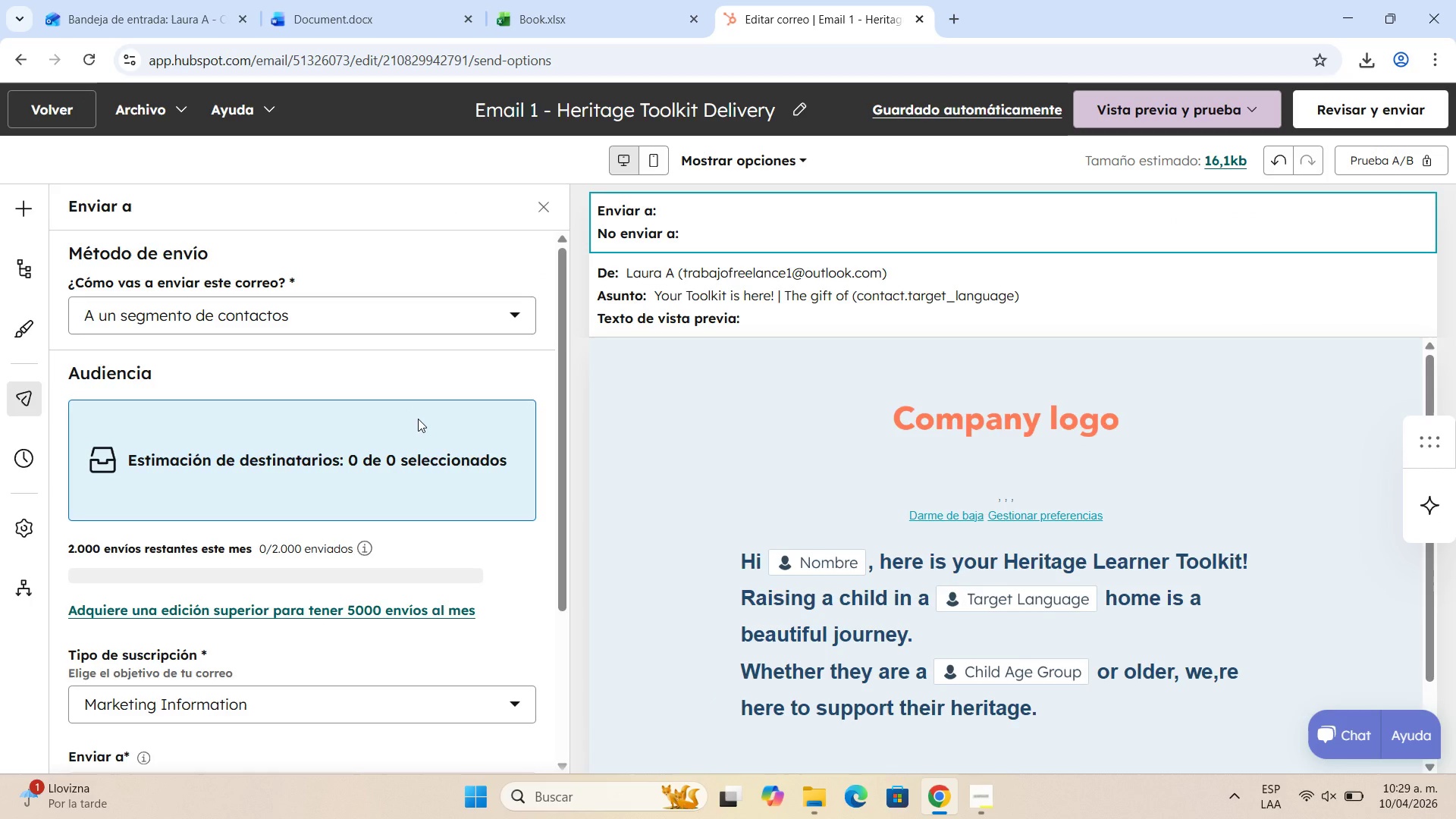 
wait(15.06)
 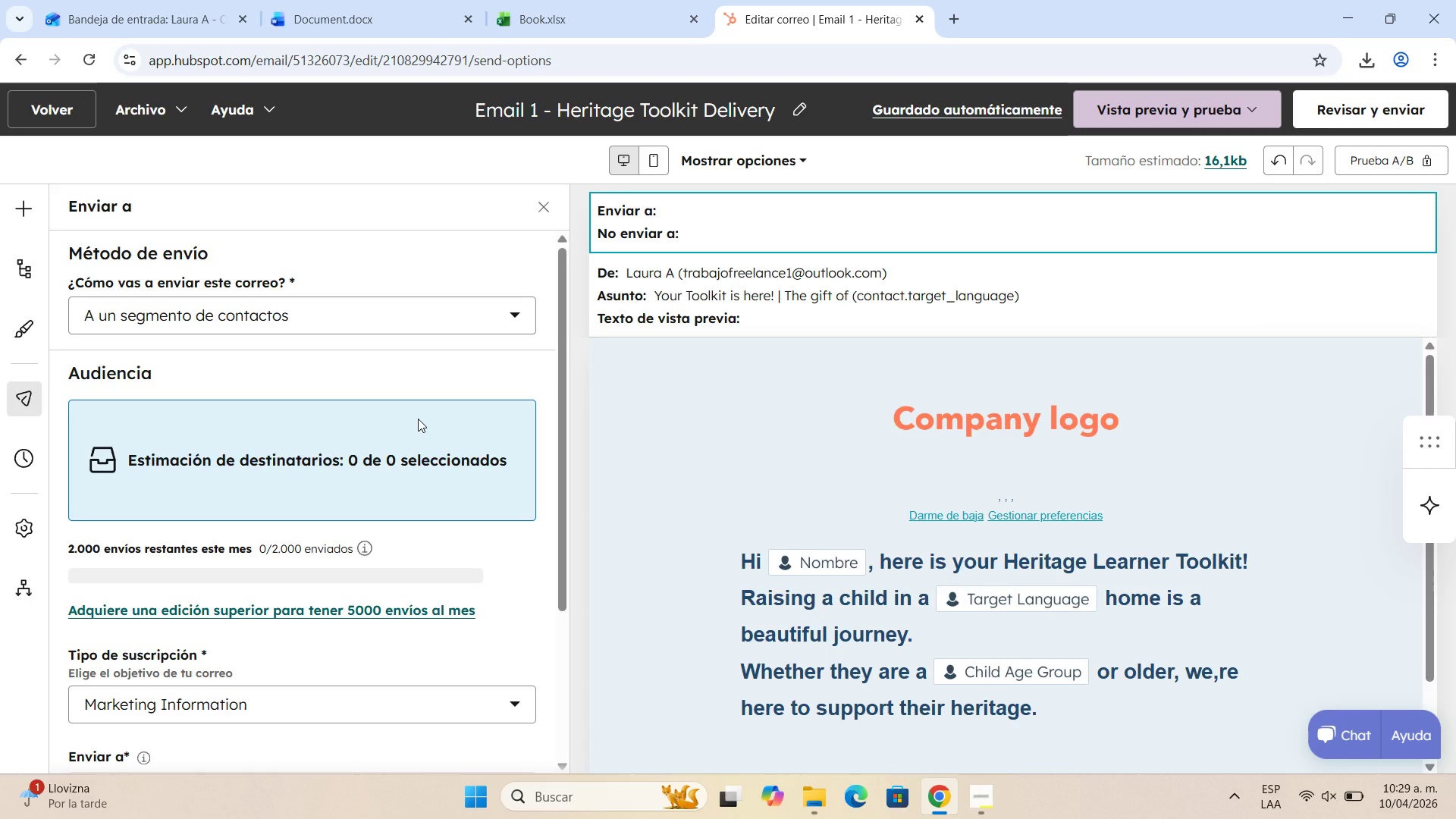 
left_click([489, 299])
 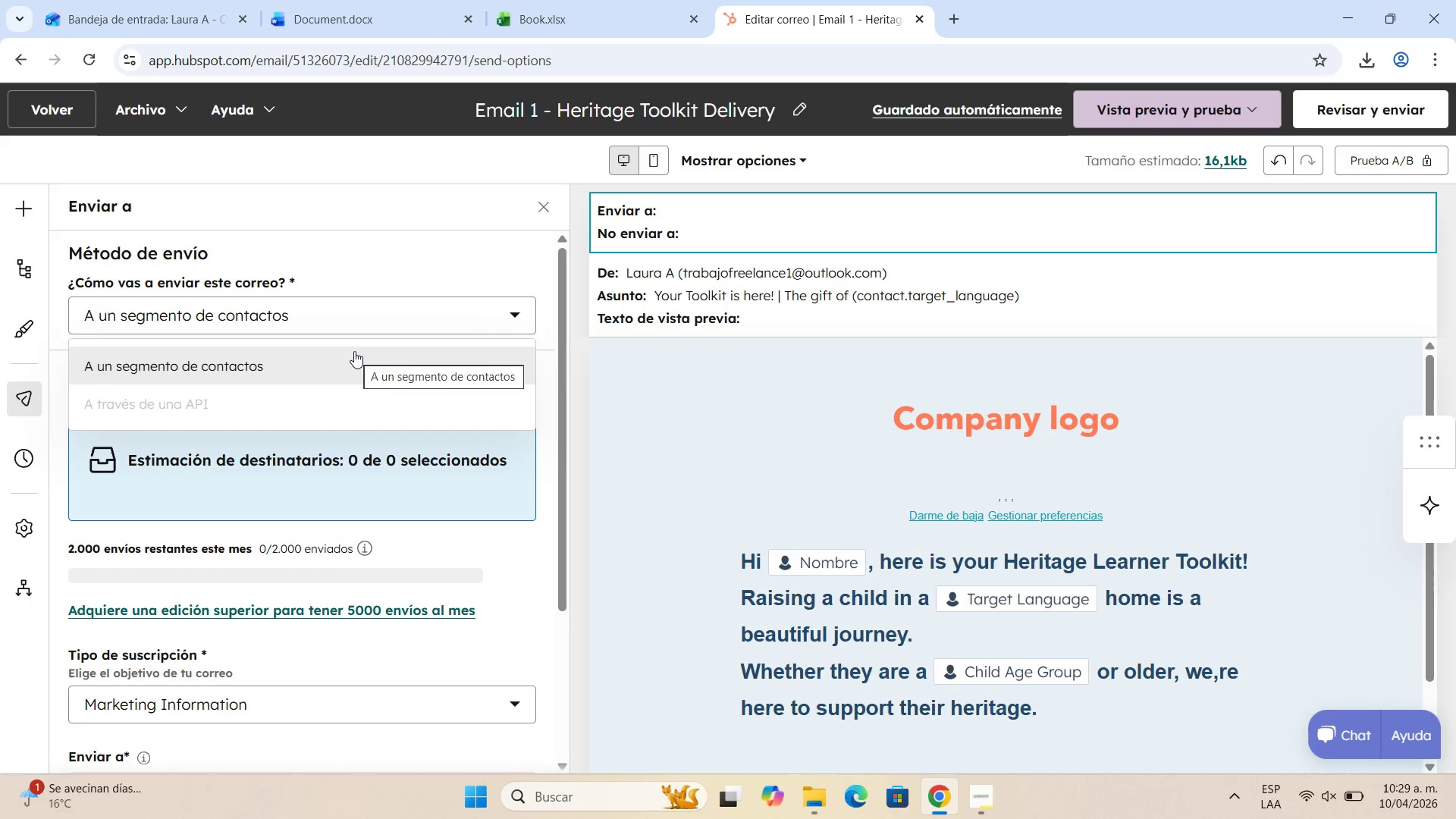 
left_click([354, 351])
 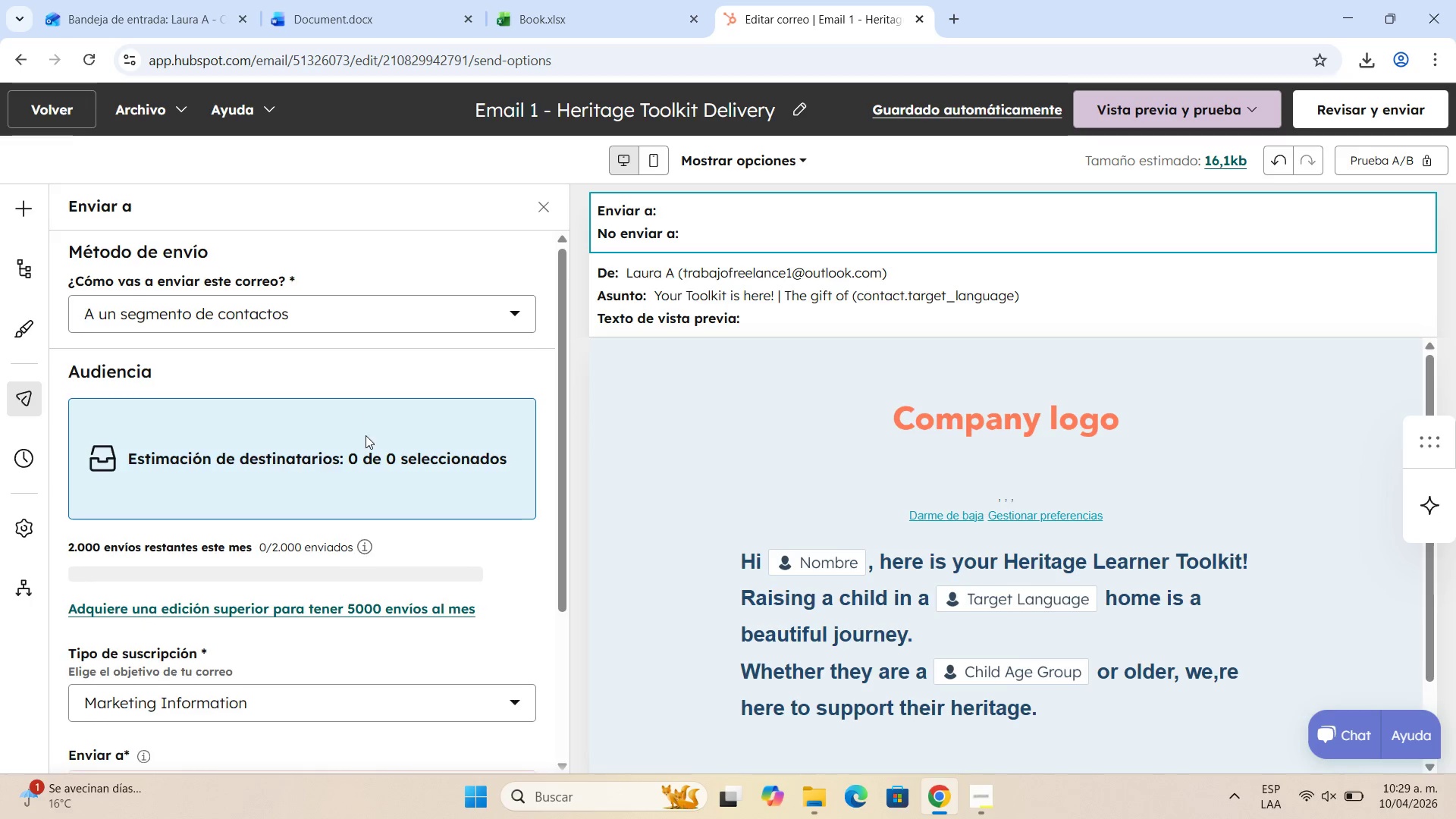 
scroll: coordinate [379, 536], scroll_direction: down, amount: 5.0
 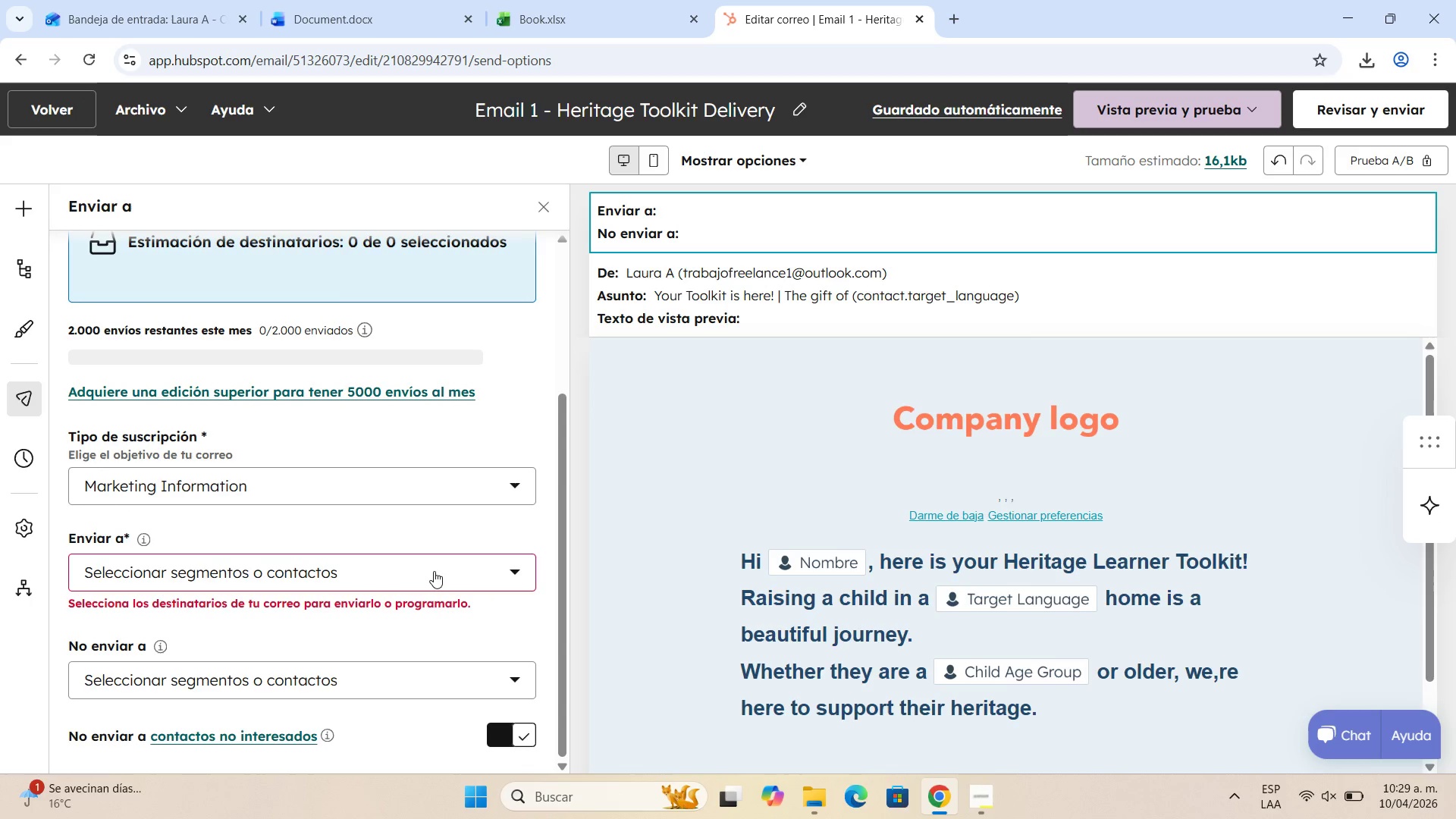 
left_click([434, 571])
 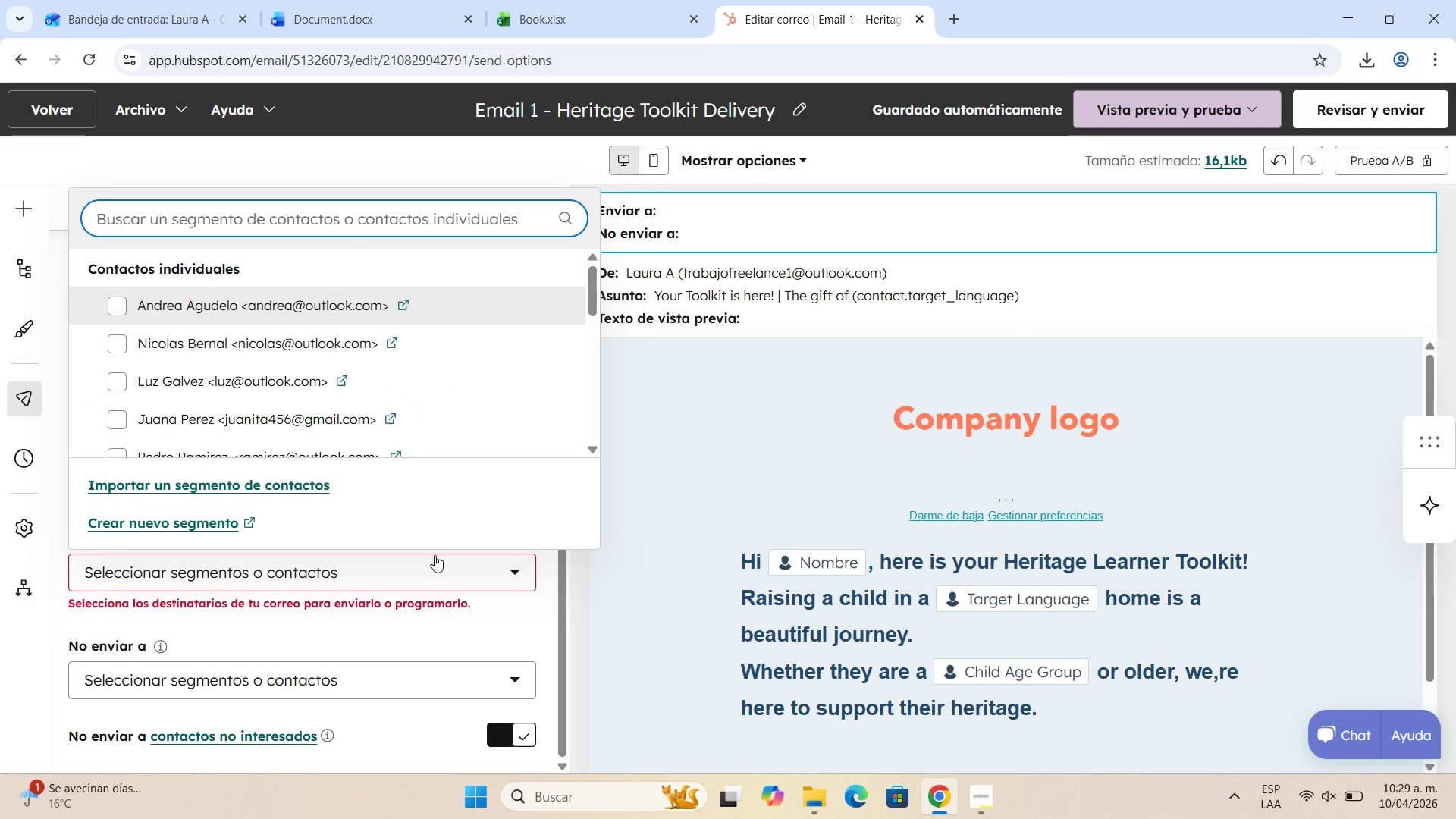 
wait(12.33)
 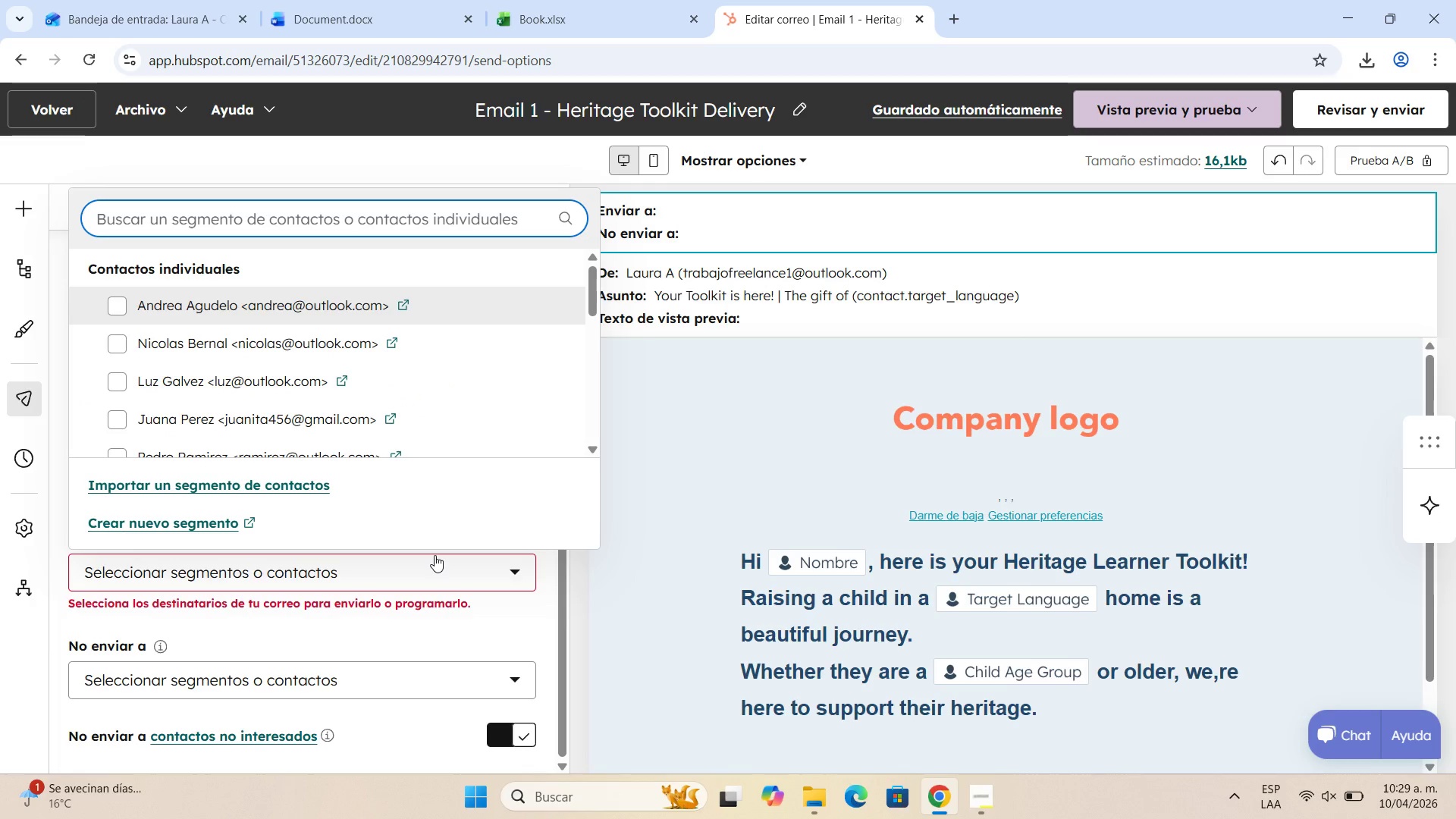 
scroll: coordinate [383, 651], scroll_direction: down, amount: 5.0
 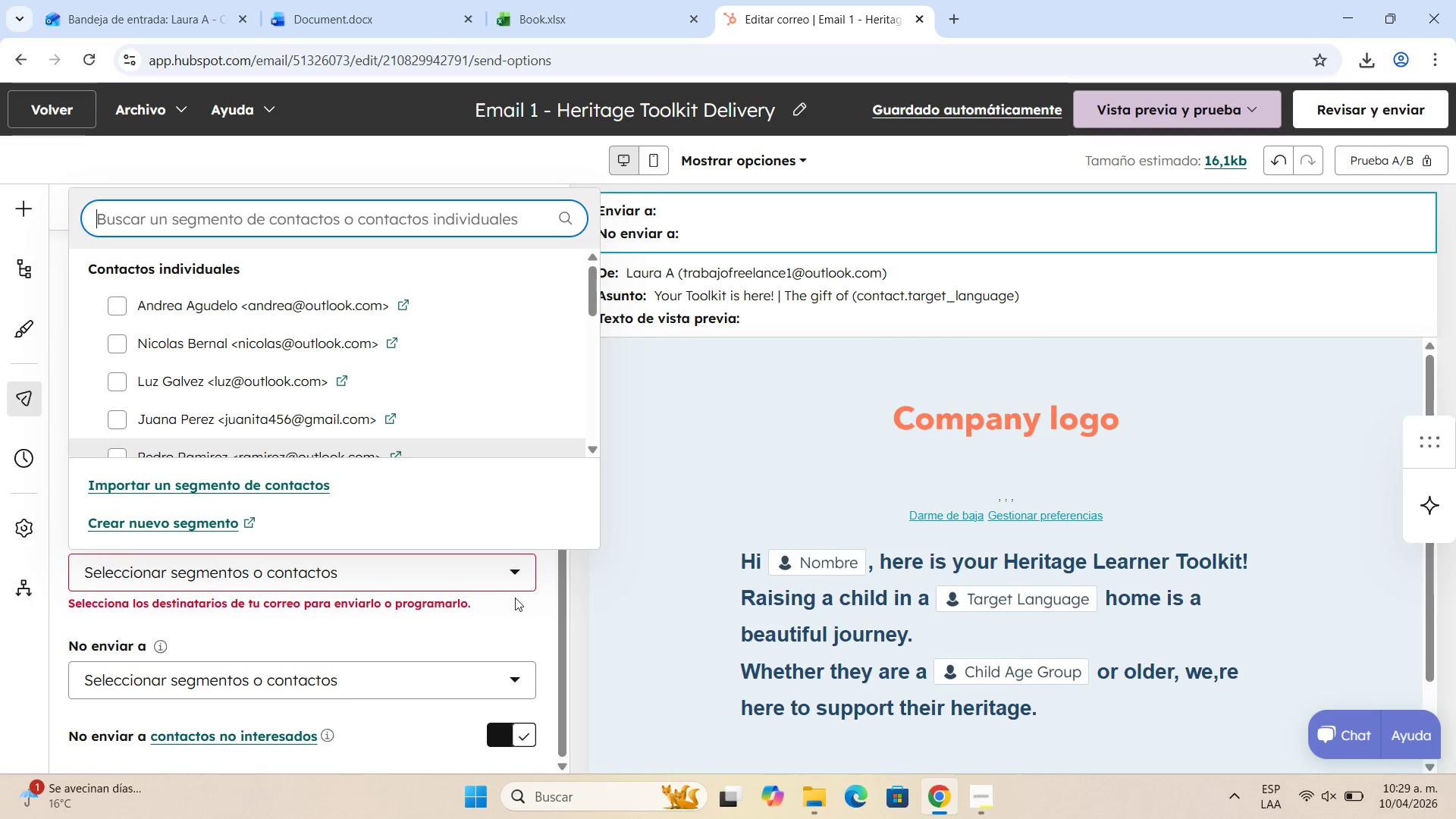 
left_click([532, 591])
 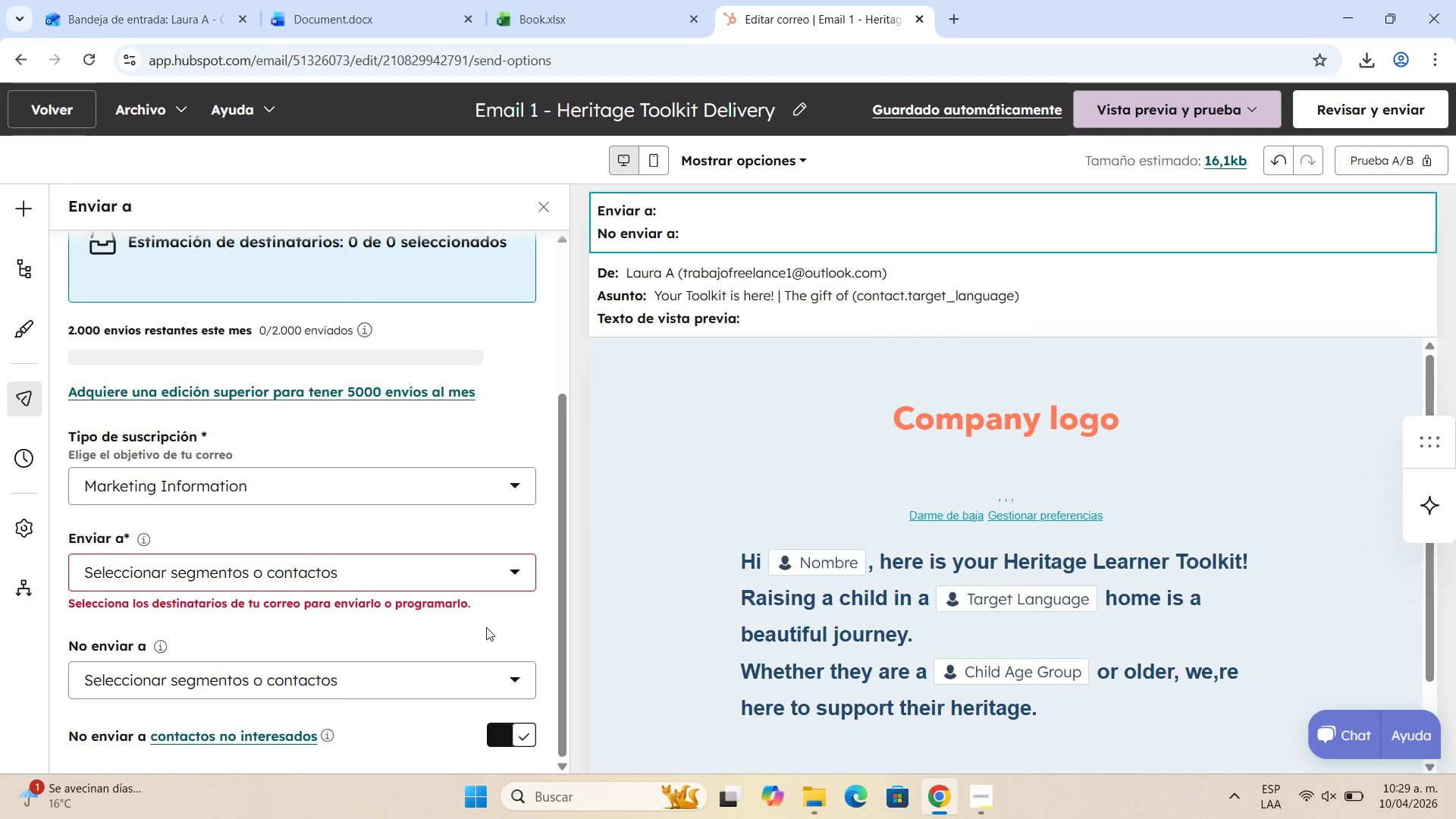 
scroll: coordinate [504, 633], scroll_direction: down, amount: 15.0
 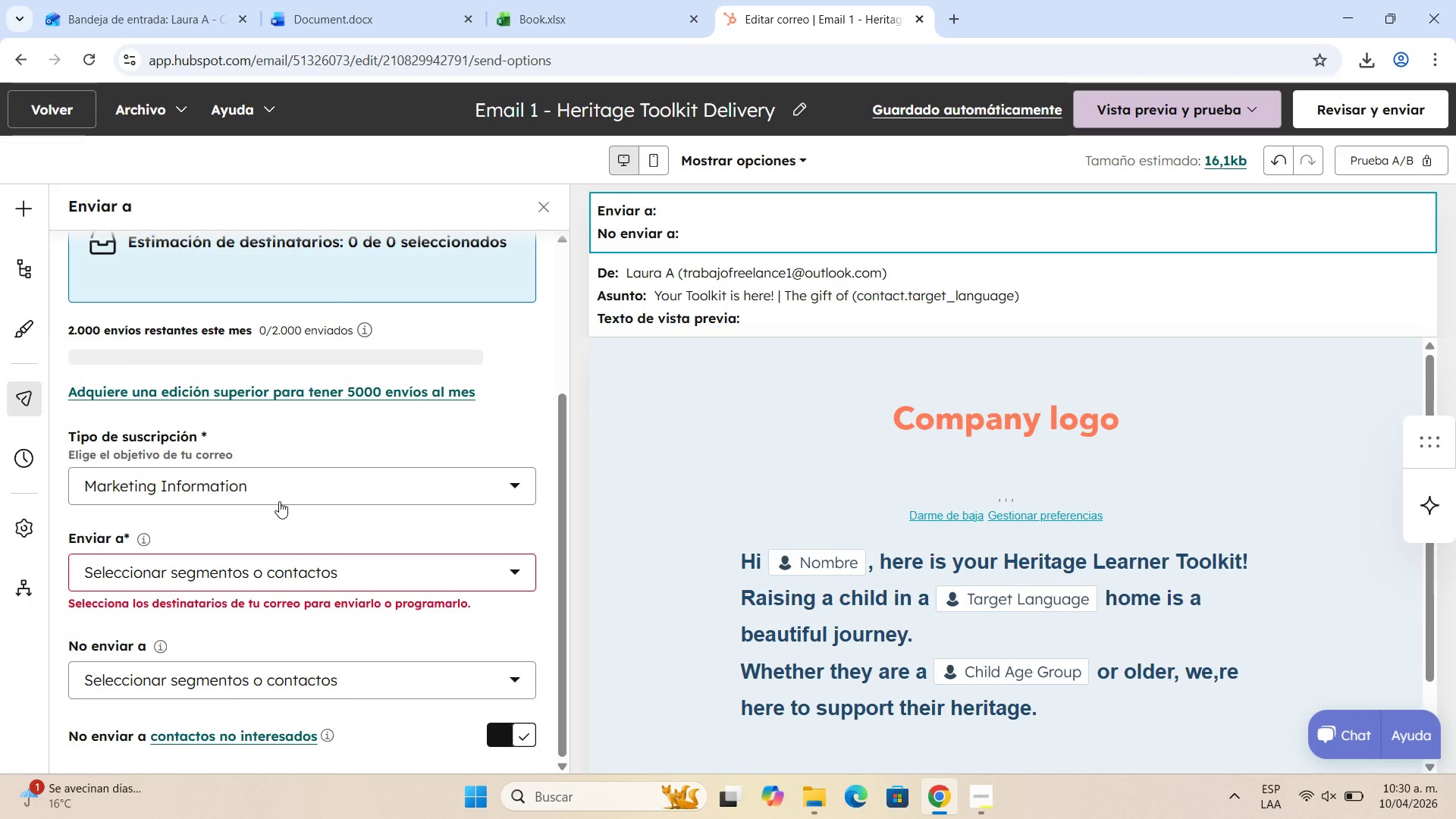 
wait(21.95)
 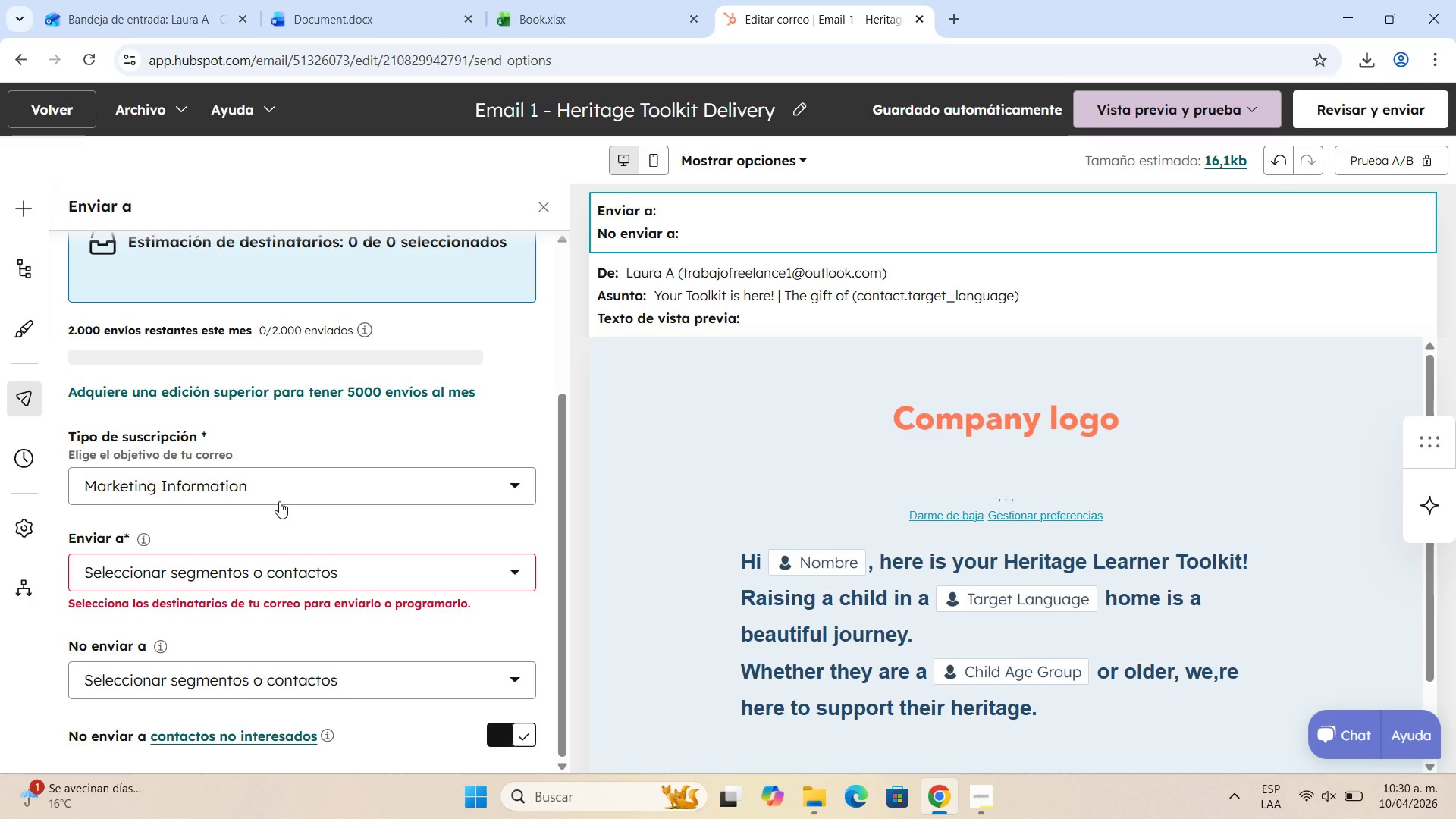 
scroll: coordinate [332, 382], scroll_direction: up, amount: 7.0
 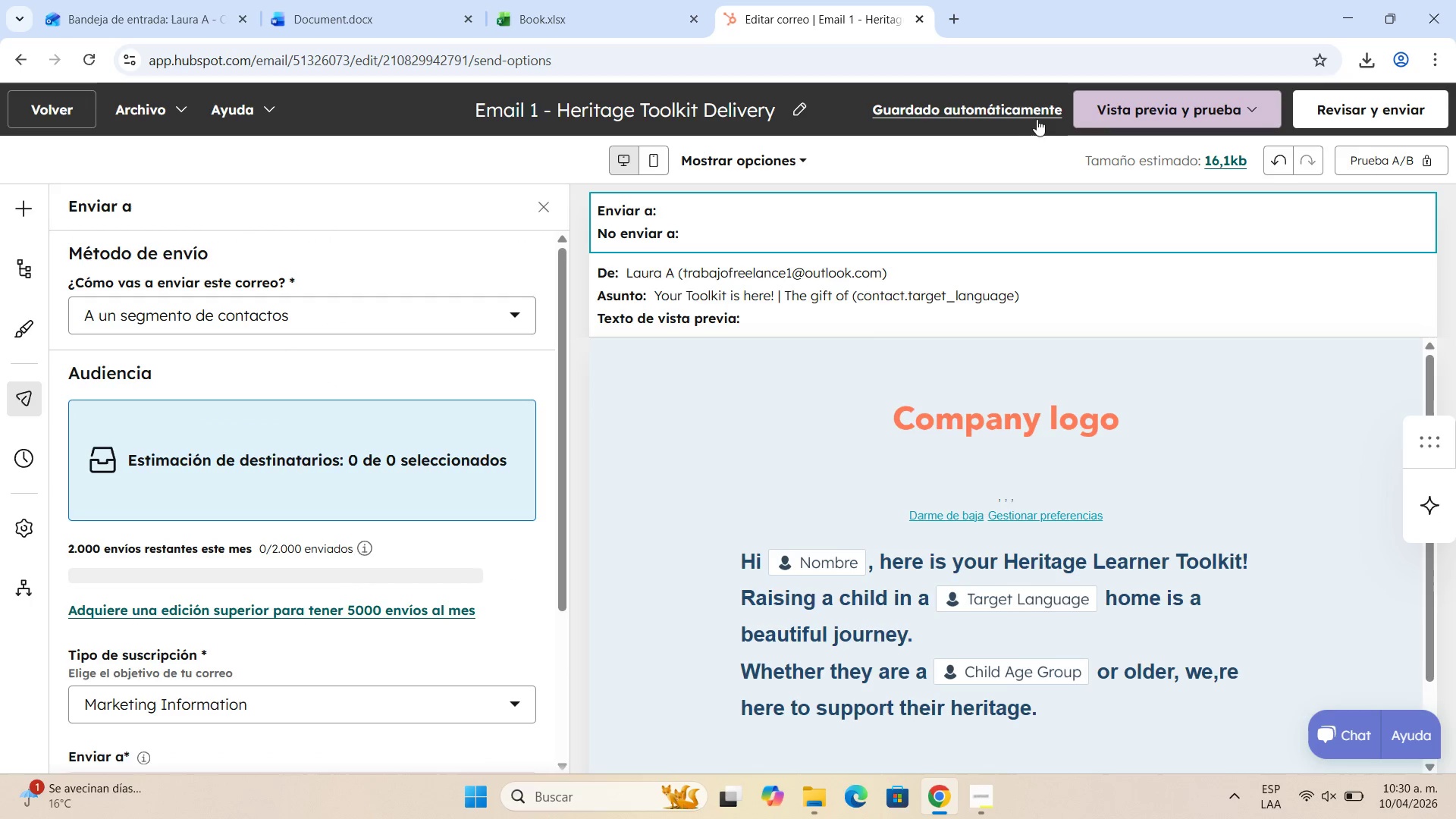 
mouse_move([1004, 125])
 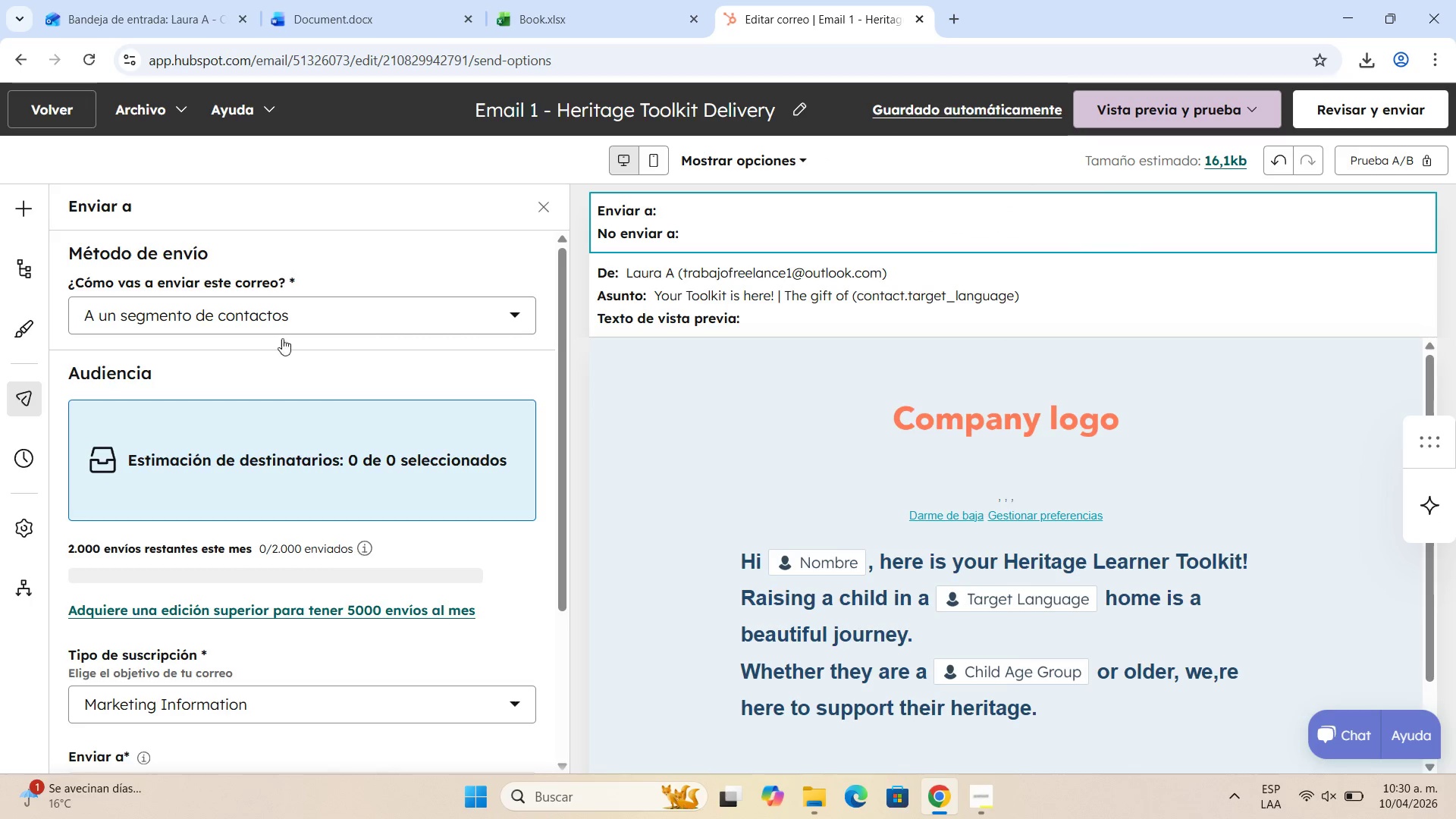 
scroll: coordinate [400, 489], scroll_direction: down, amount: 1.0
 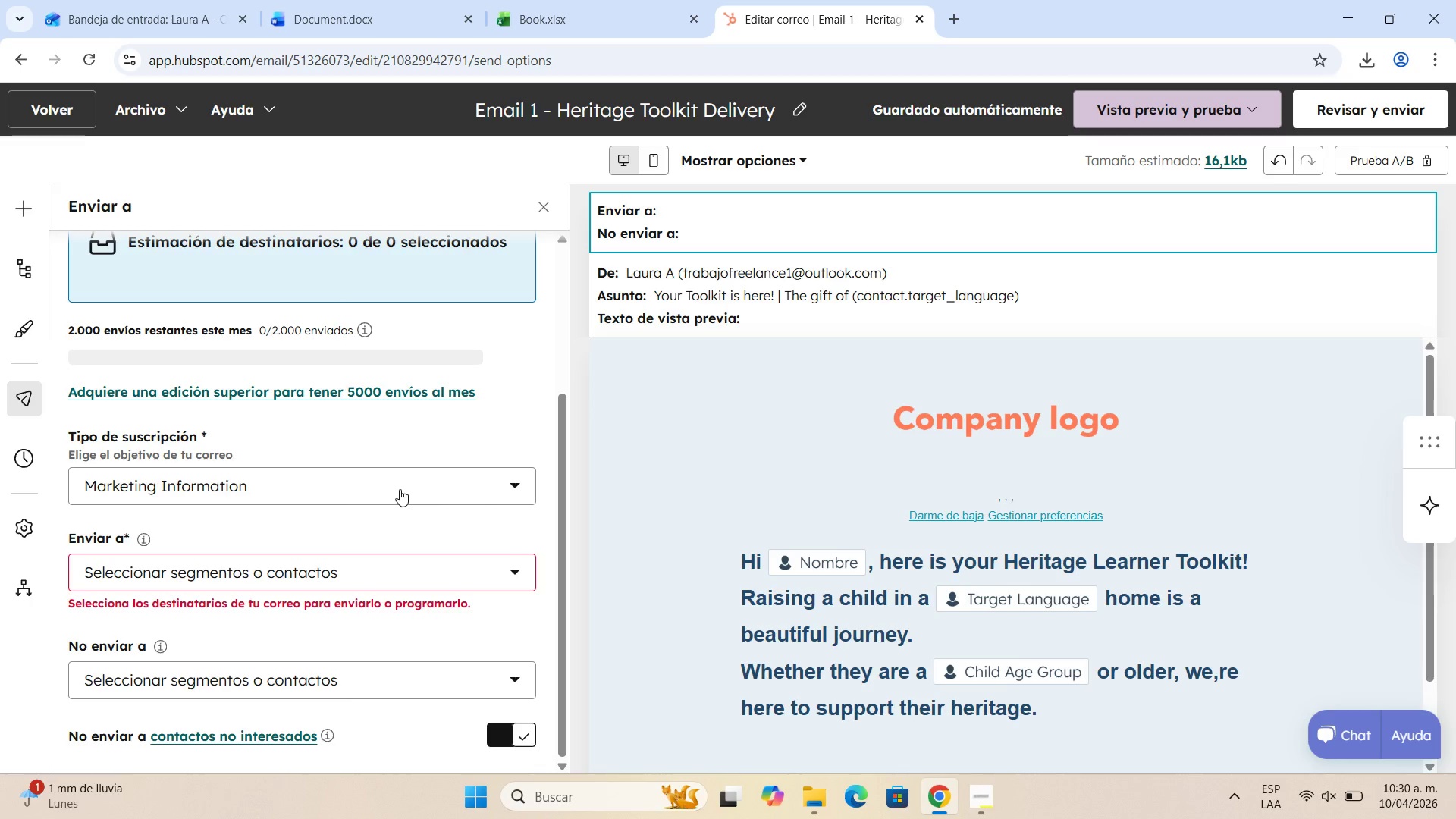 
wait(22.33)
 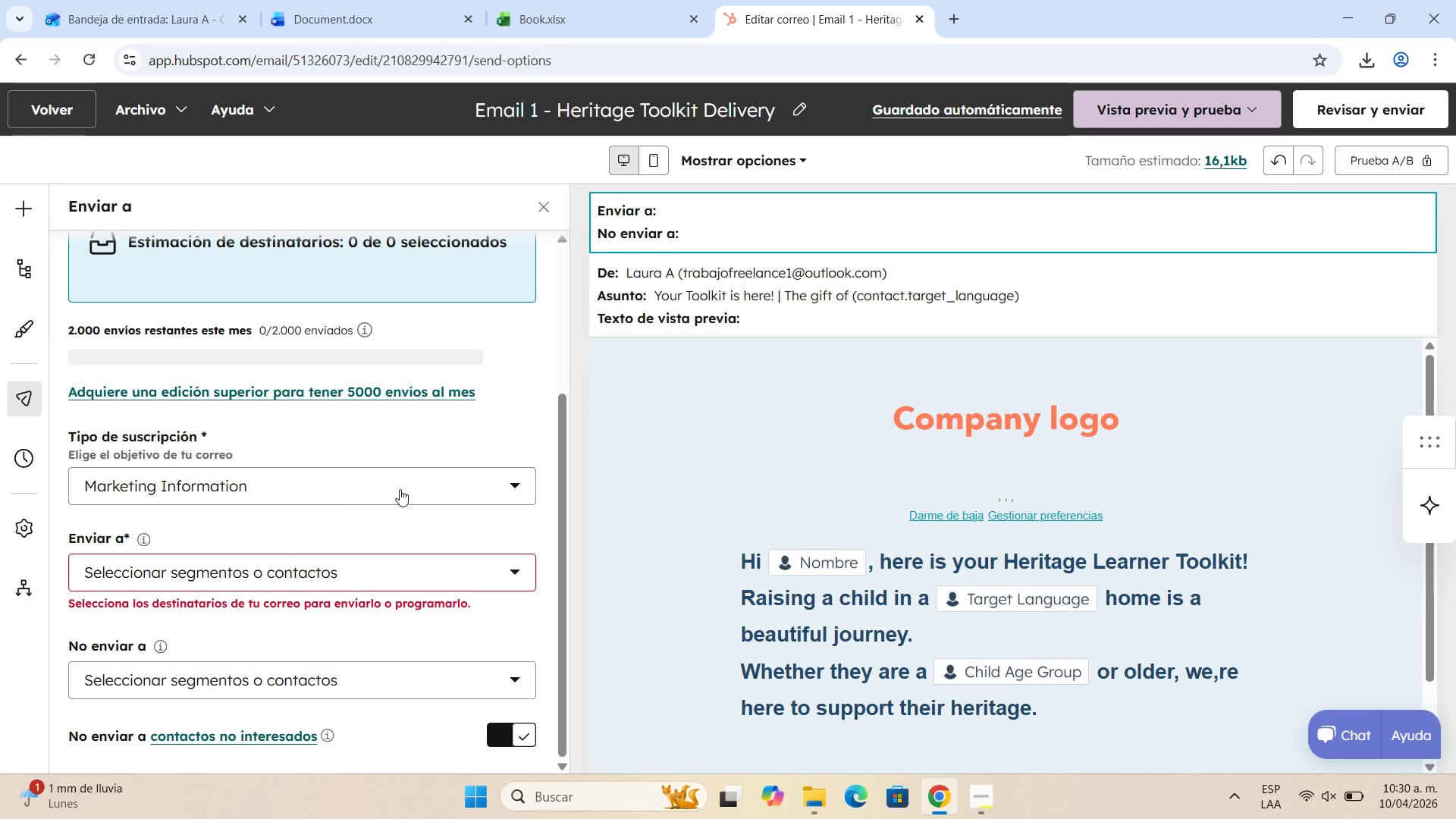 
left_click([264, 568])
 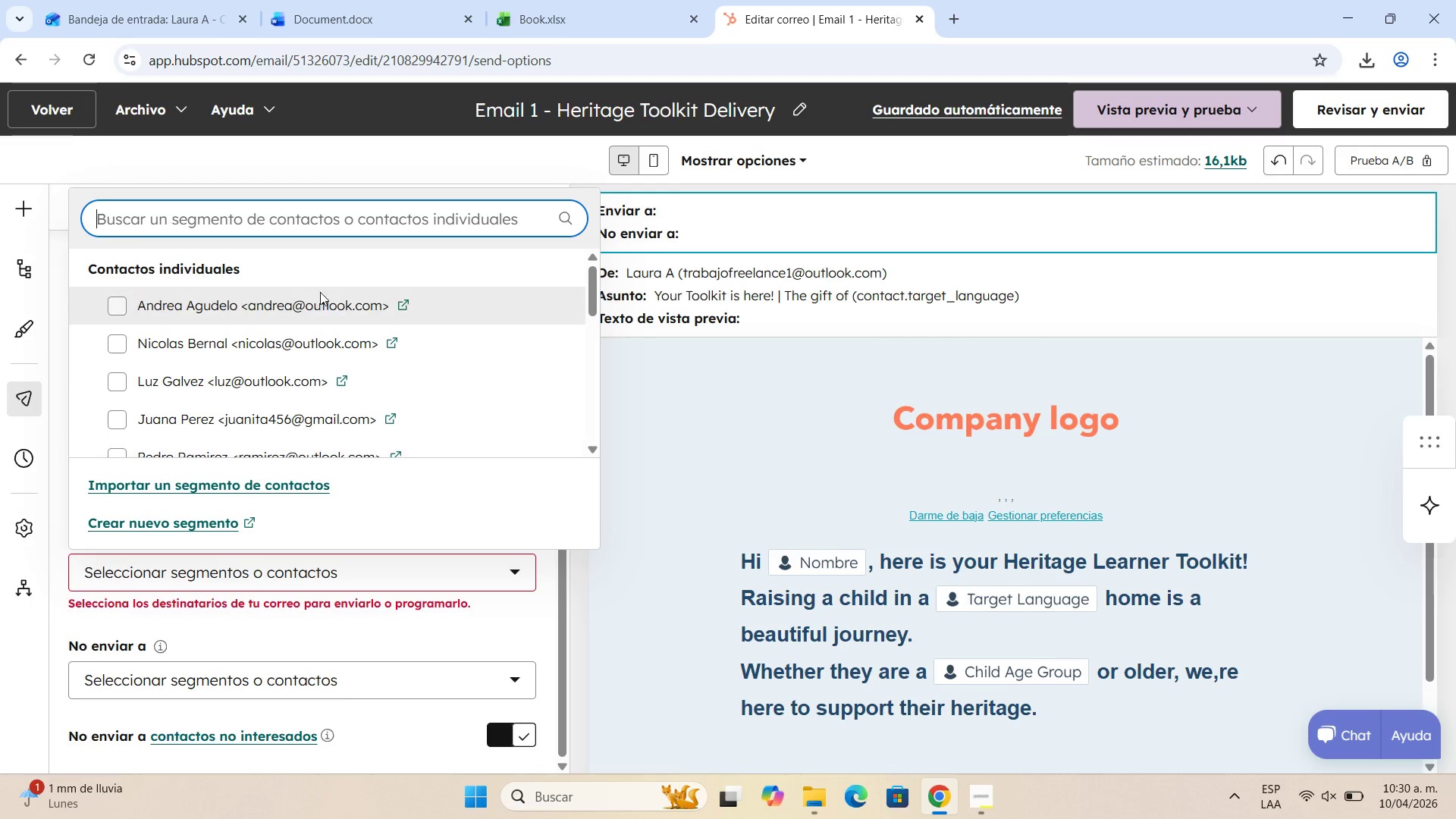 
scroll: coordinate [301, 392], scroll_direction: down, amount: 8.0
 